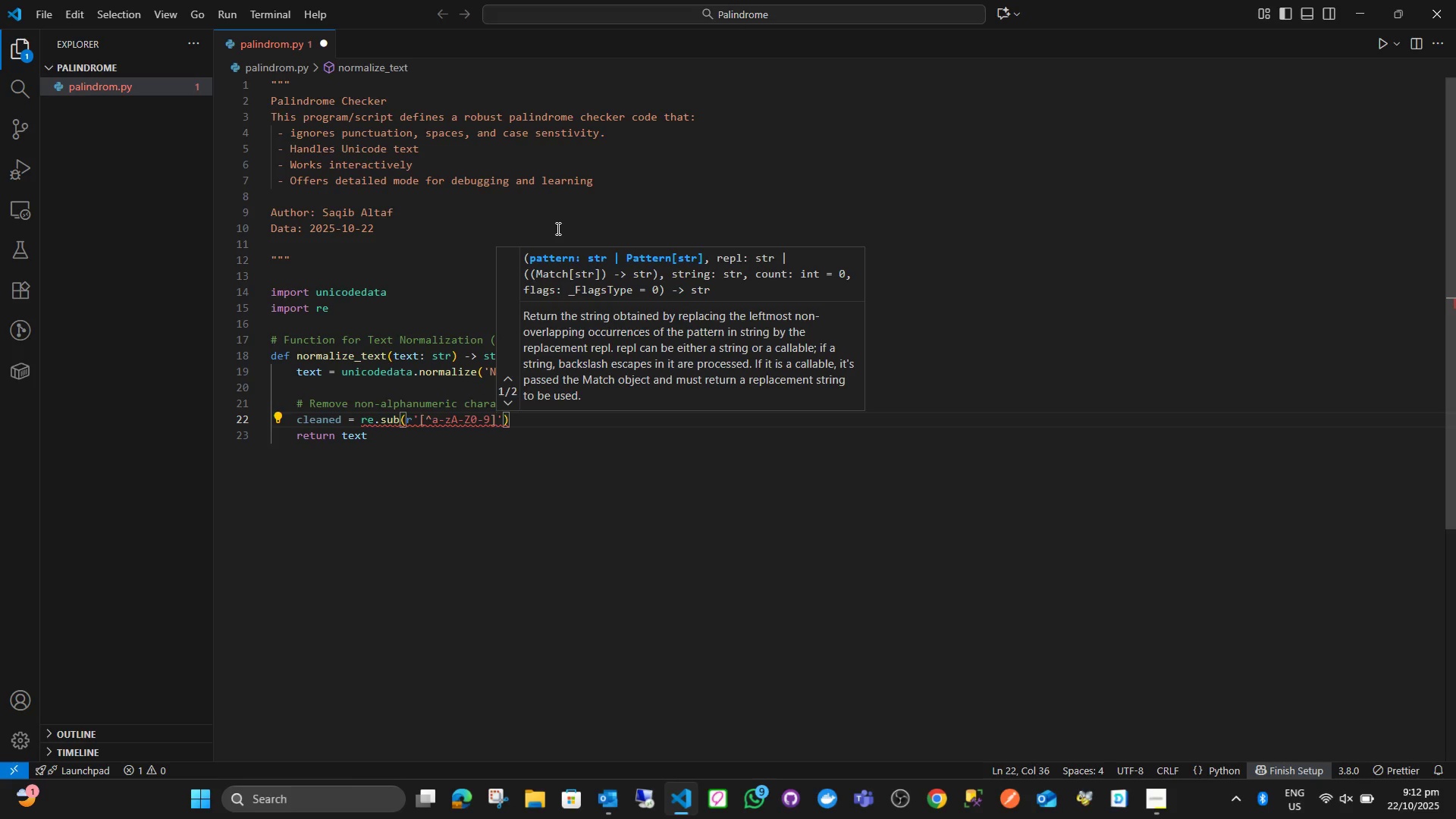 
key(Equal)
 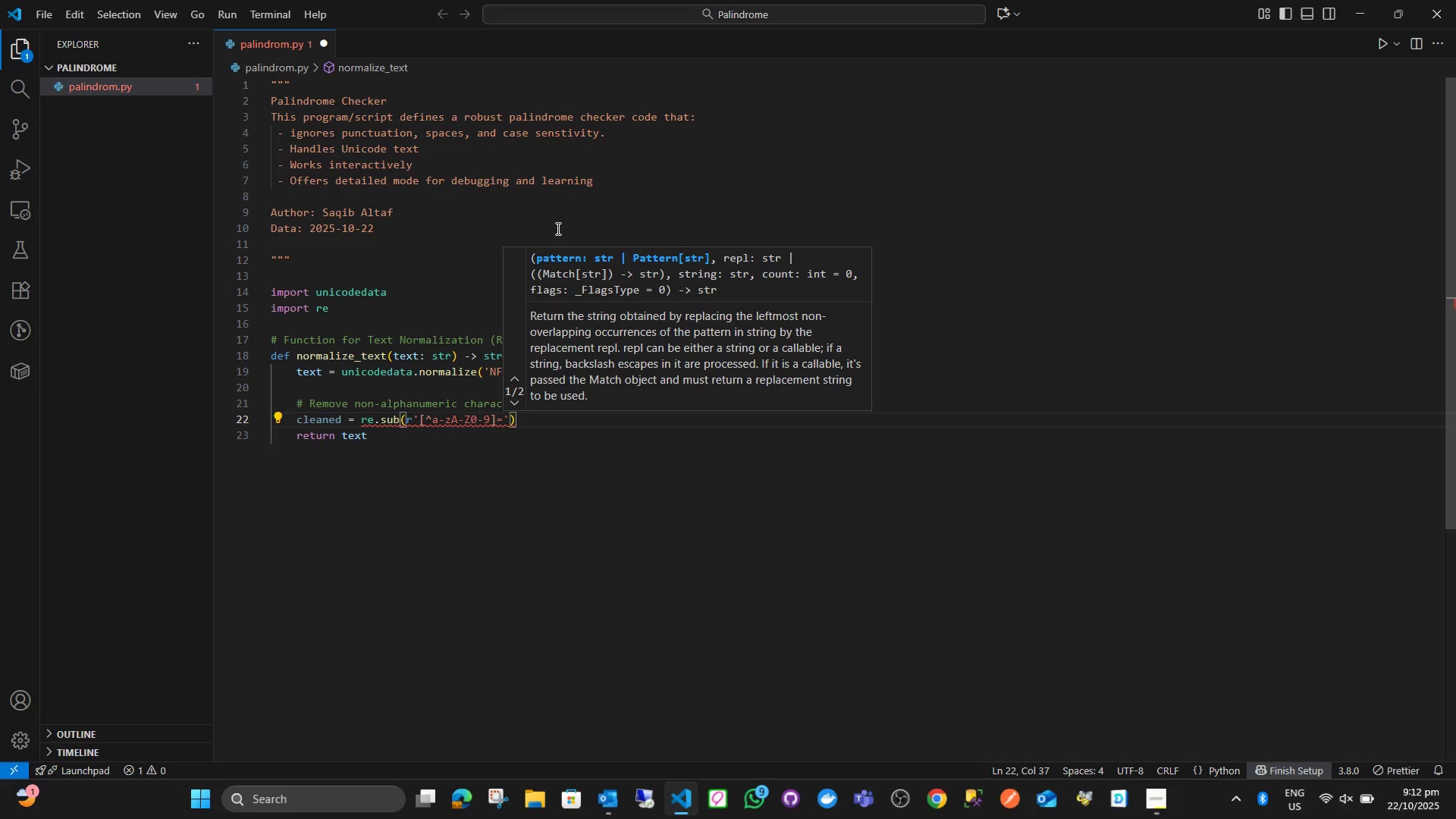 
key(Backspace)
 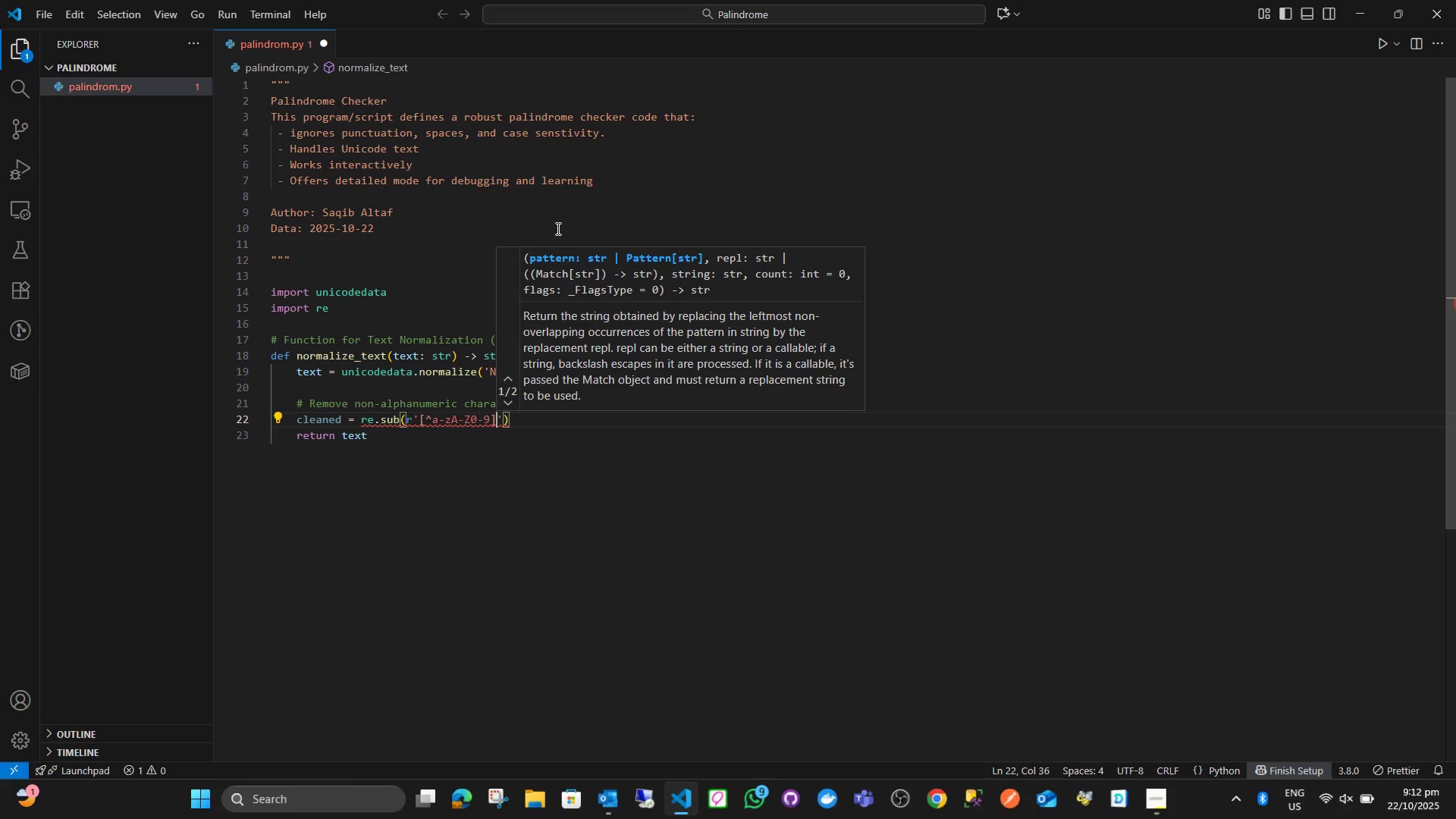 
key(Shift+ShiftLeft)
 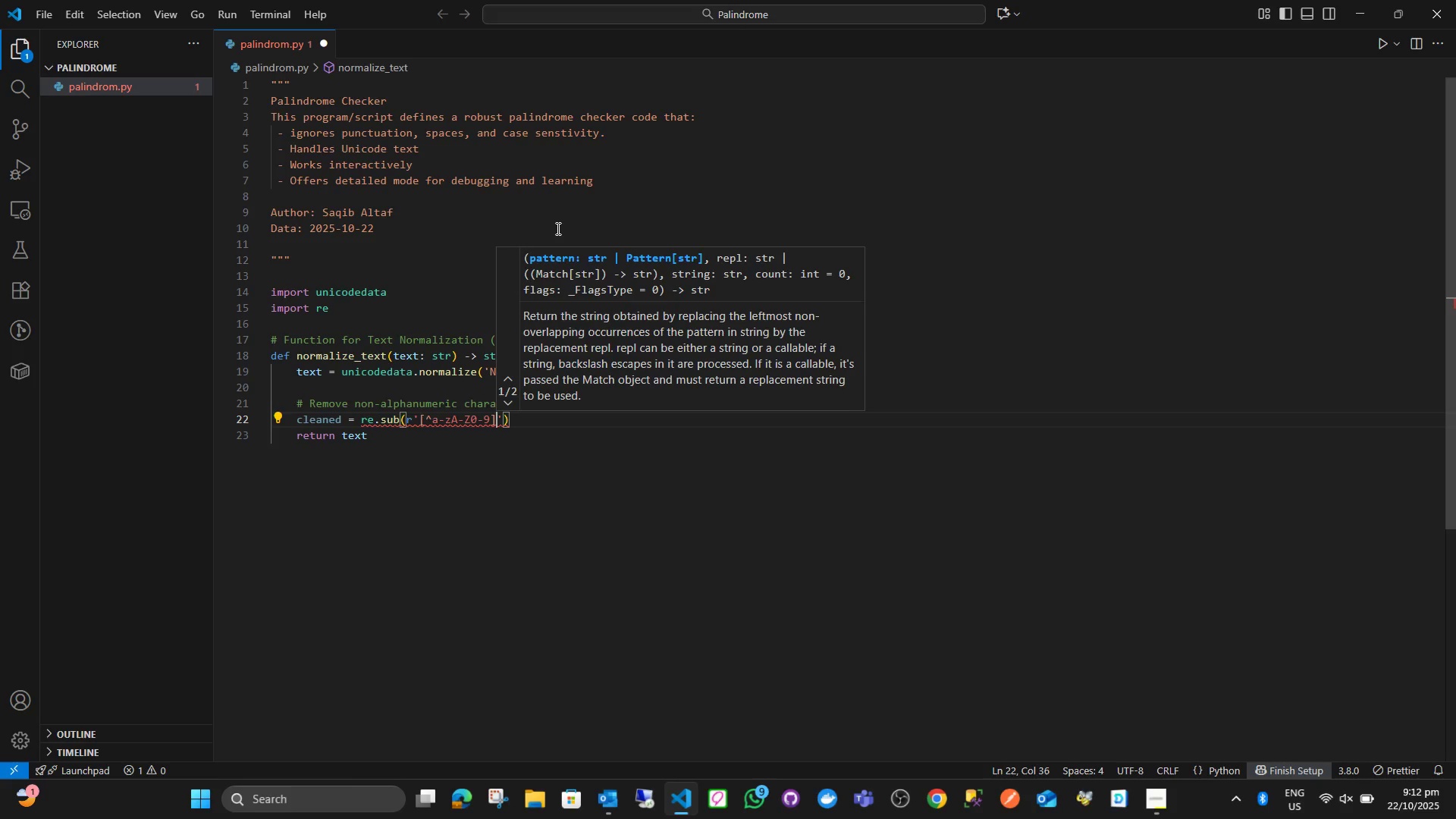 
key(Shift+Equal)
 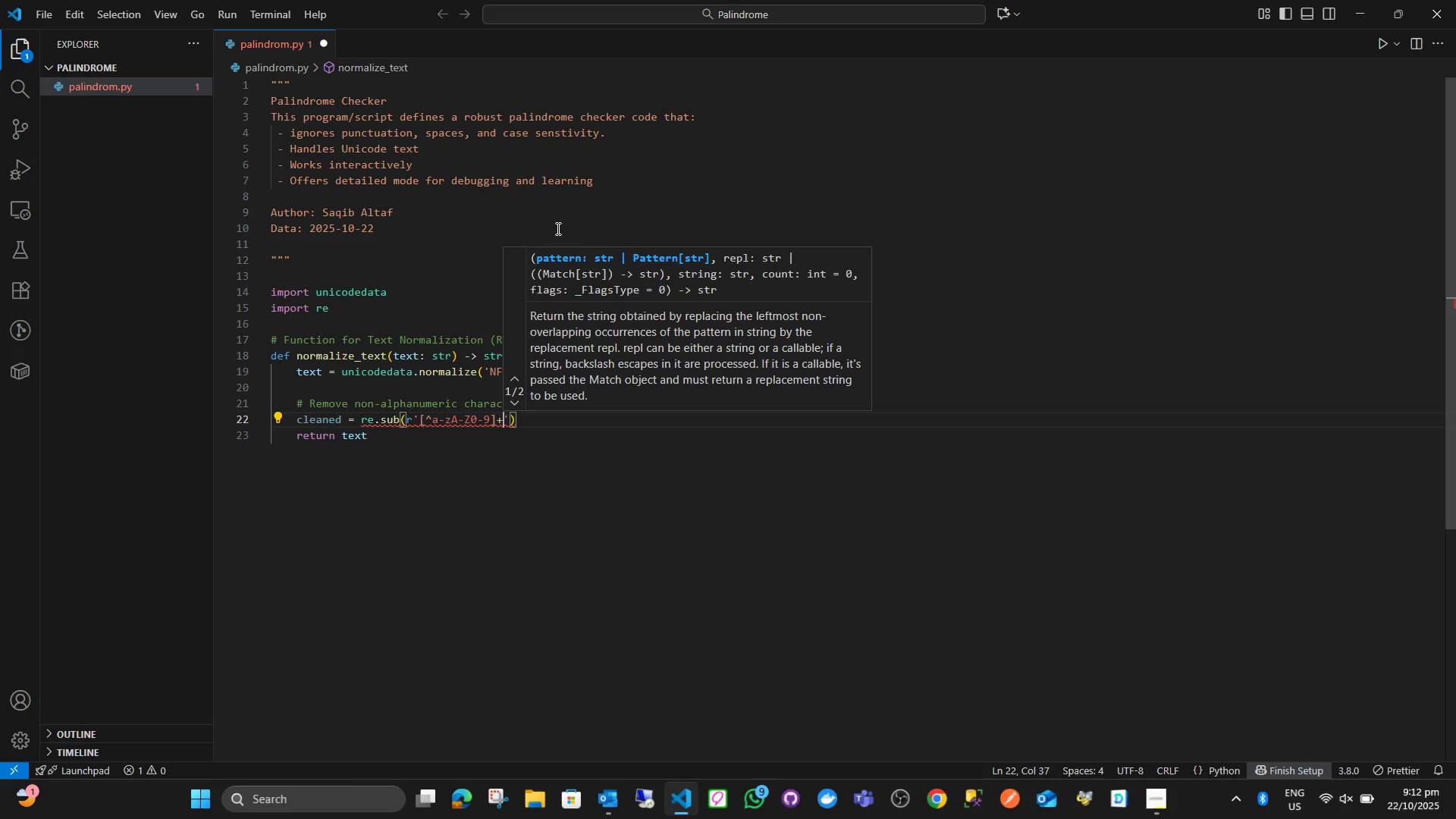 
key(ArrowRight)
 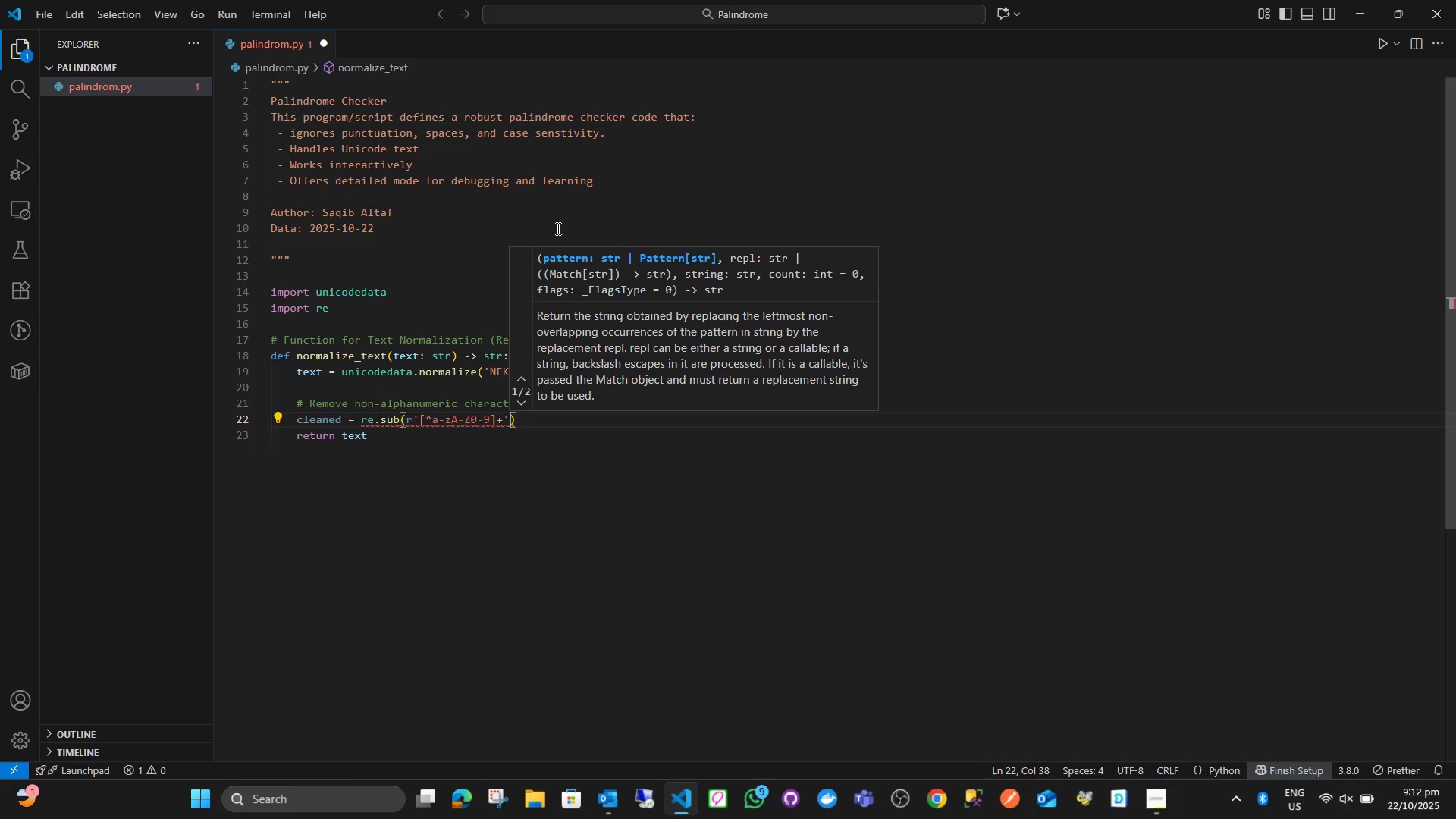 
key(Comma)
 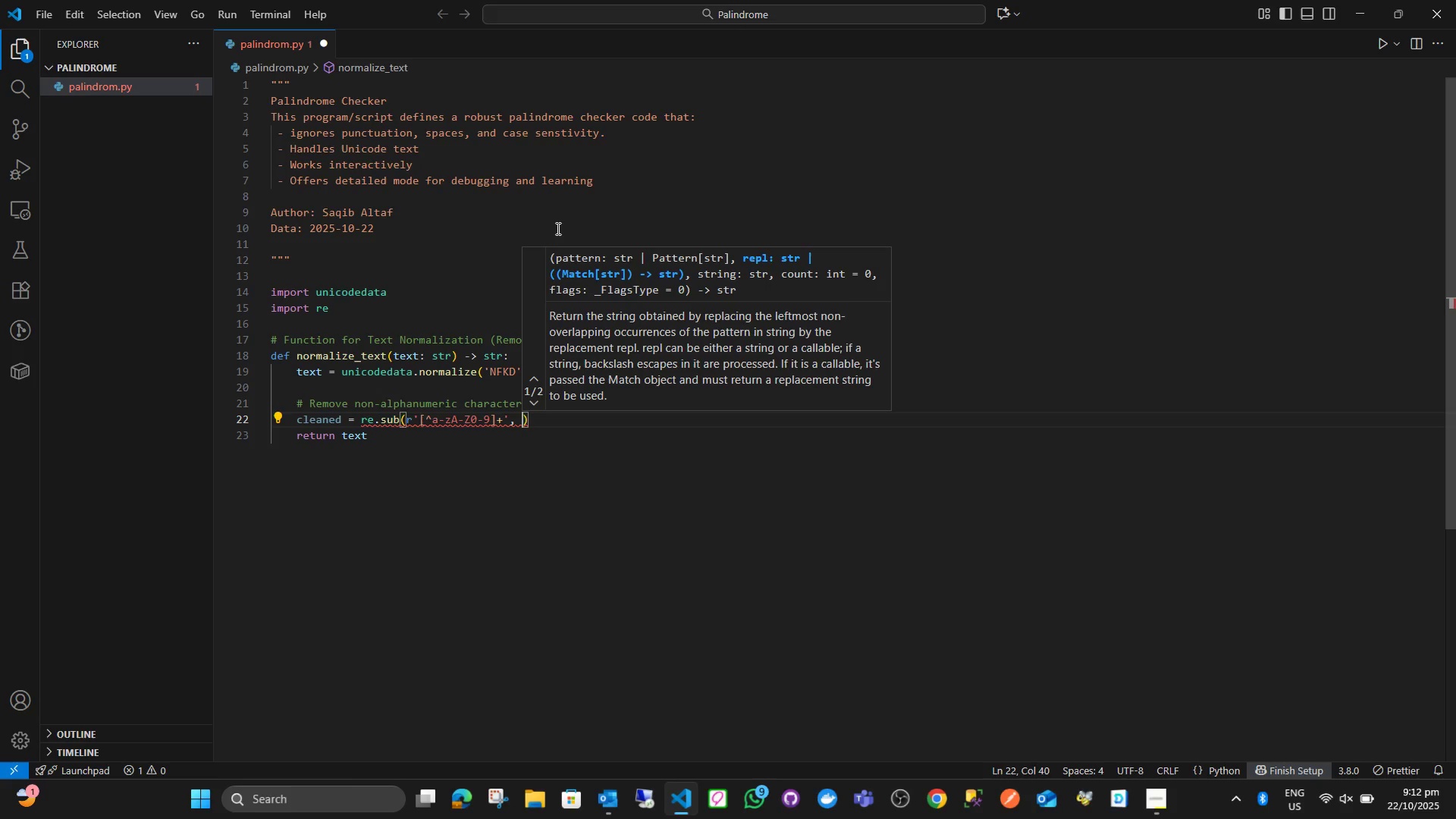 
key(Space)
 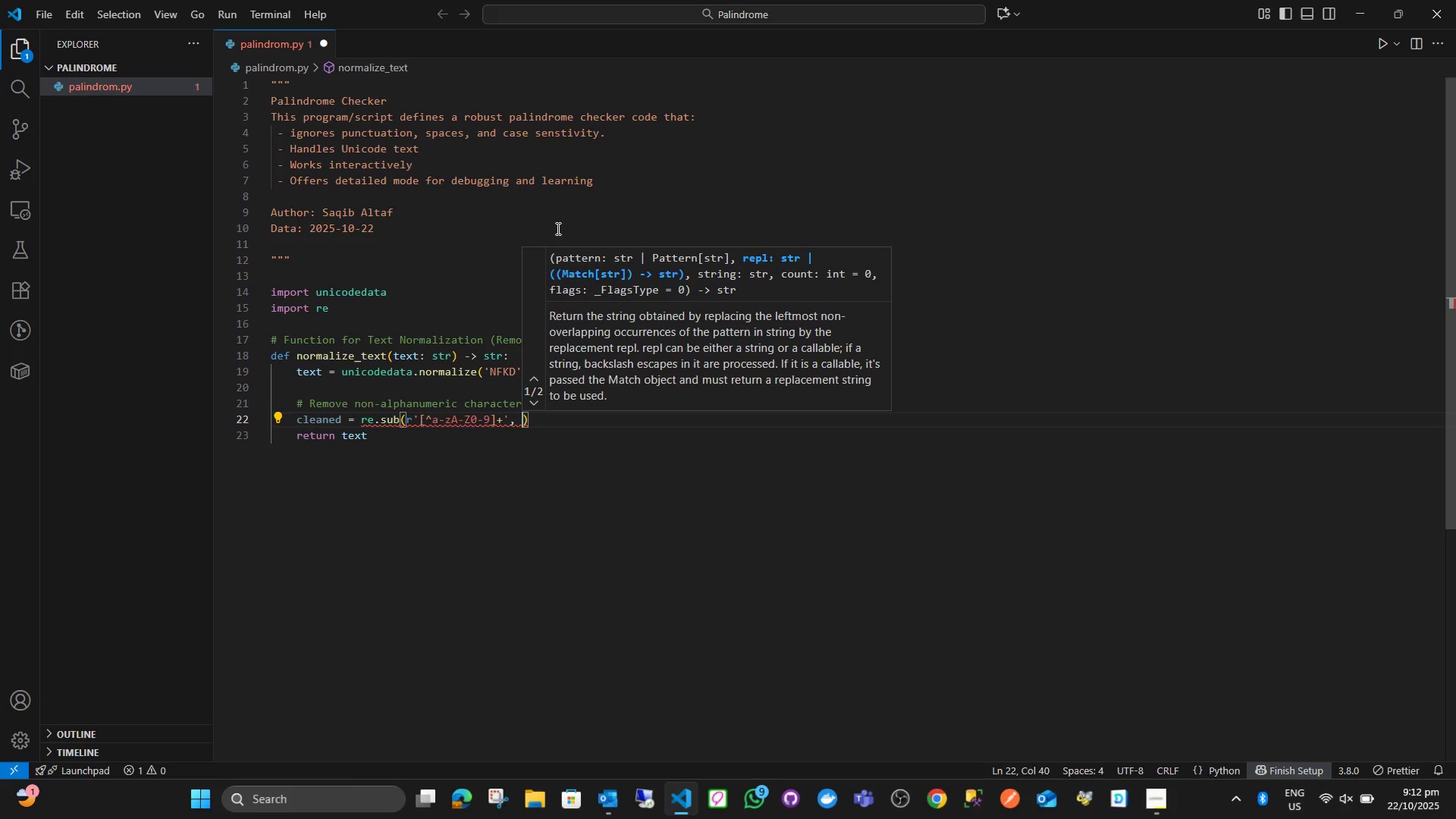 
key(Shift+Quote)
 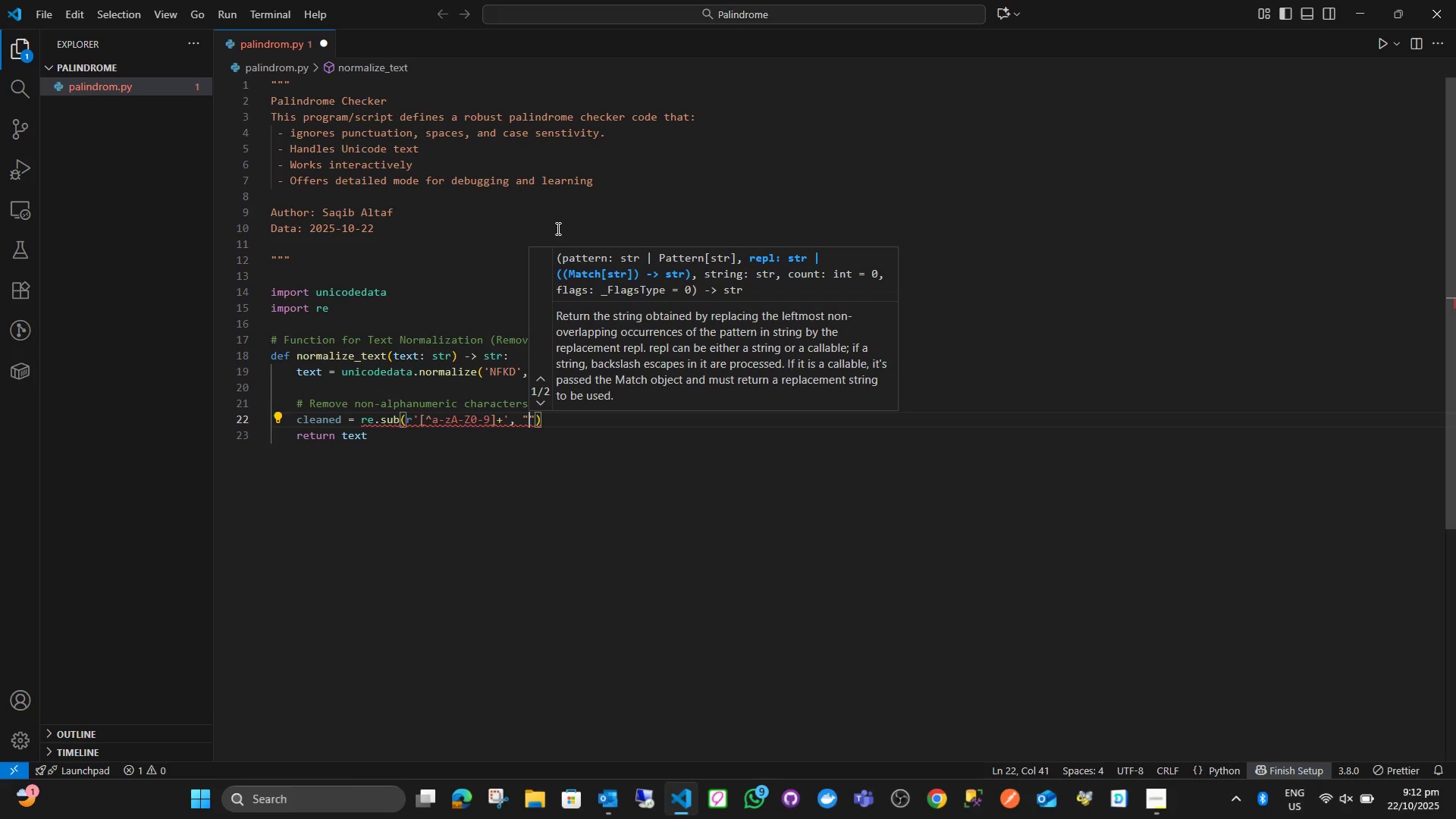 
key(Backspace)
 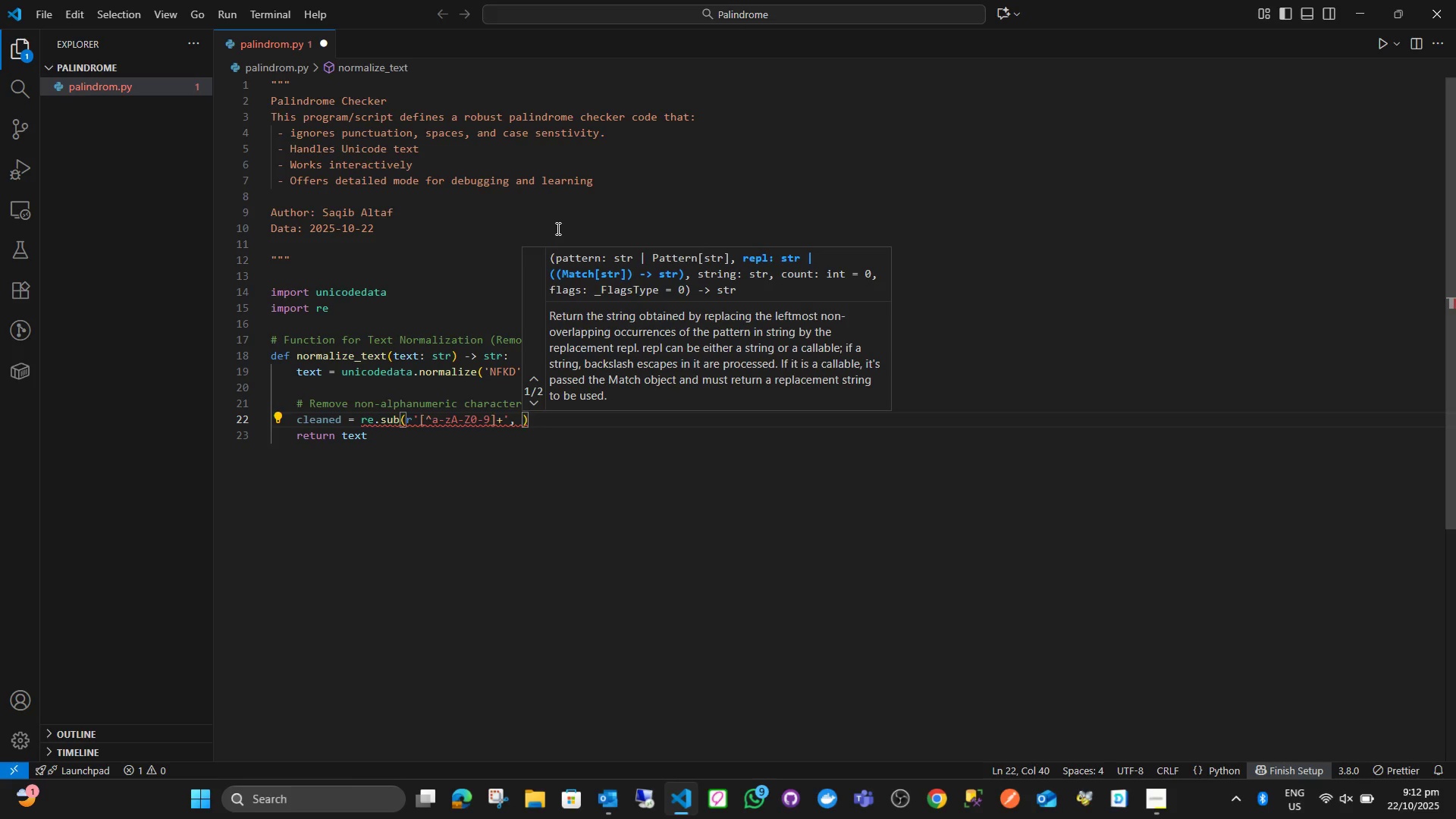 
key(Shift+Quote)
 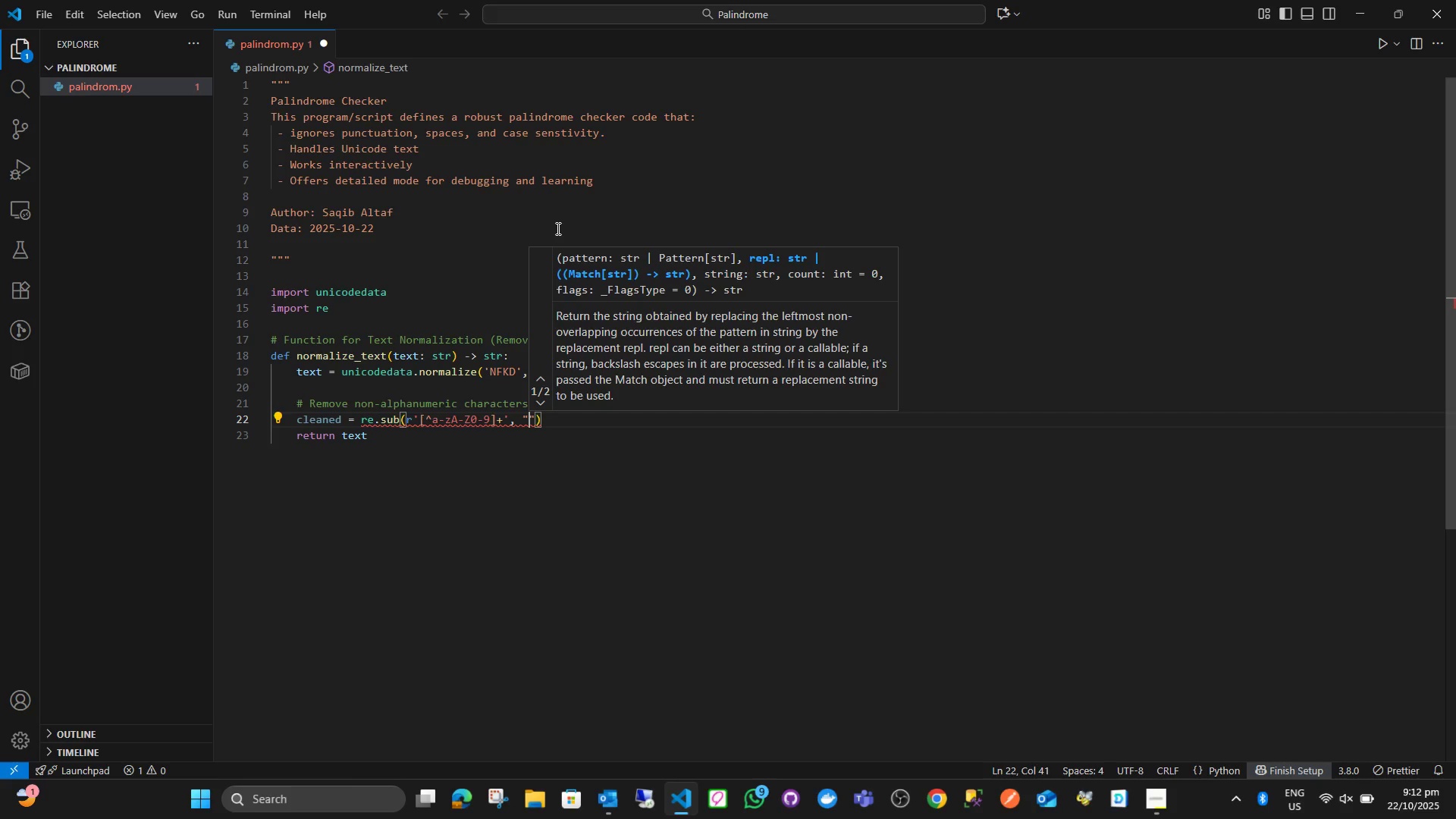 
key(ArrowRight)
 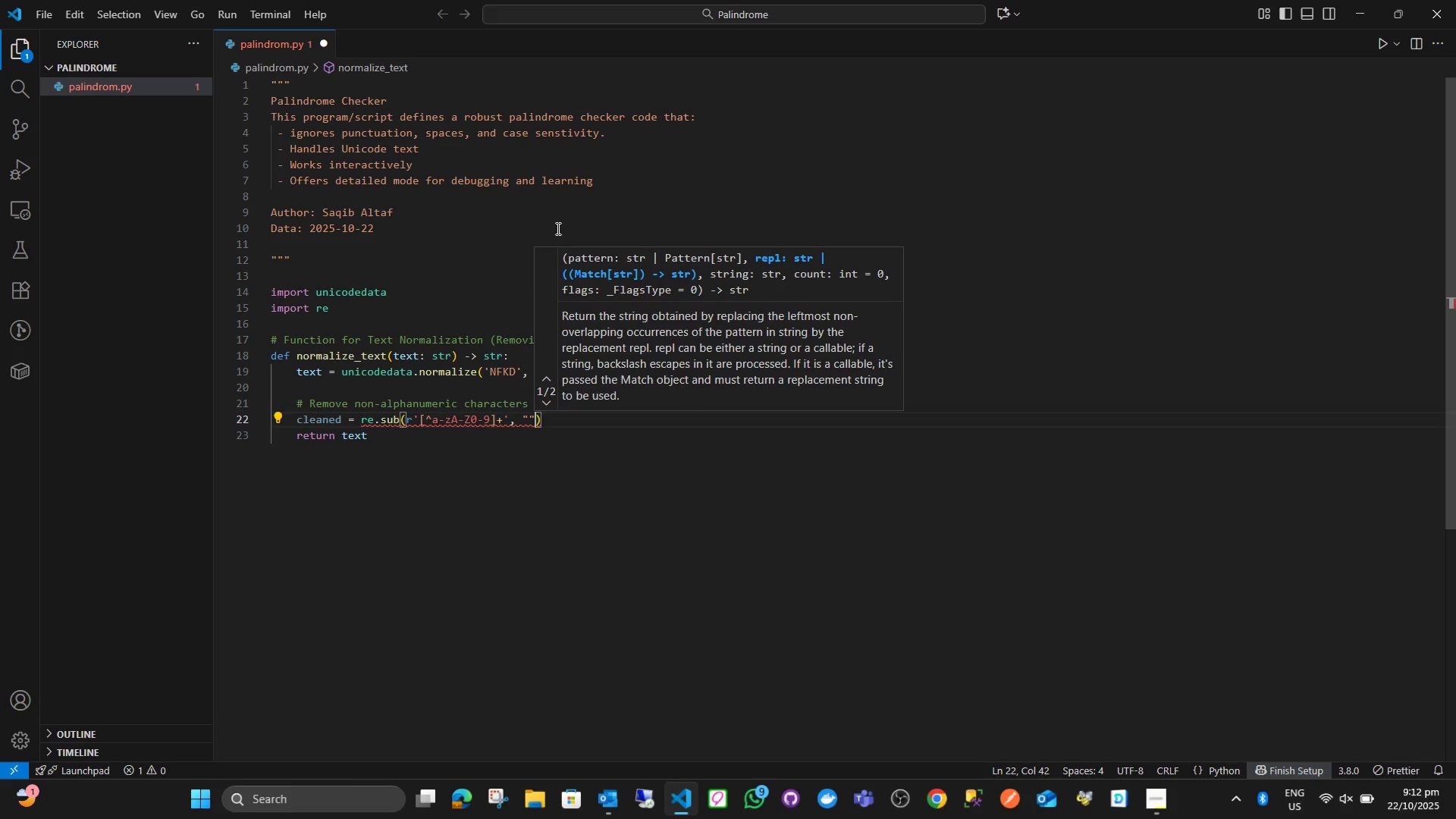 
key(Backspace)
type(, tex.lower)
key(Backspace)
 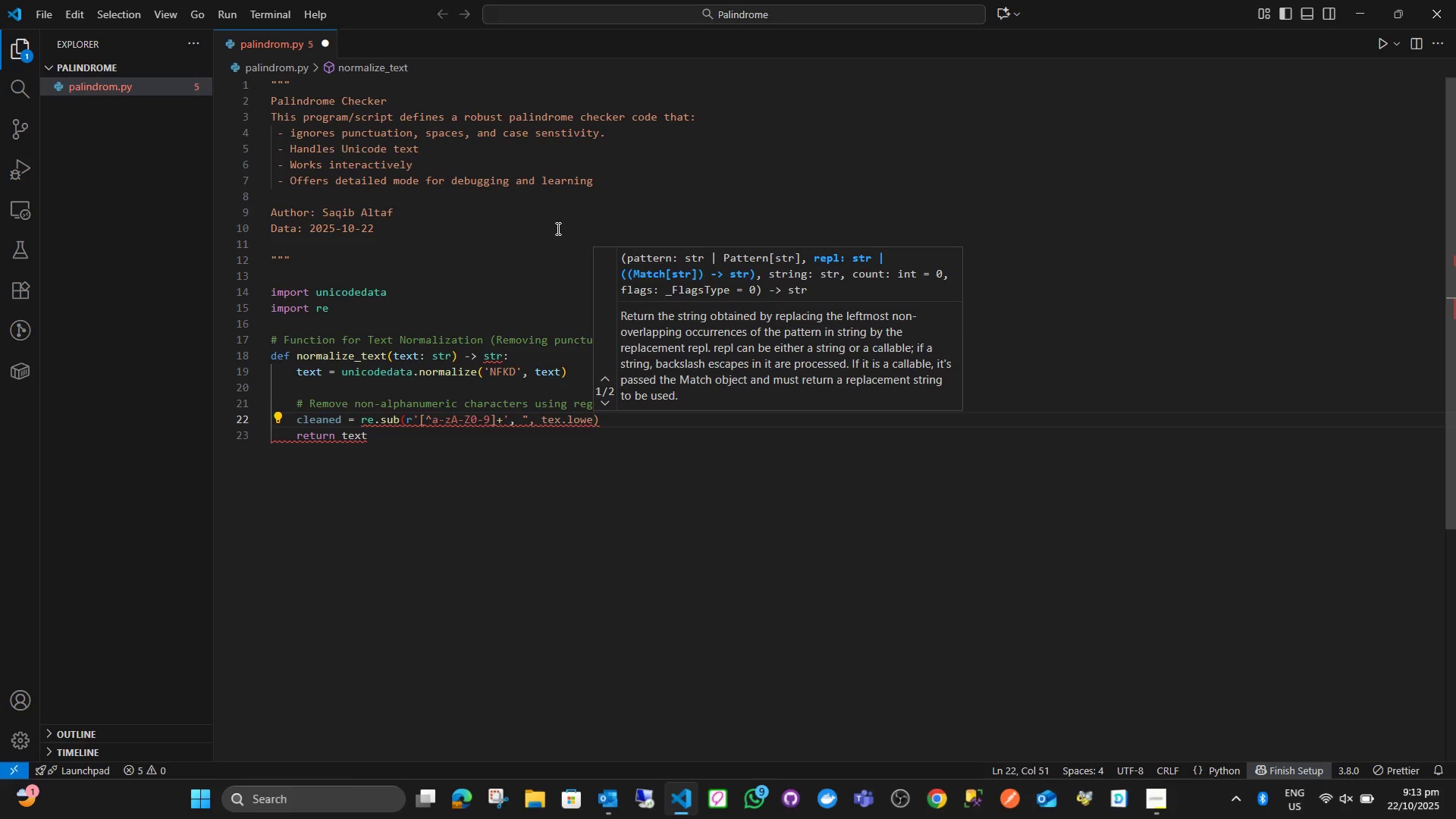 
wait(10.43)
 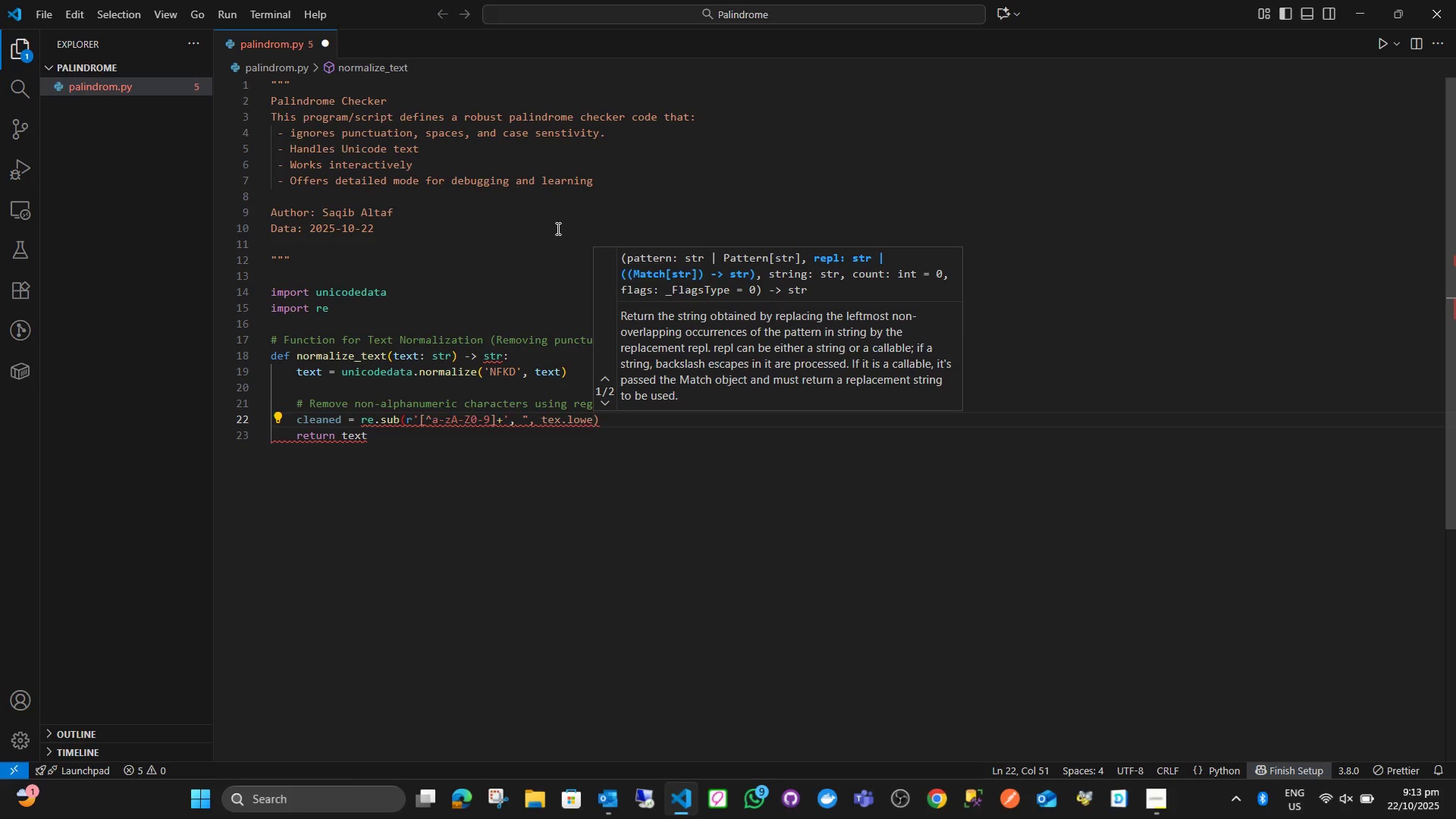 
type(er)
key(Backspace)
key(Backspace)
type(r()
 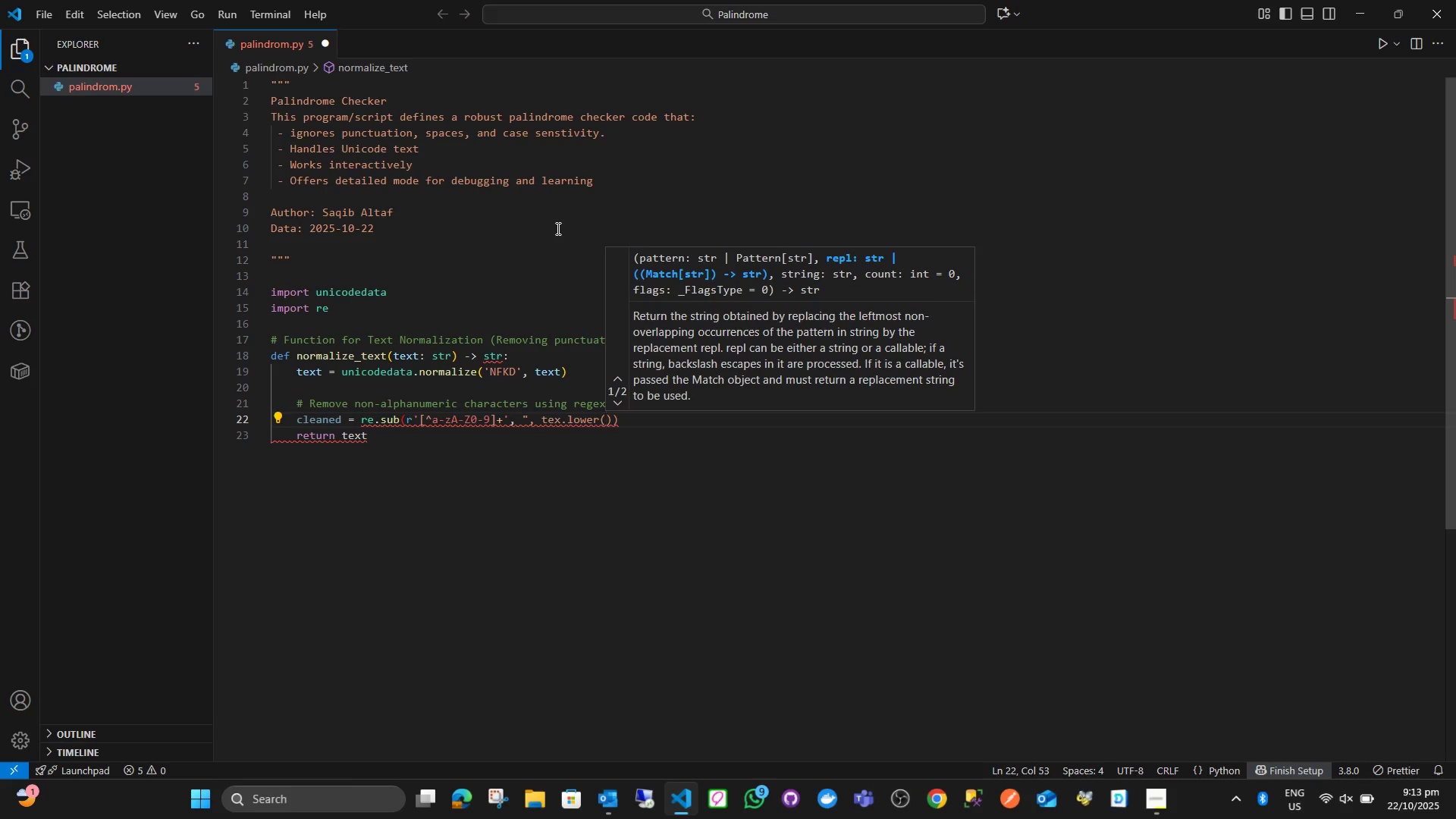 
key(ArrowLeft)
 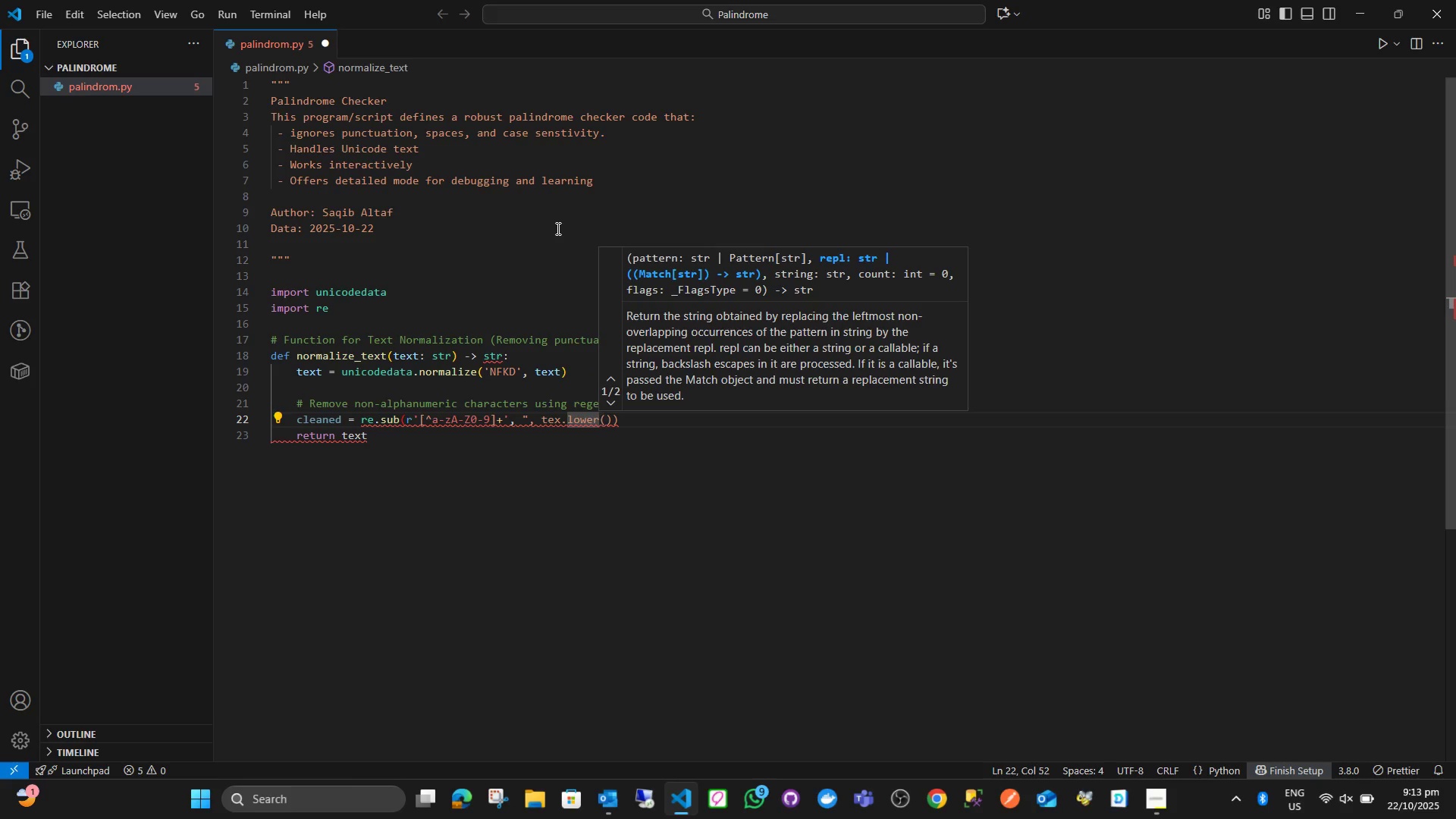 
key(ArrowLeft)
 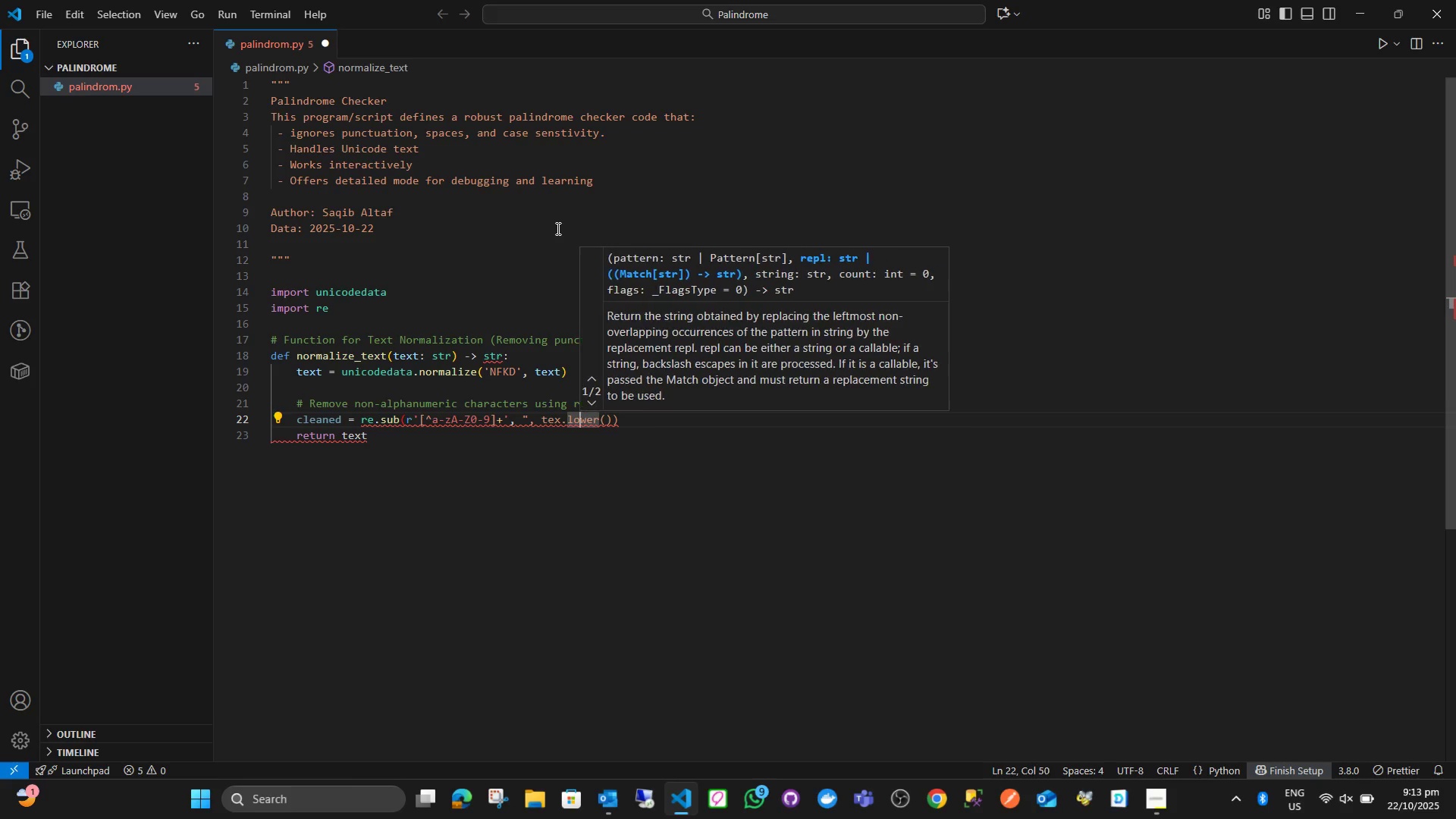 
key(ArrowLeft)
 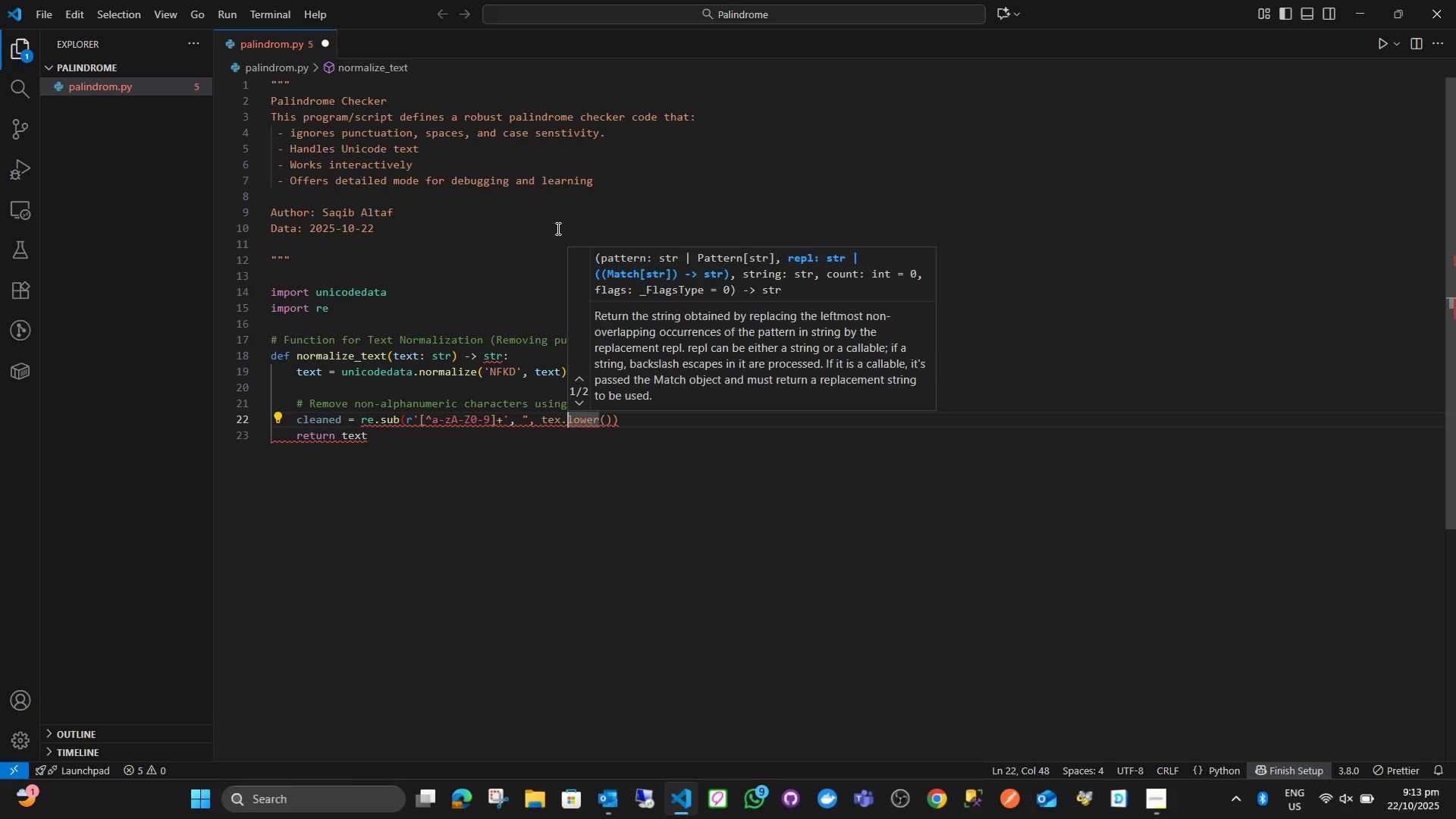 
key(ArrowLeft)
 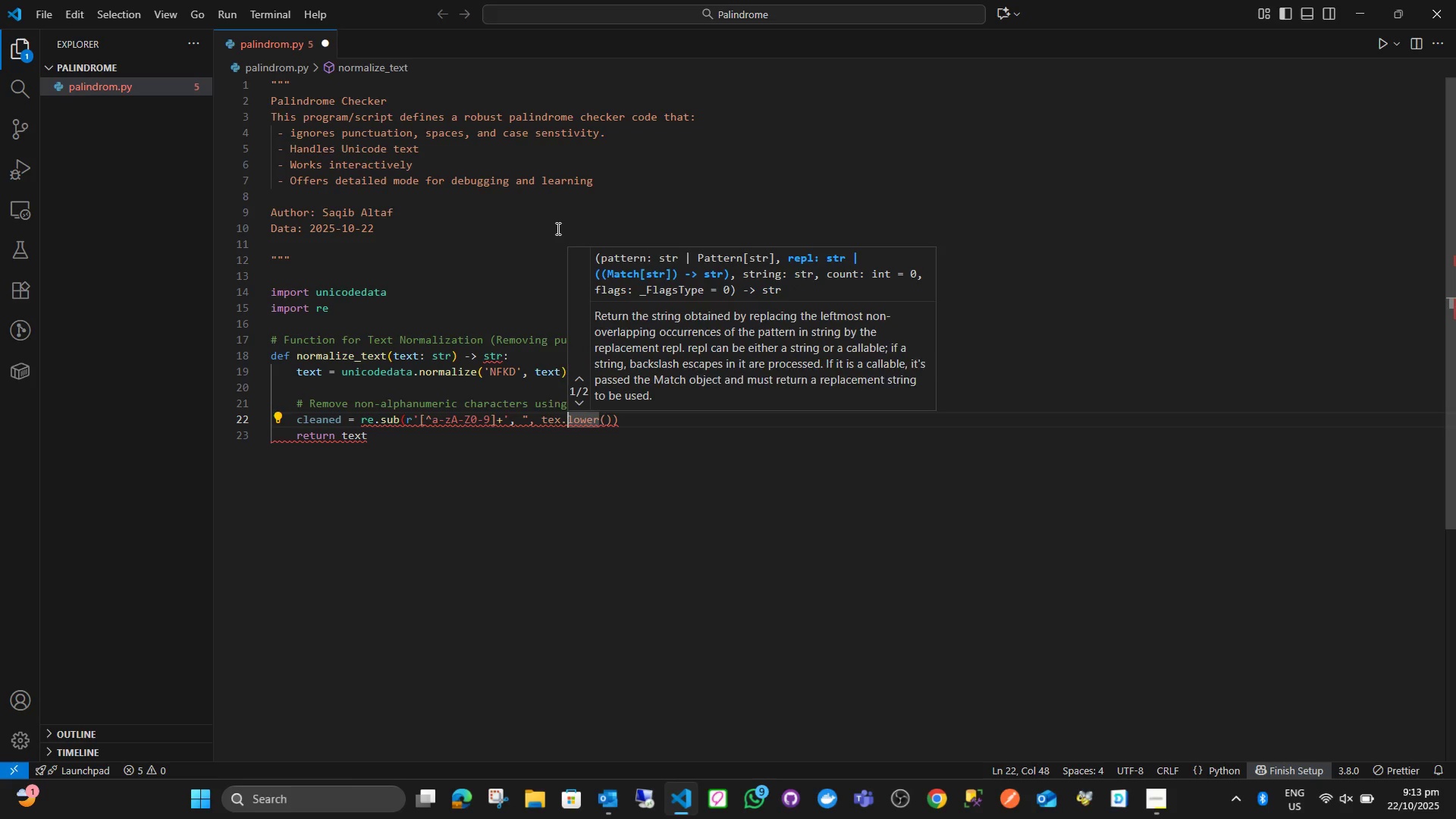 
key(ArrowLeft)
 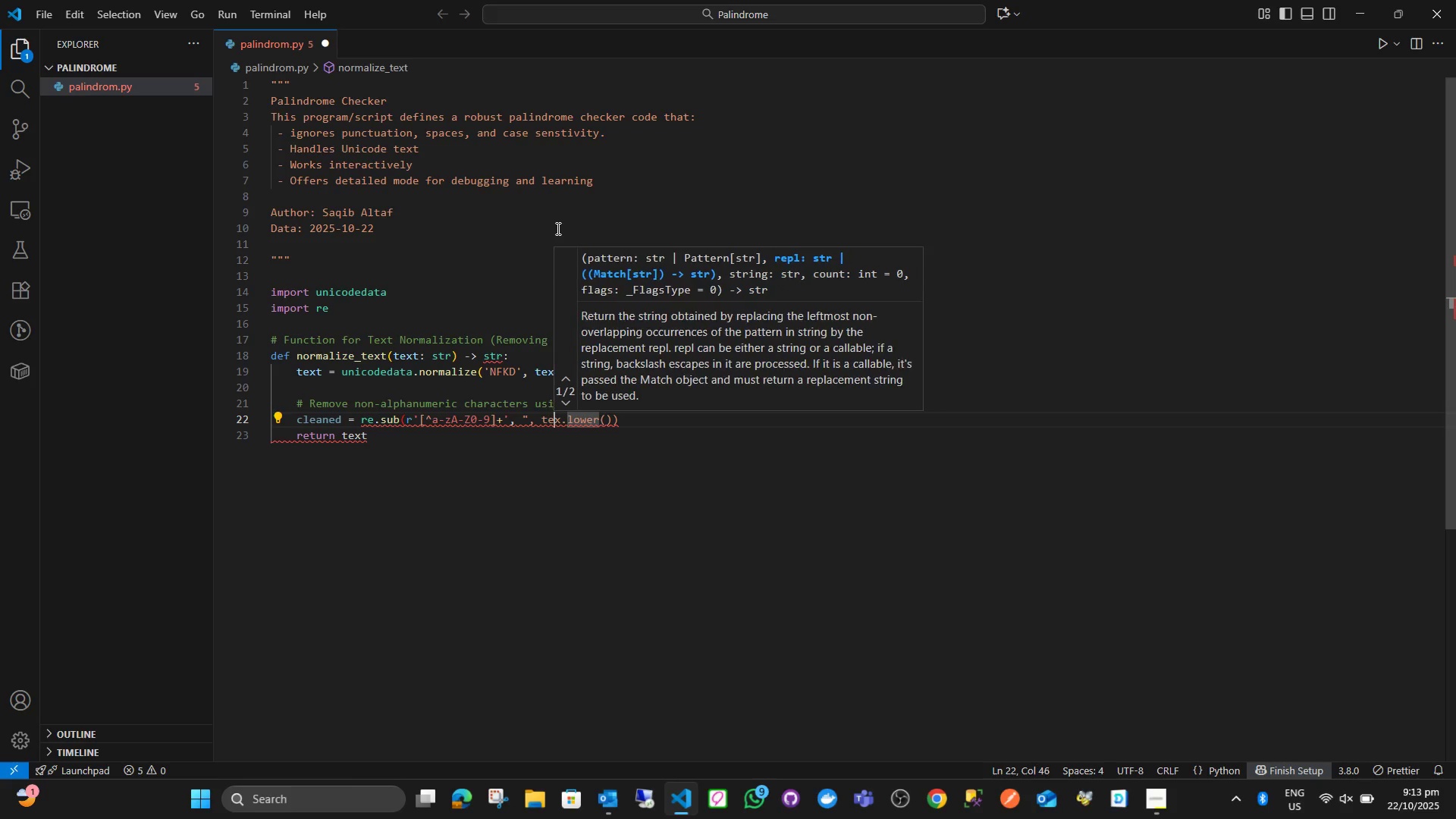 
key(ArrowLeft)
 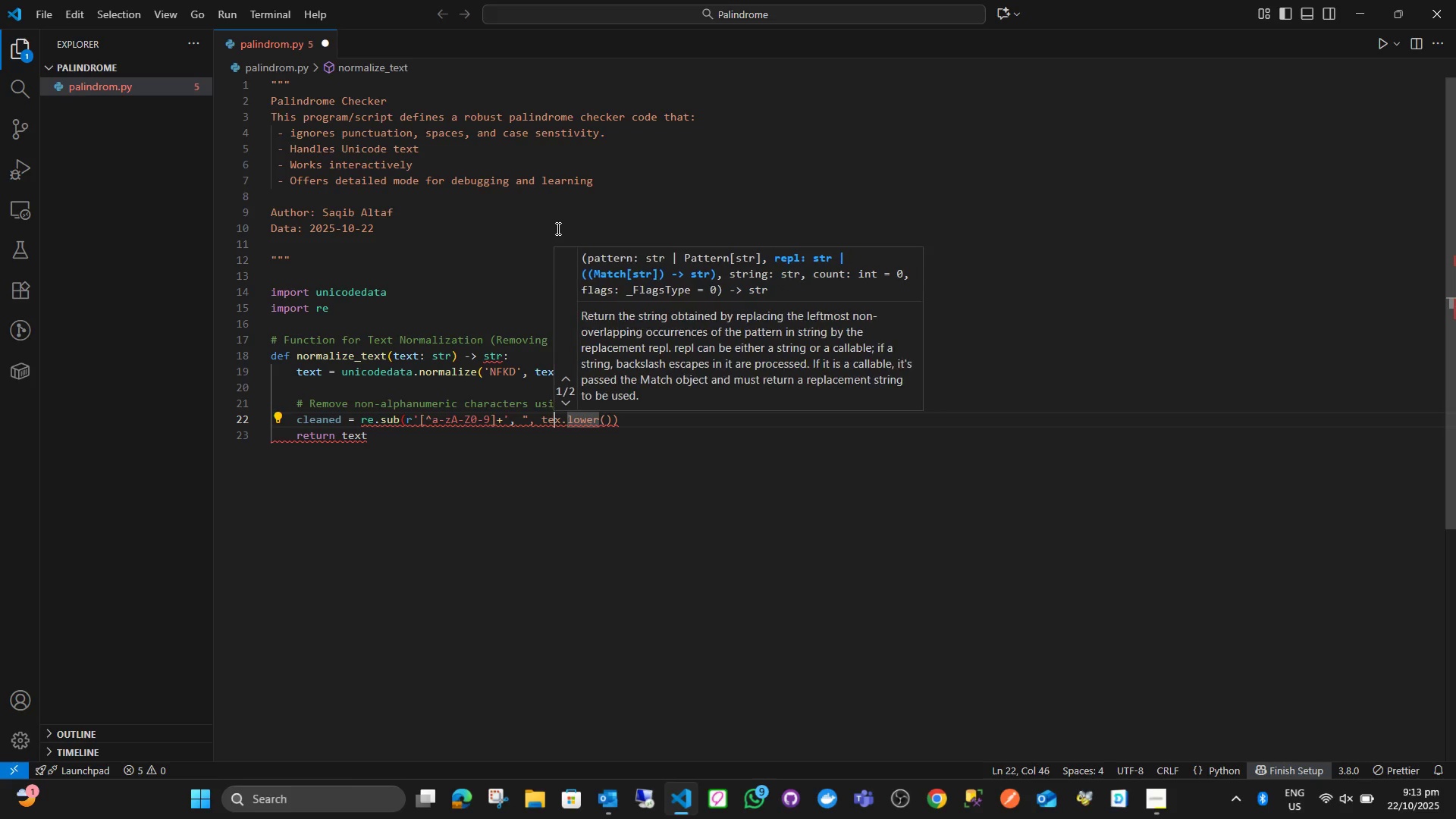 
key(ArrowLeft)
 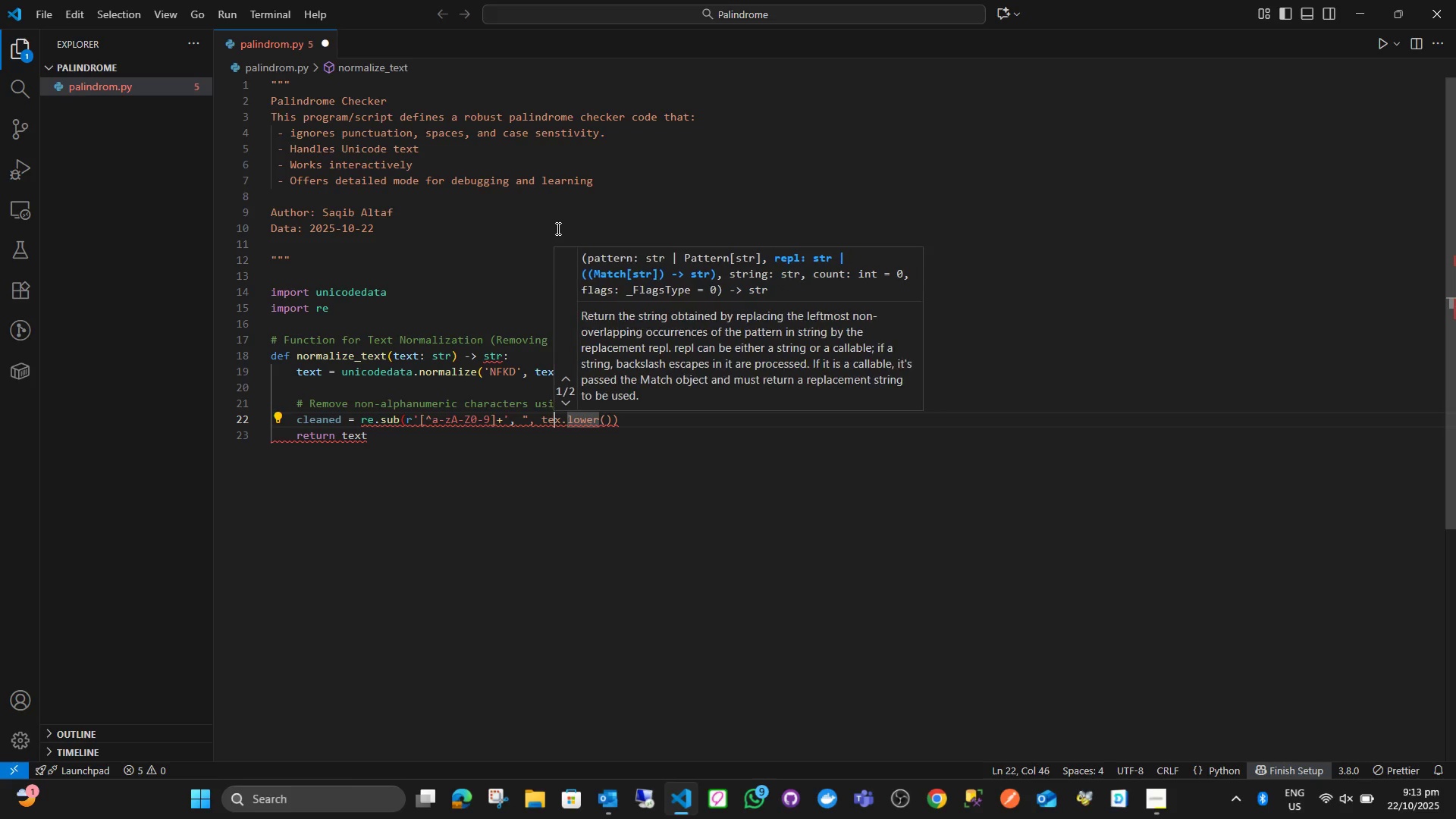 
key(ArrowLeft)
 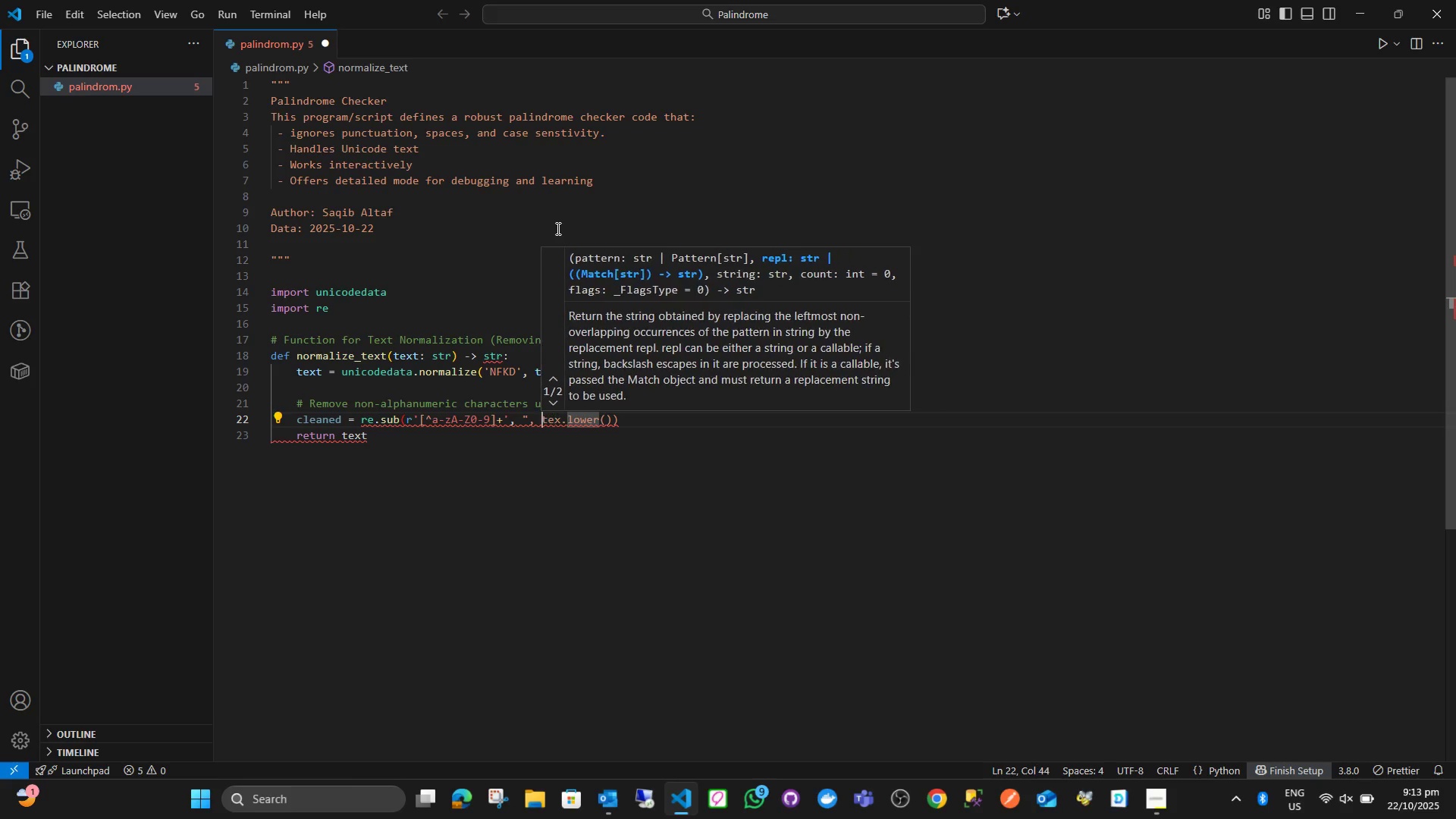 
key(ArrowLeft)
 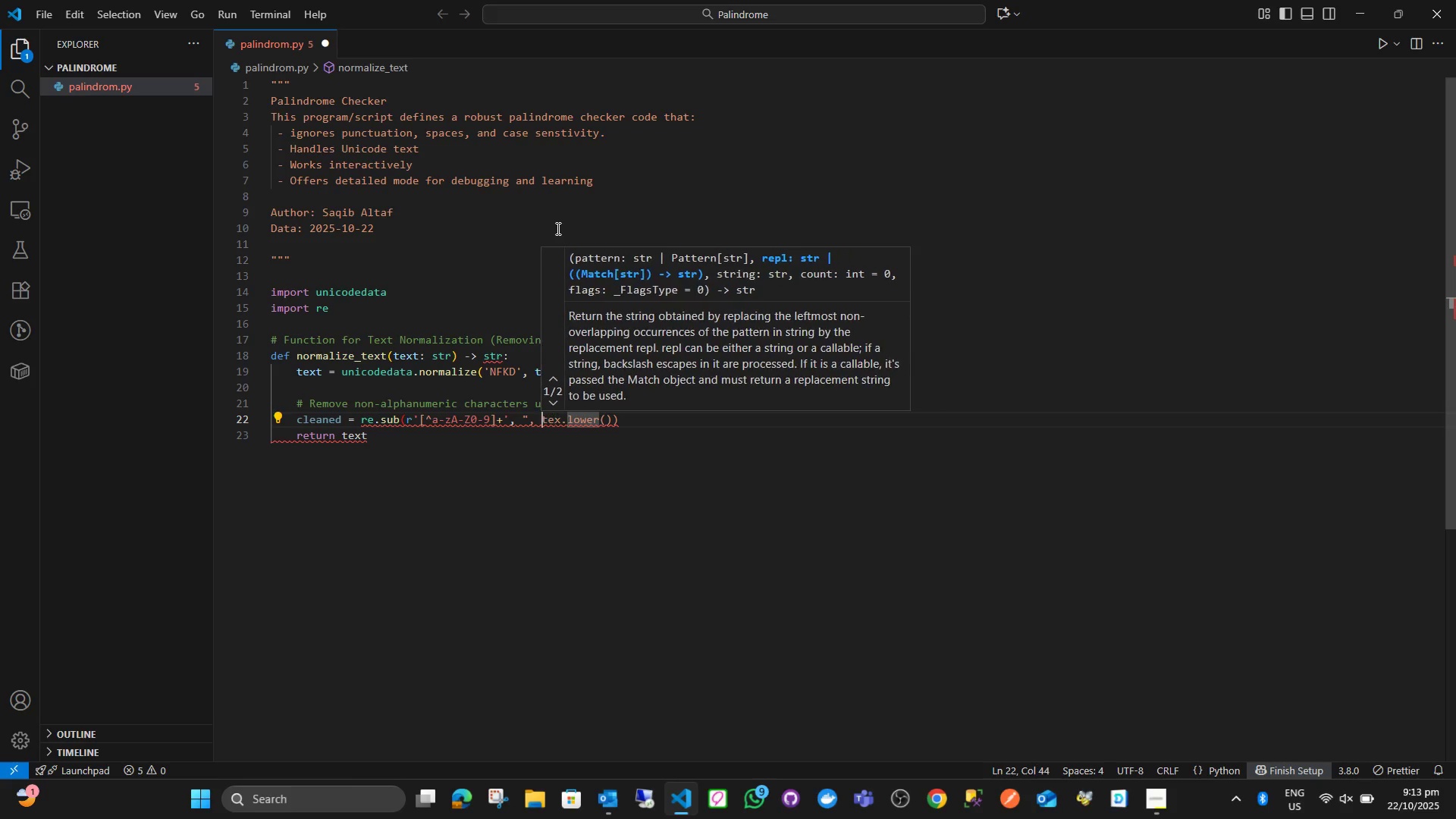 
key(ArrowLeft)
 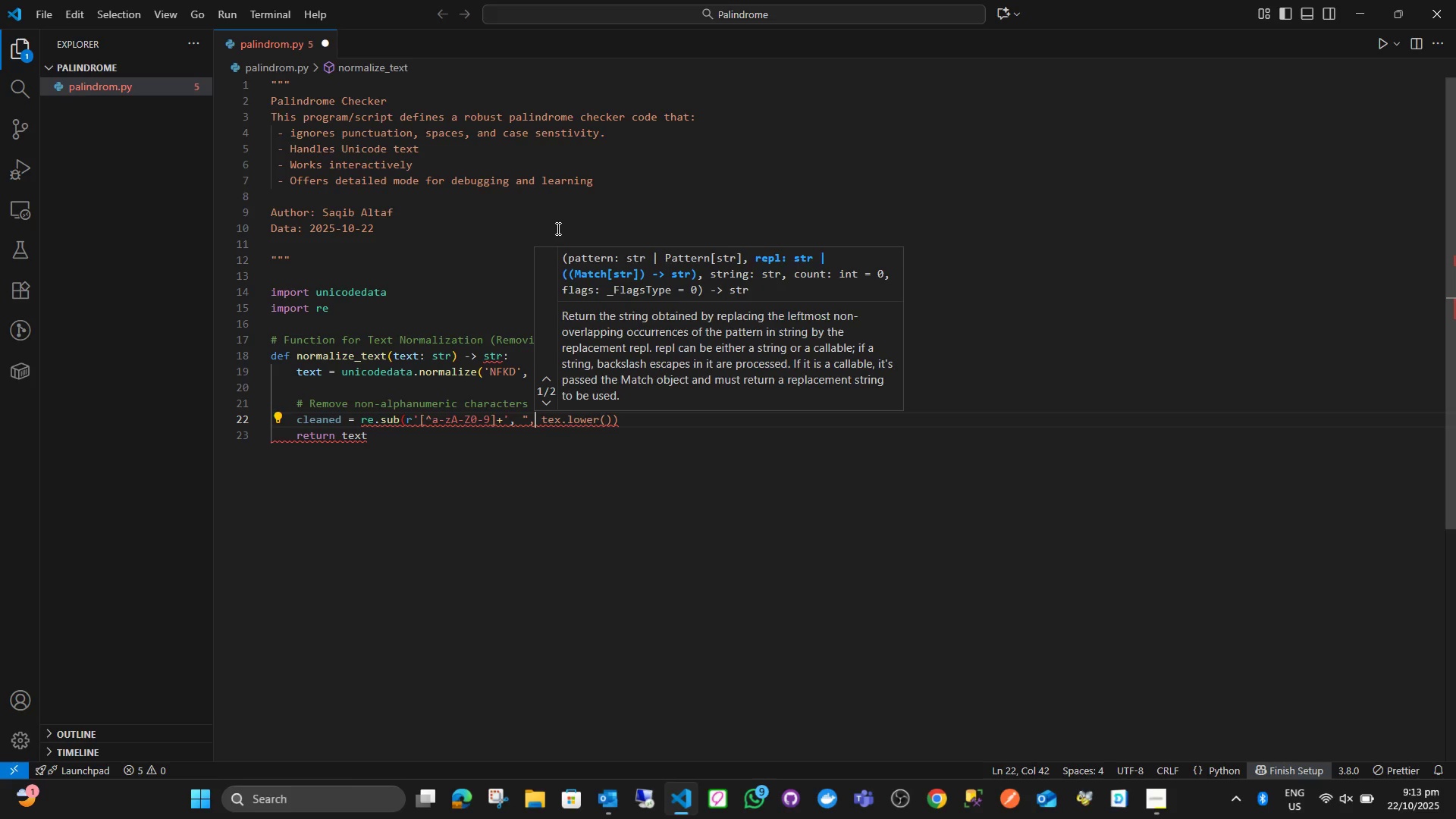 
key(ArrowLeft)
 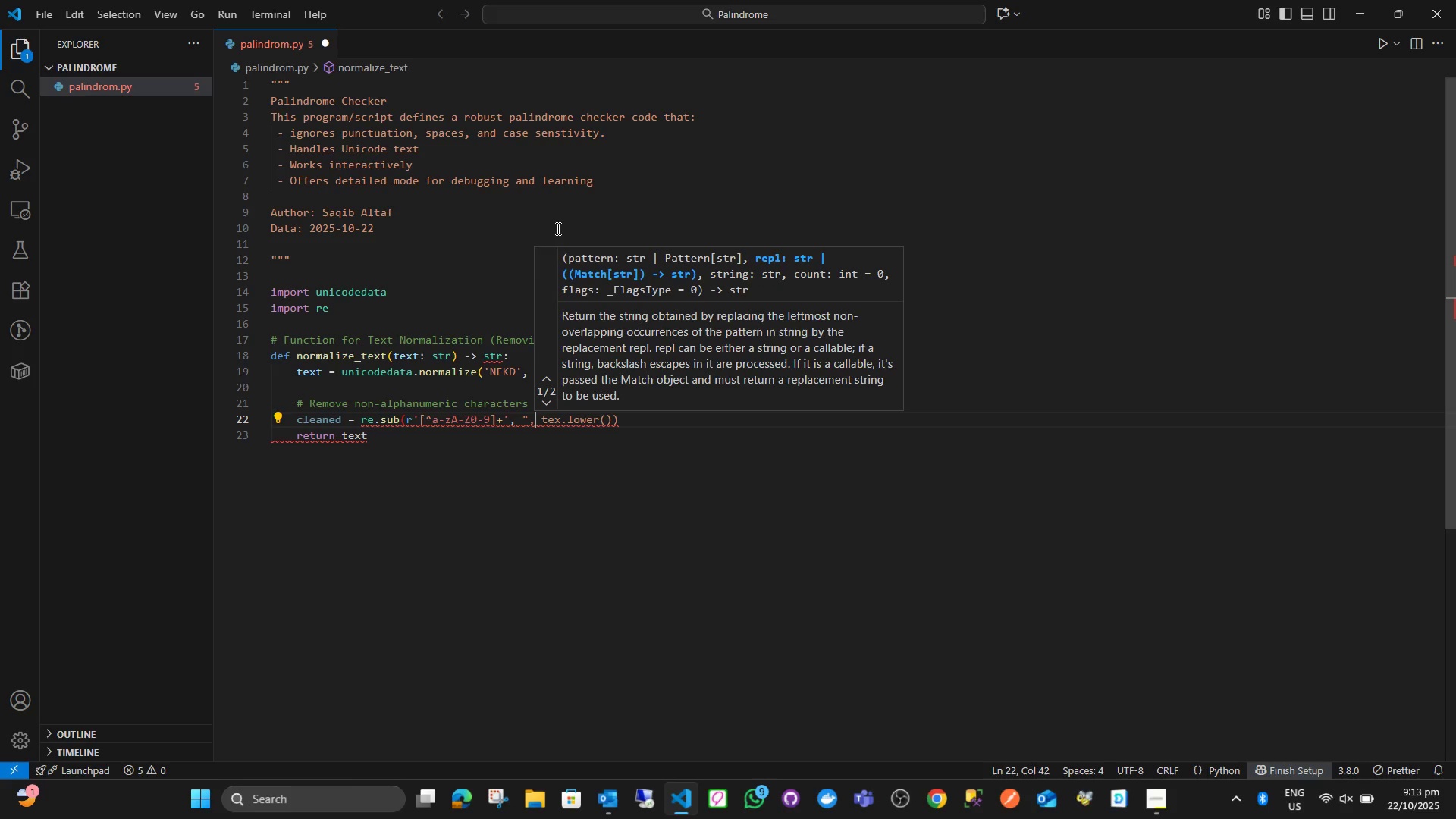 
key(ArrowLeft)
 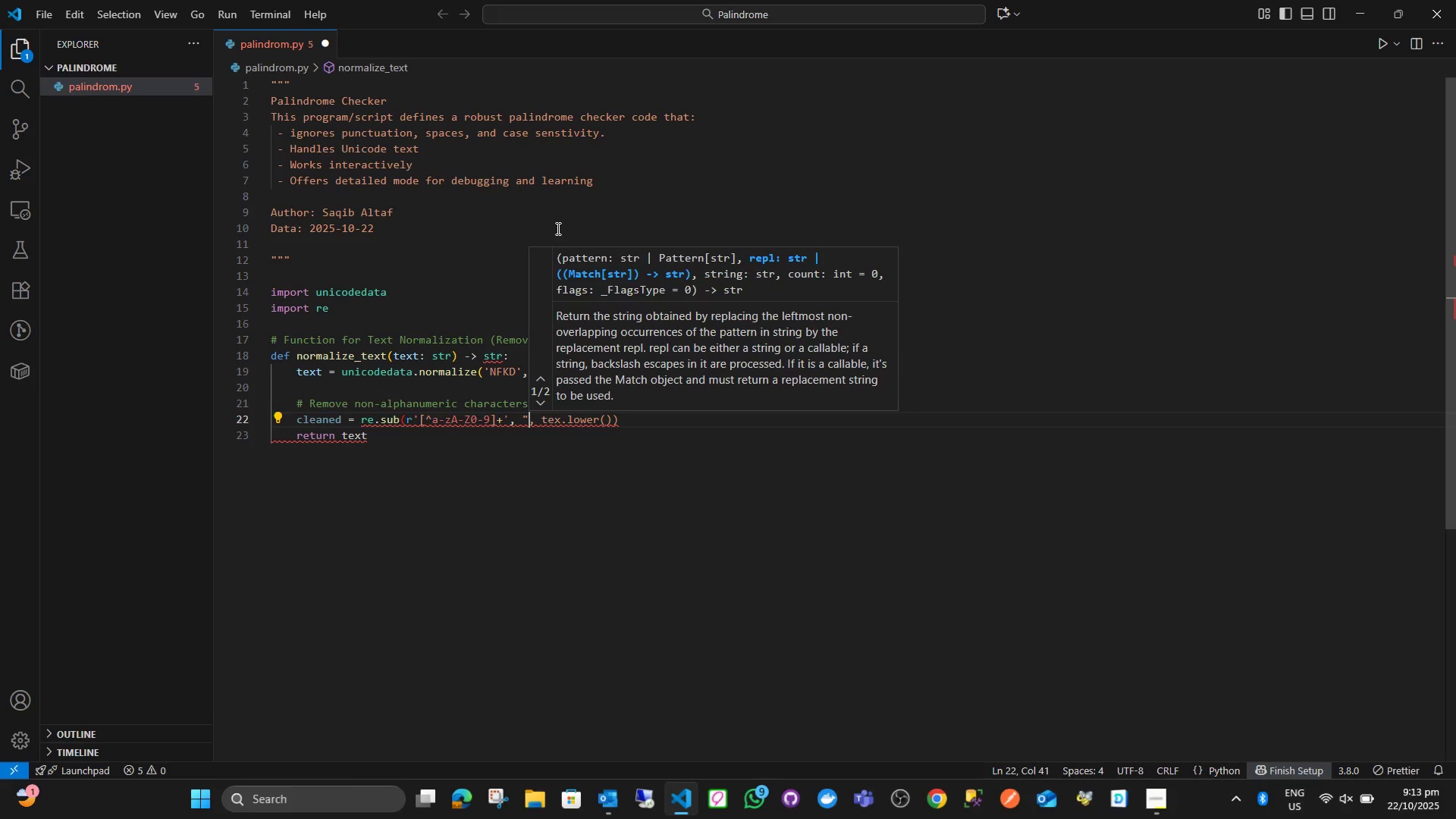 
key(ArrowLeft)
 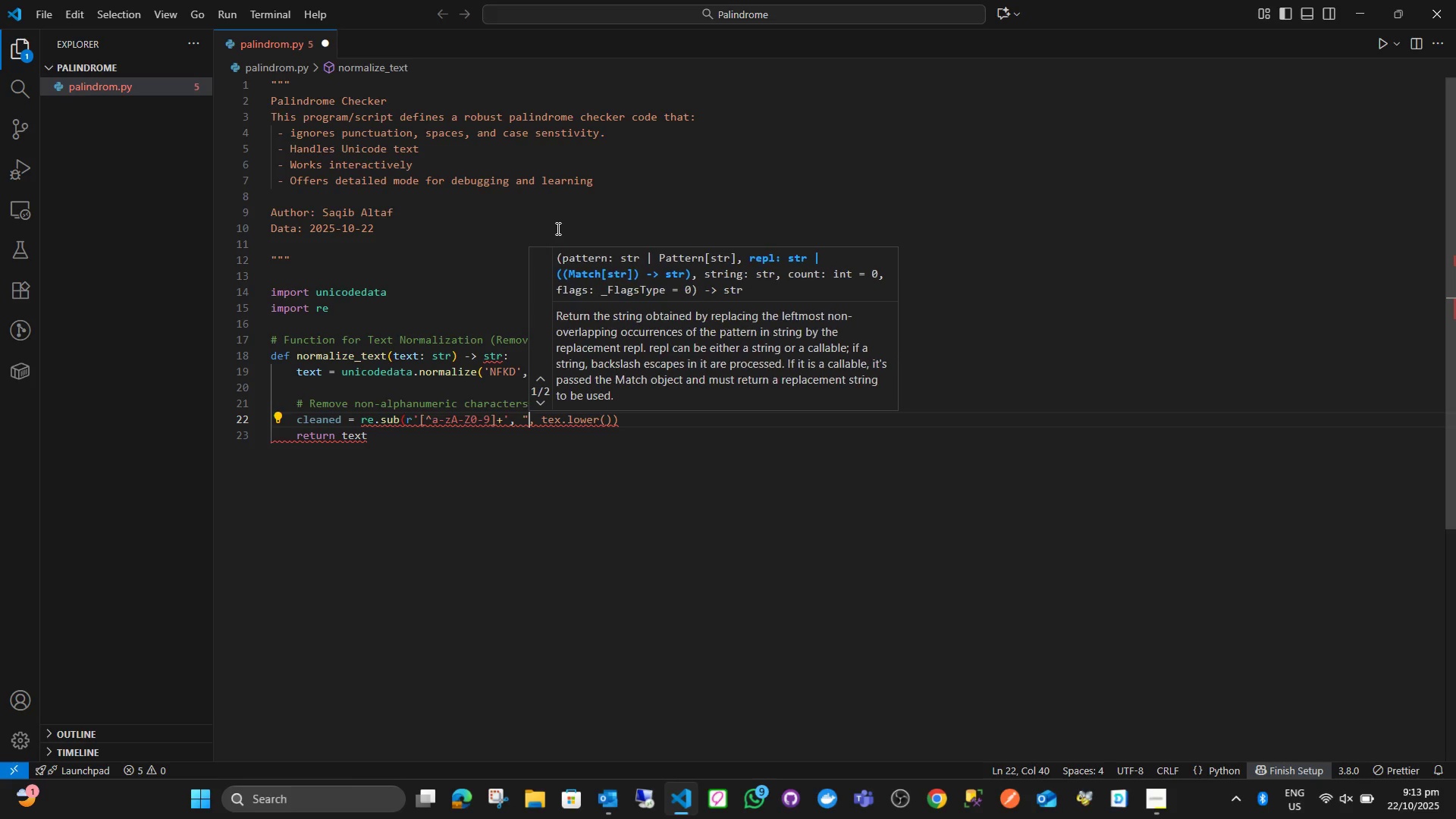 
key(ArrowRight)
 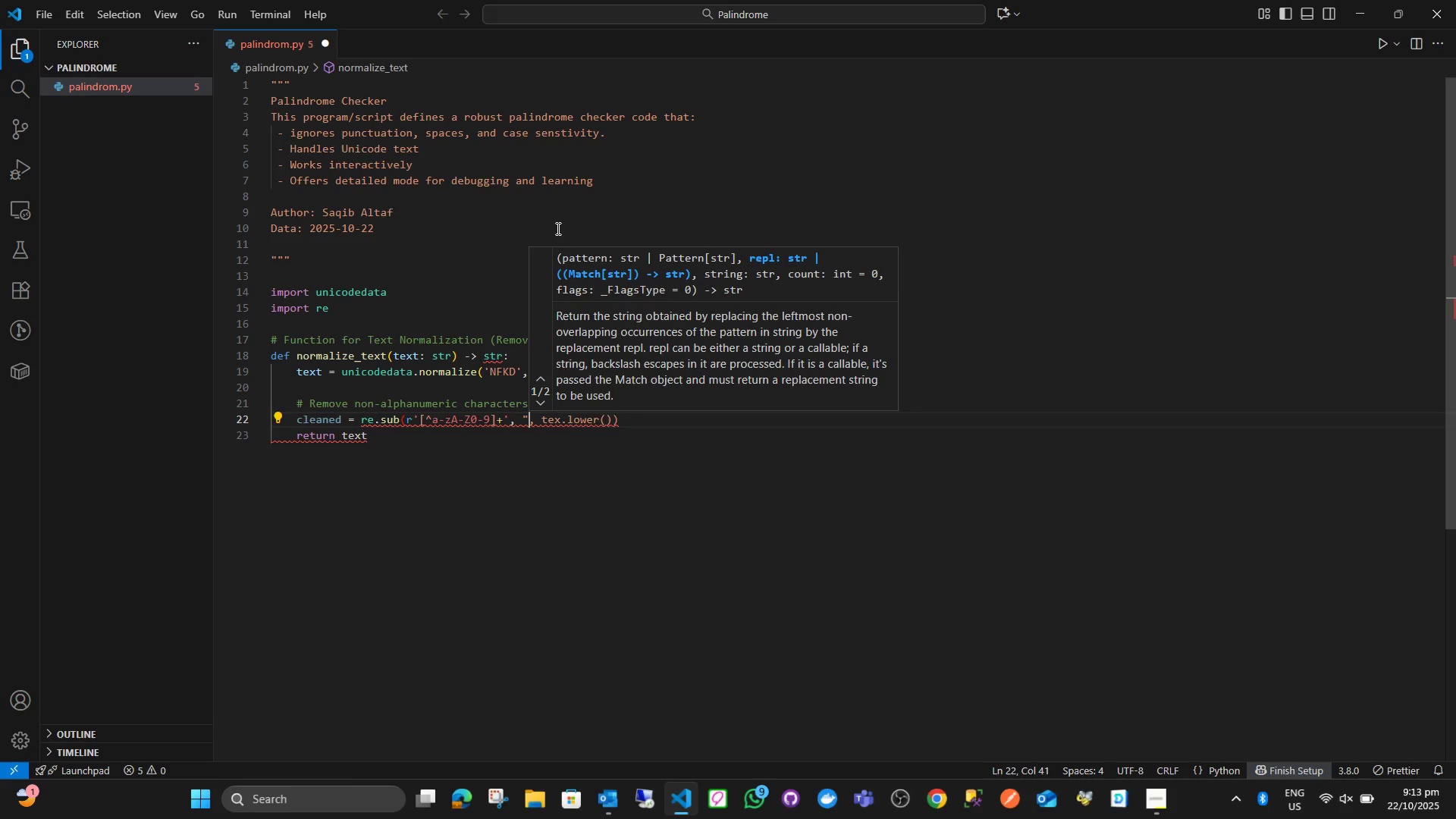 
key(Backspace)
 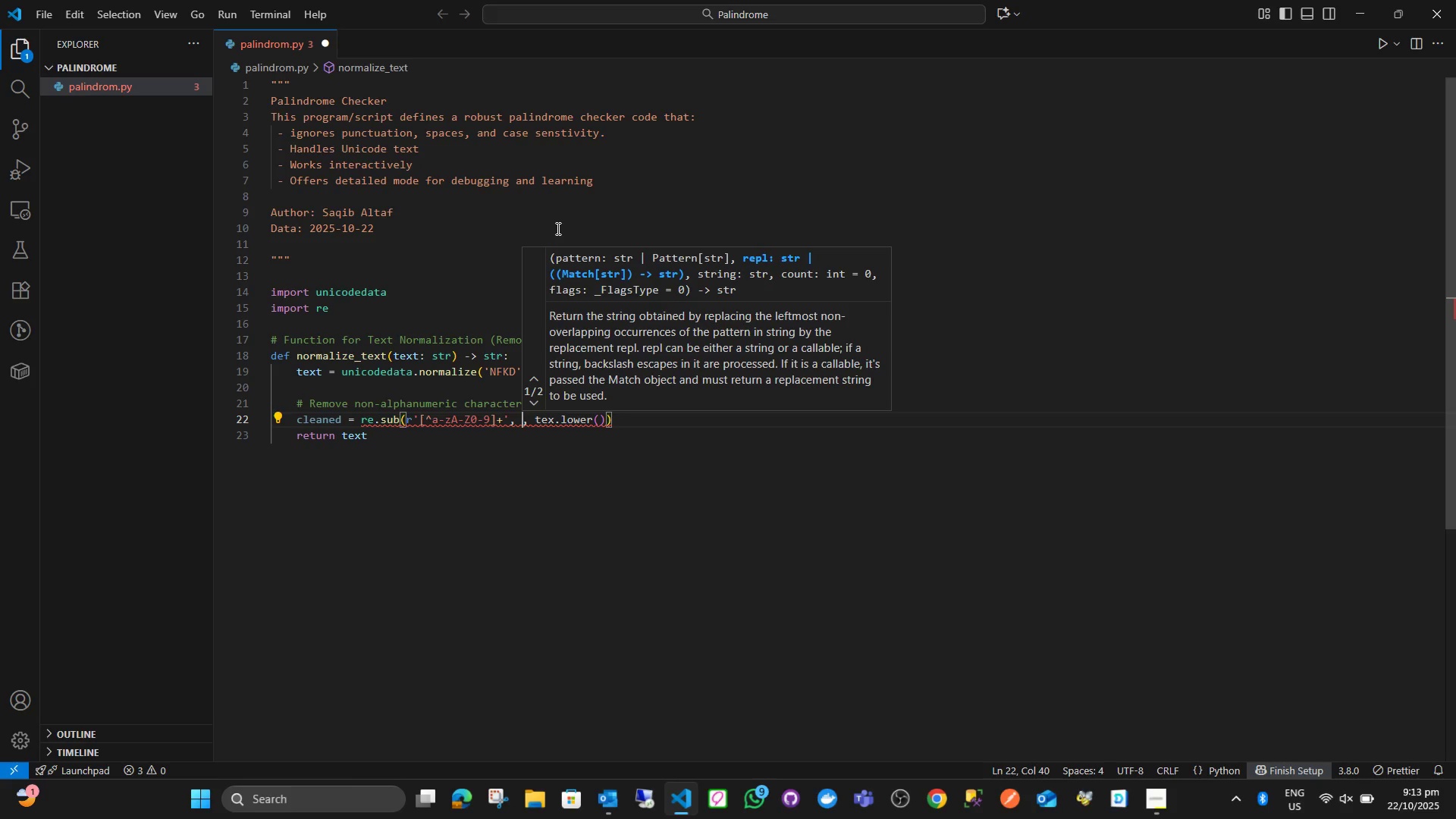 
key(Backspace)
 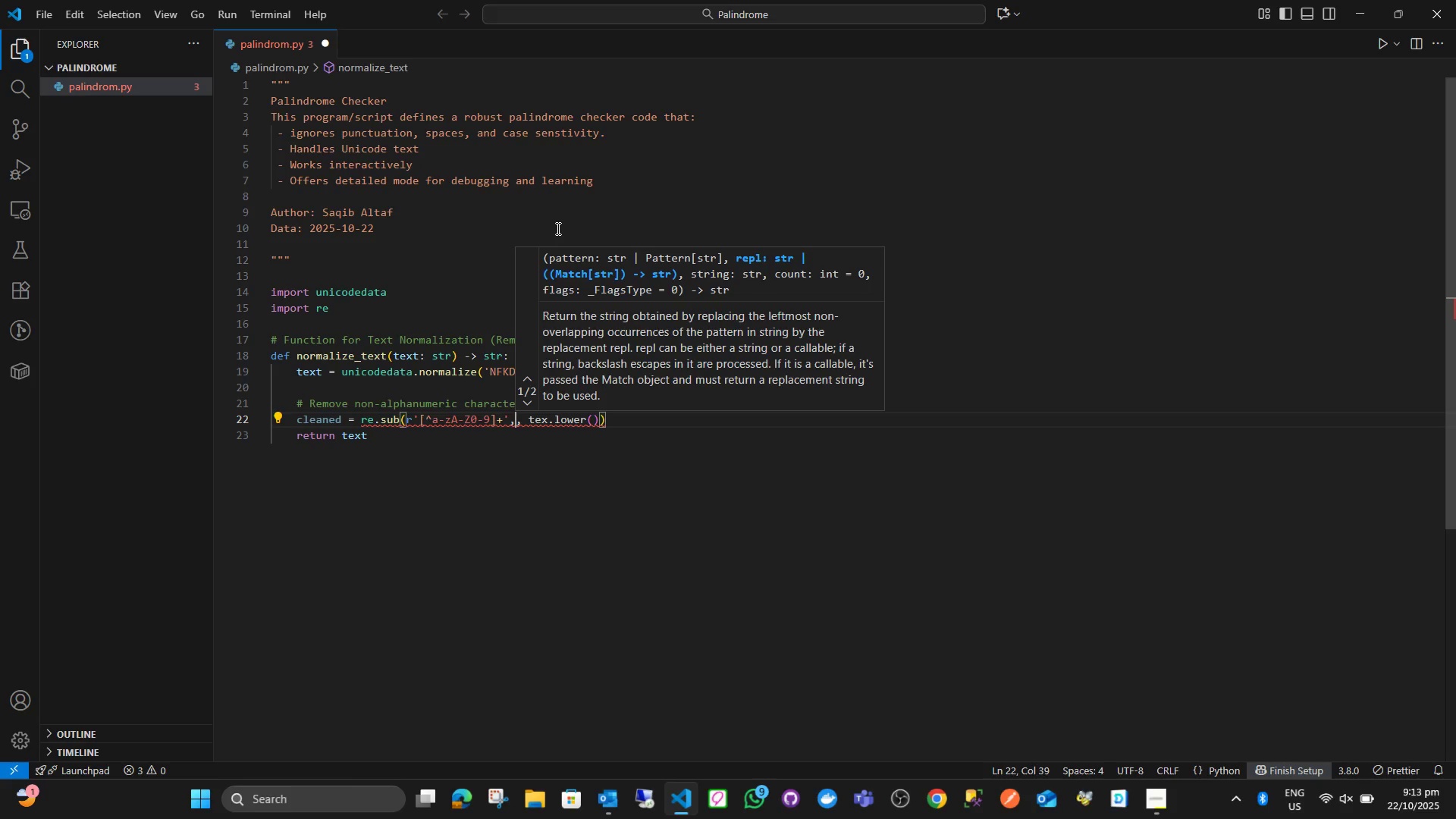 
key(Backspace)
 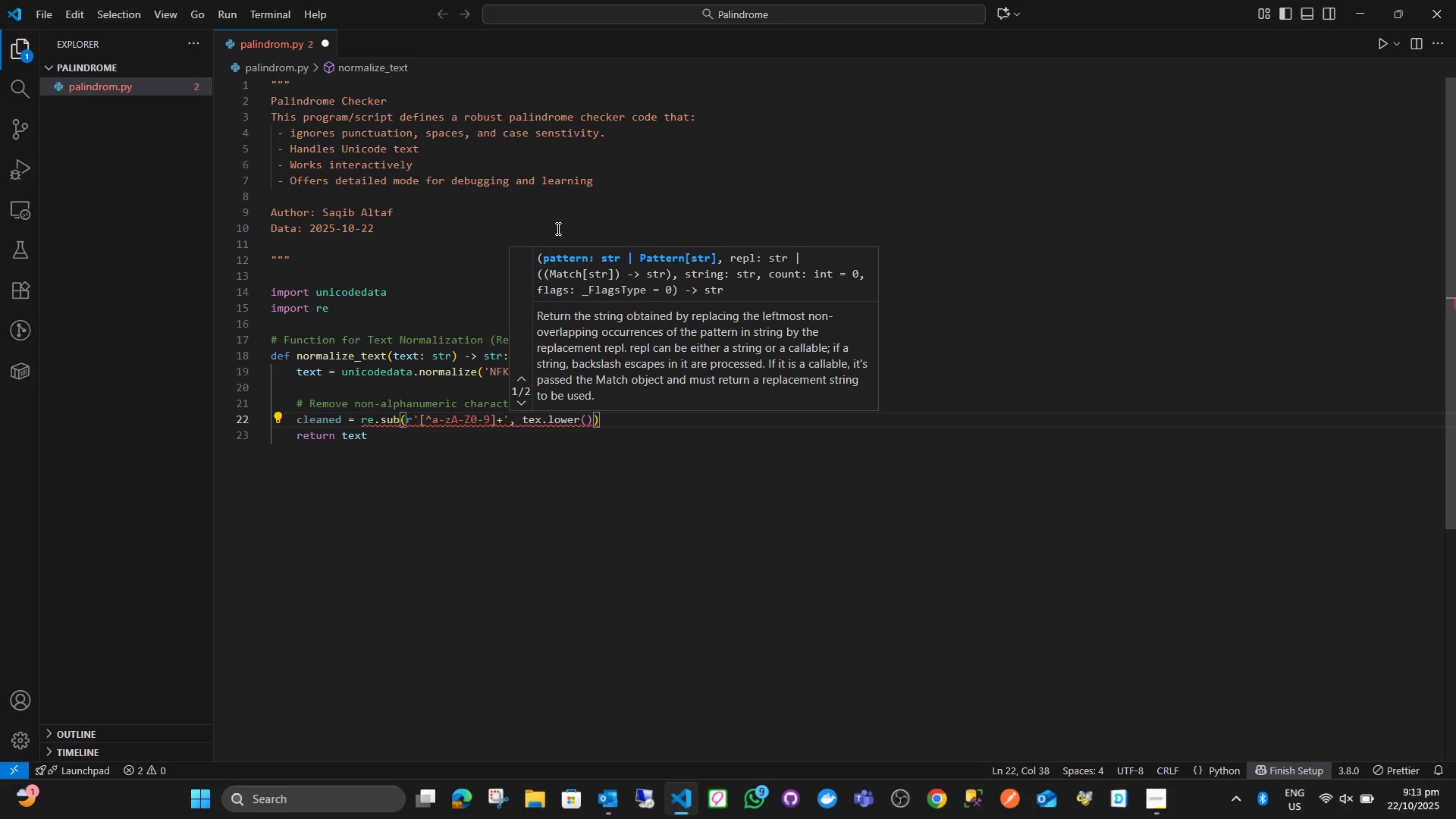 
key(ArrowRight)
 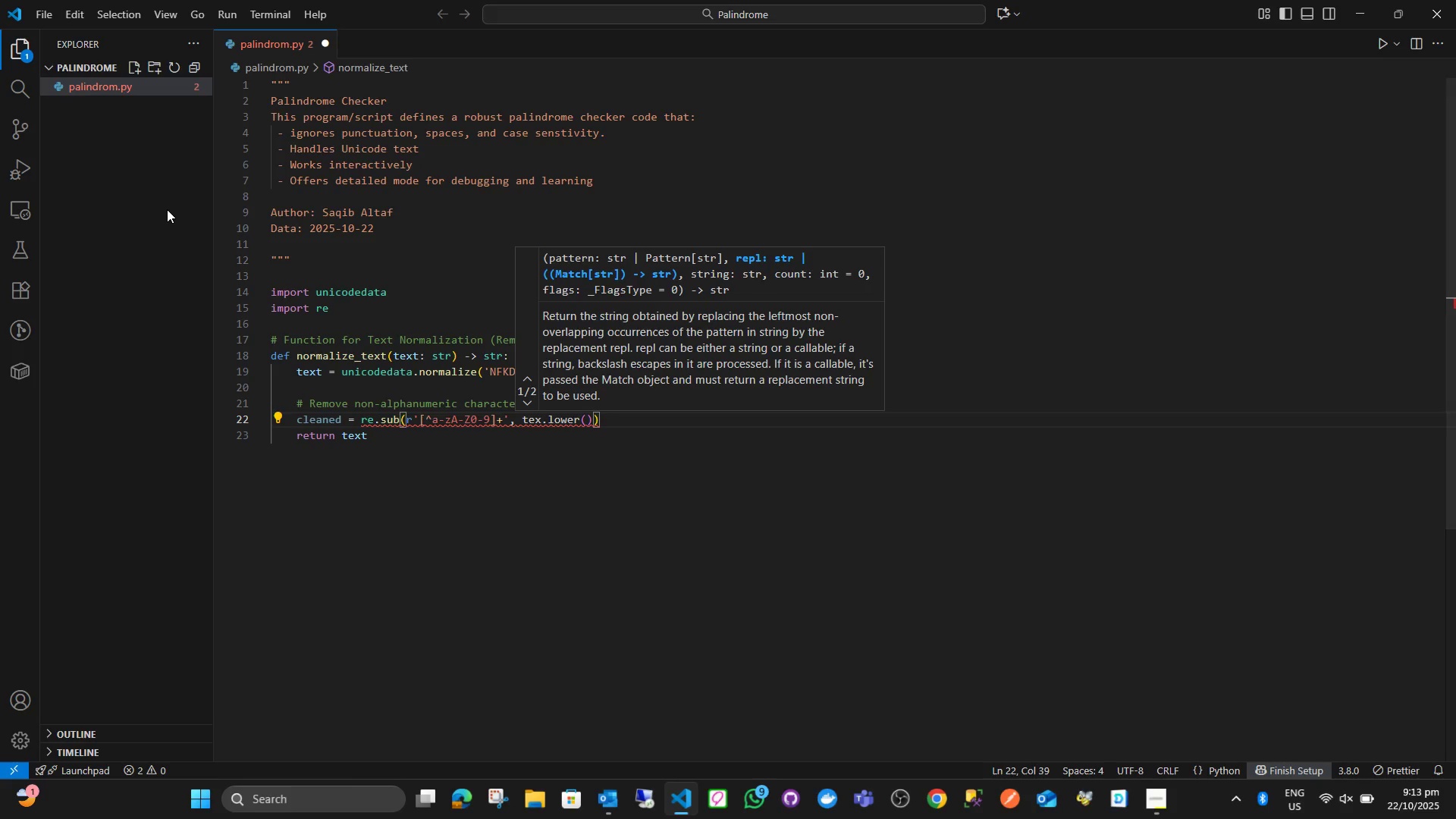 
hold_key(key=ArrowRight, duration=0.78)
 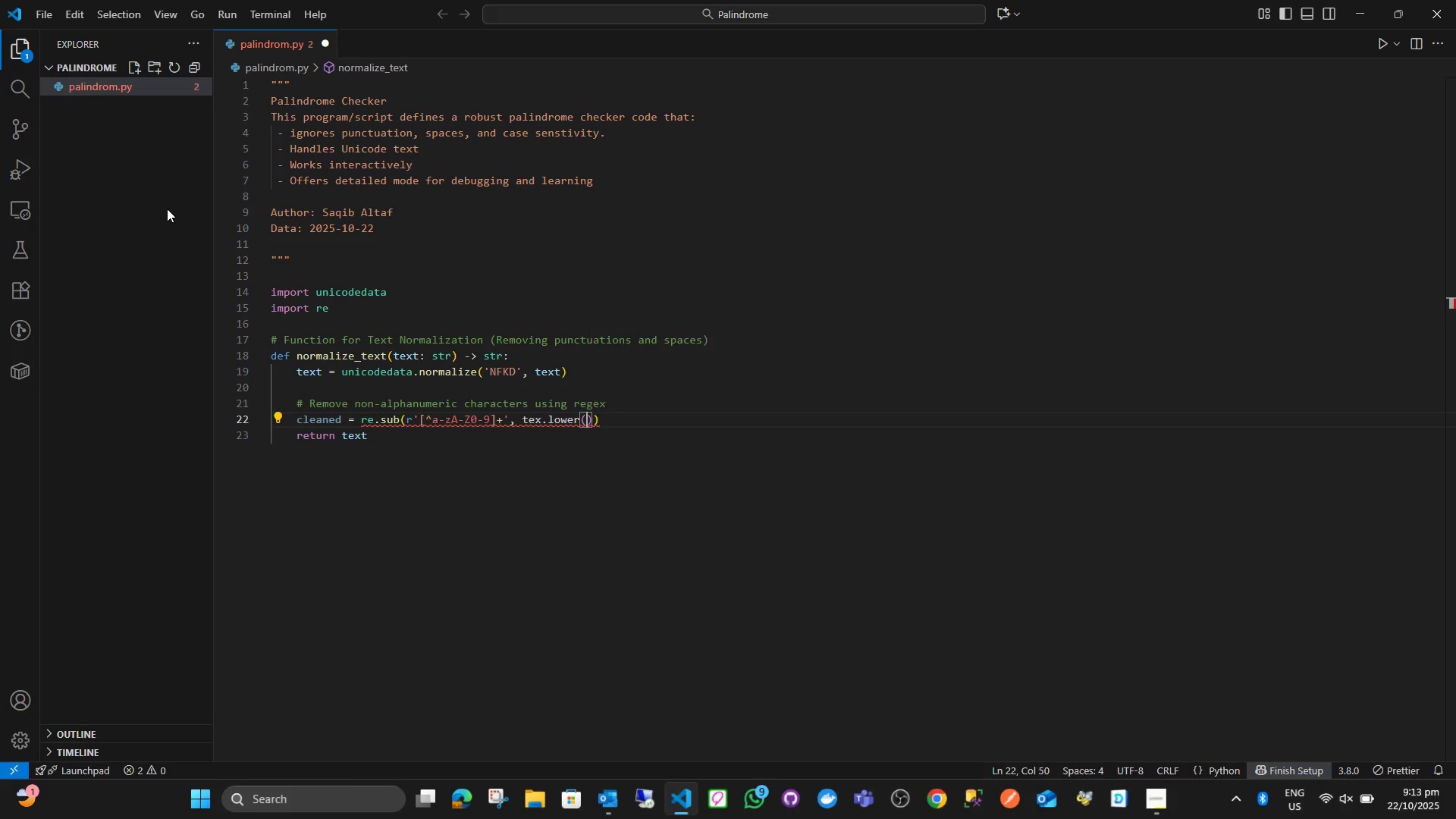 
key(ArrowLeft)
 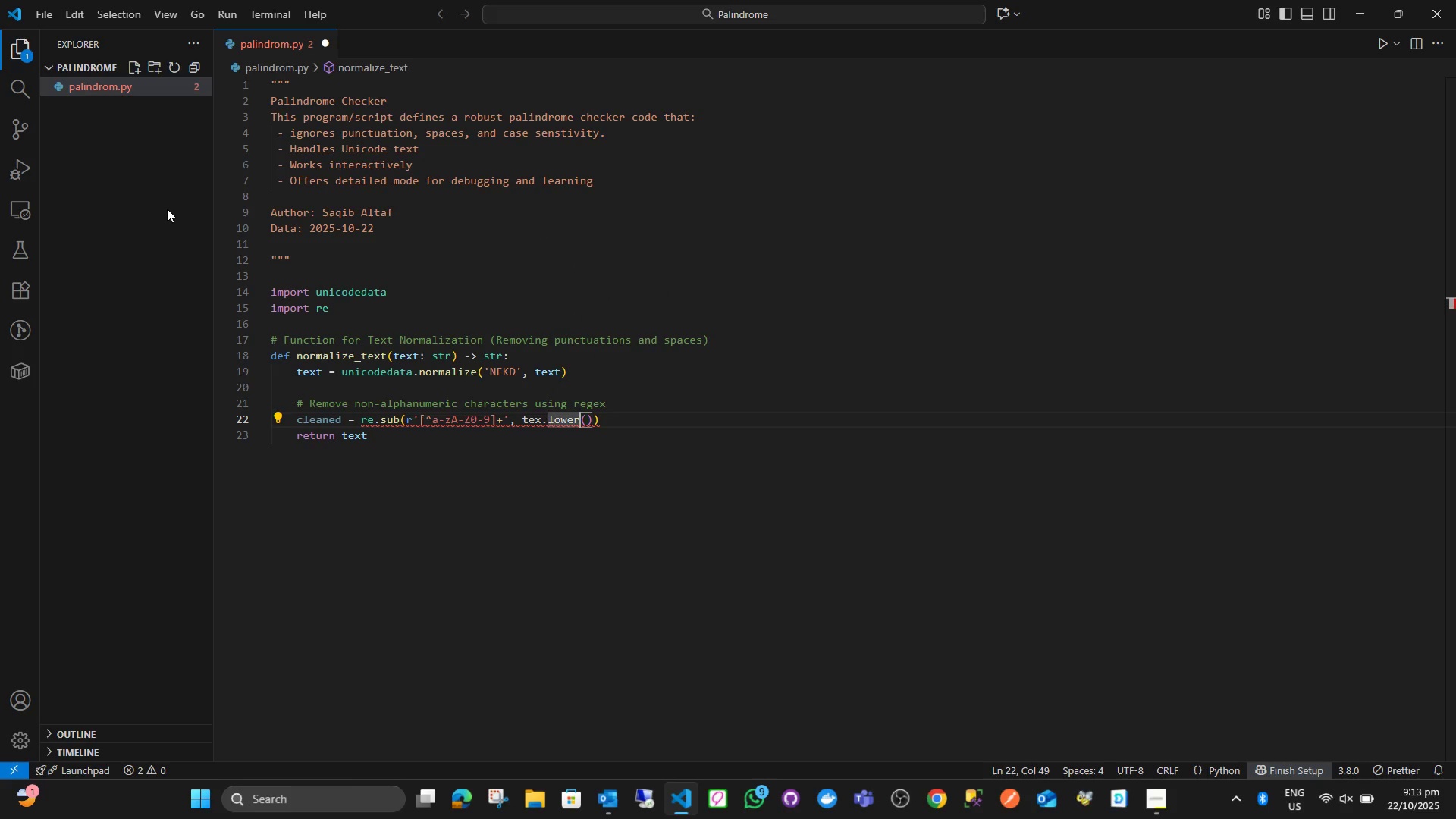 
key(ArrowLeft)
 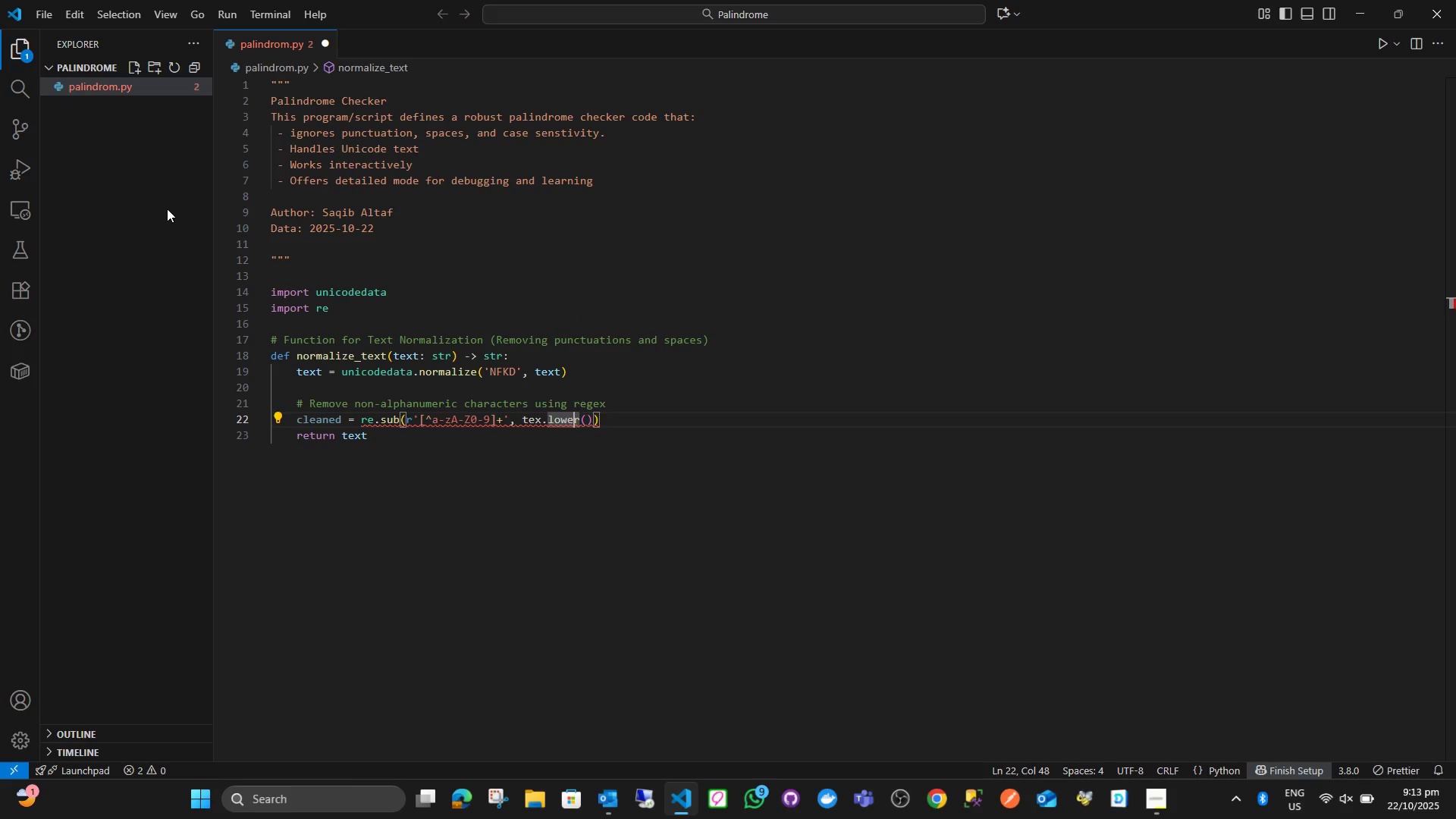 
key(ArrowLeft)
 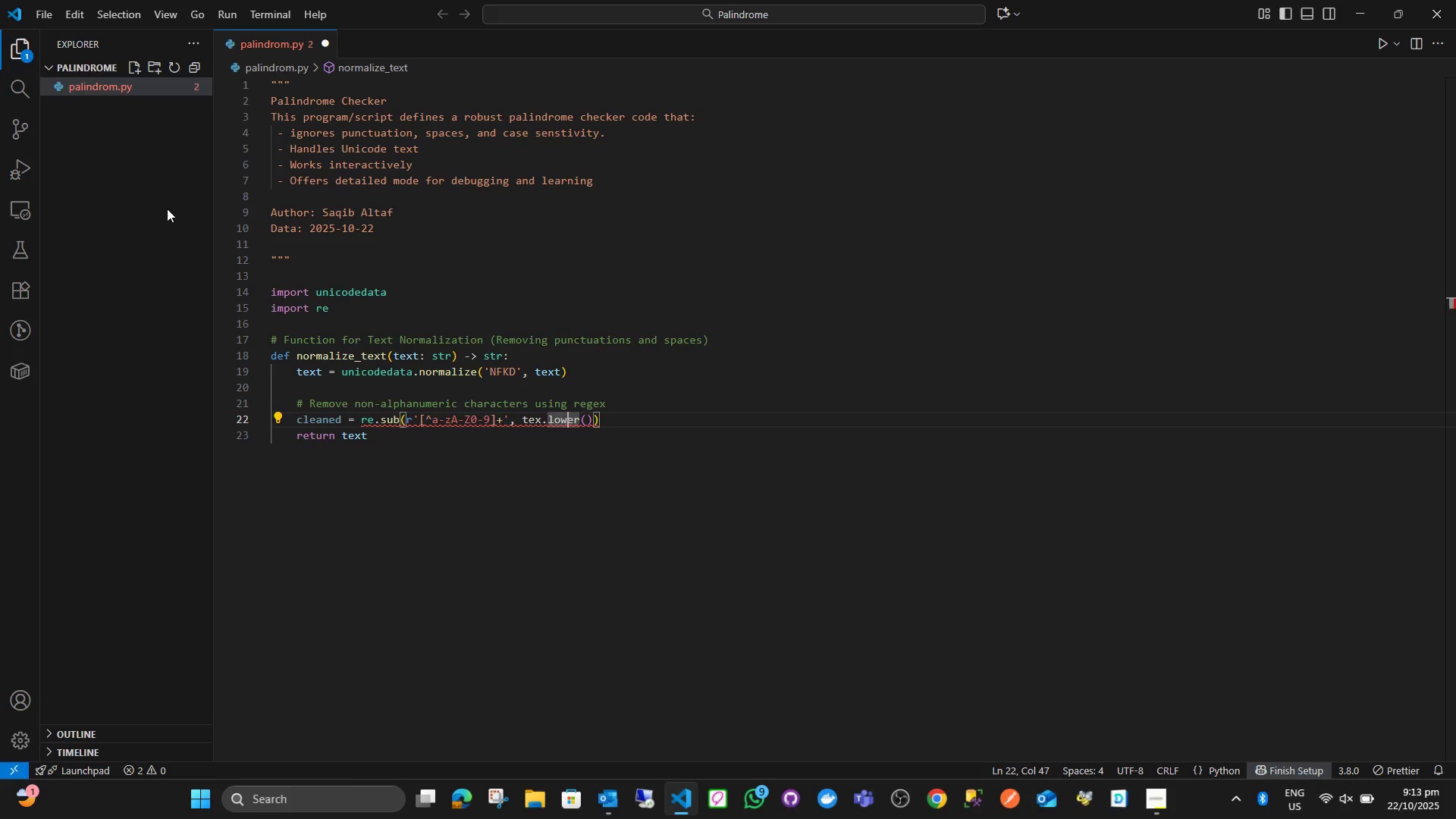 
key(ArrowLeft)
 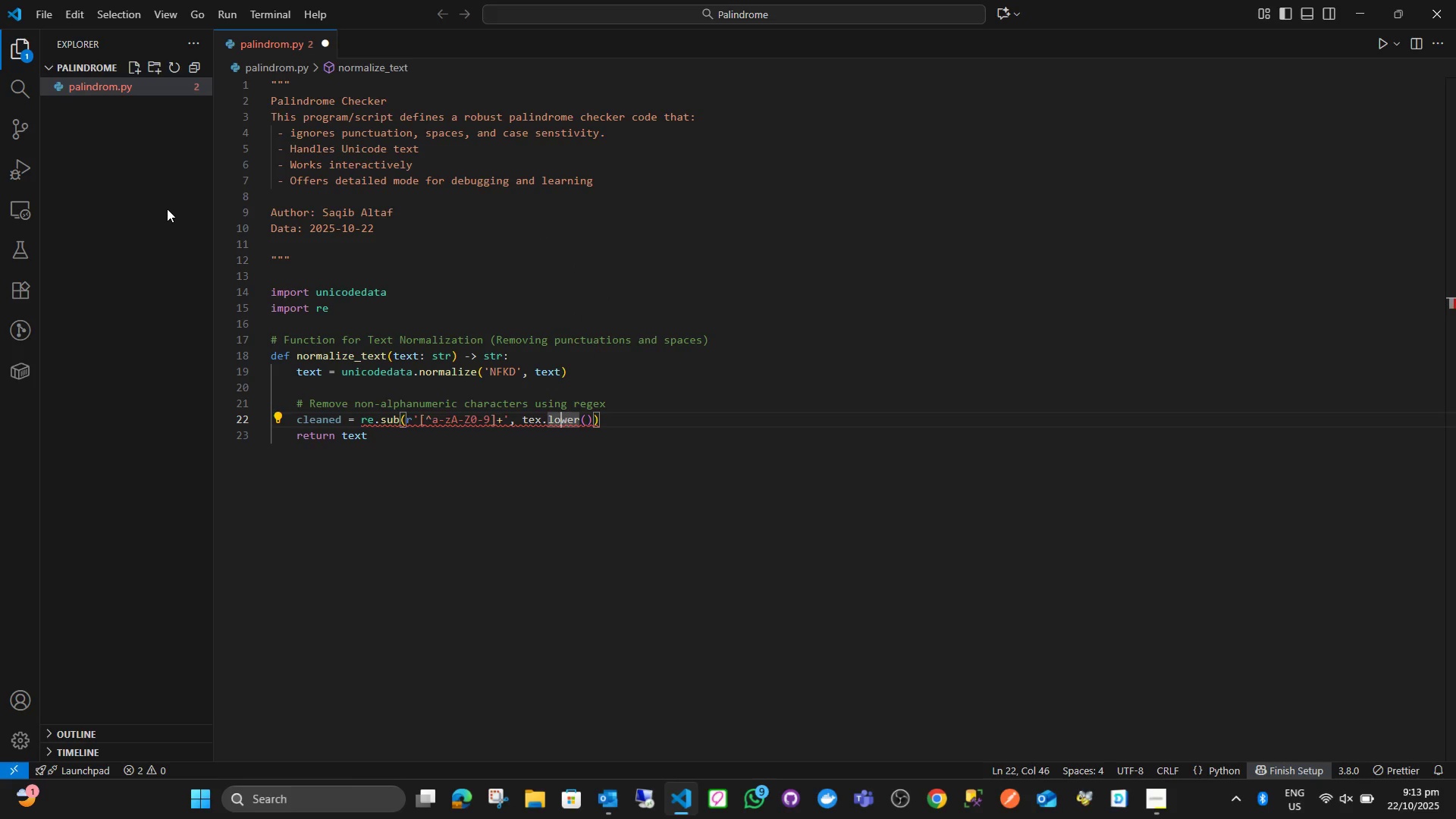 
key(ArrowLeft)
 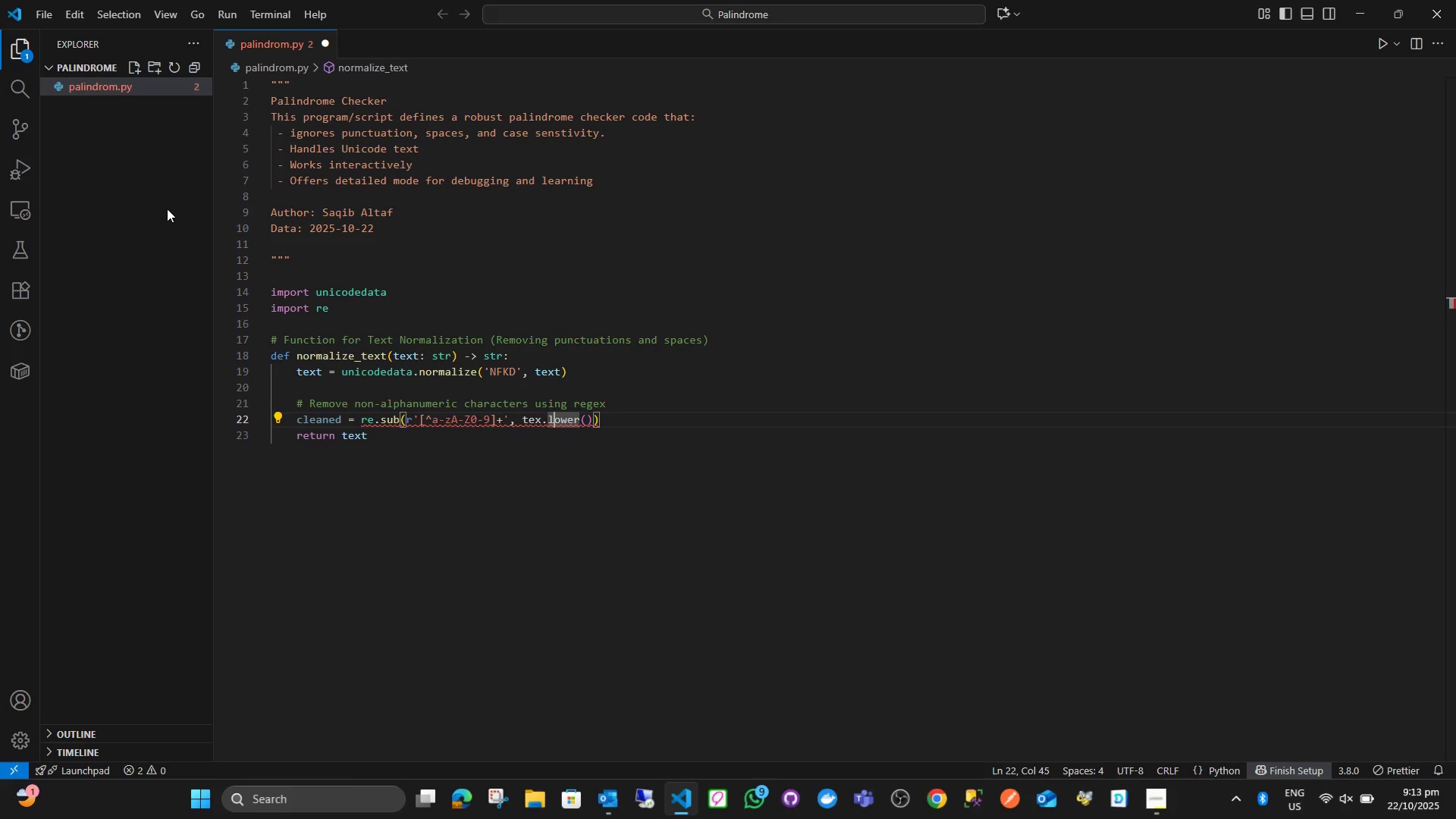 
key(ArrowLeft)
 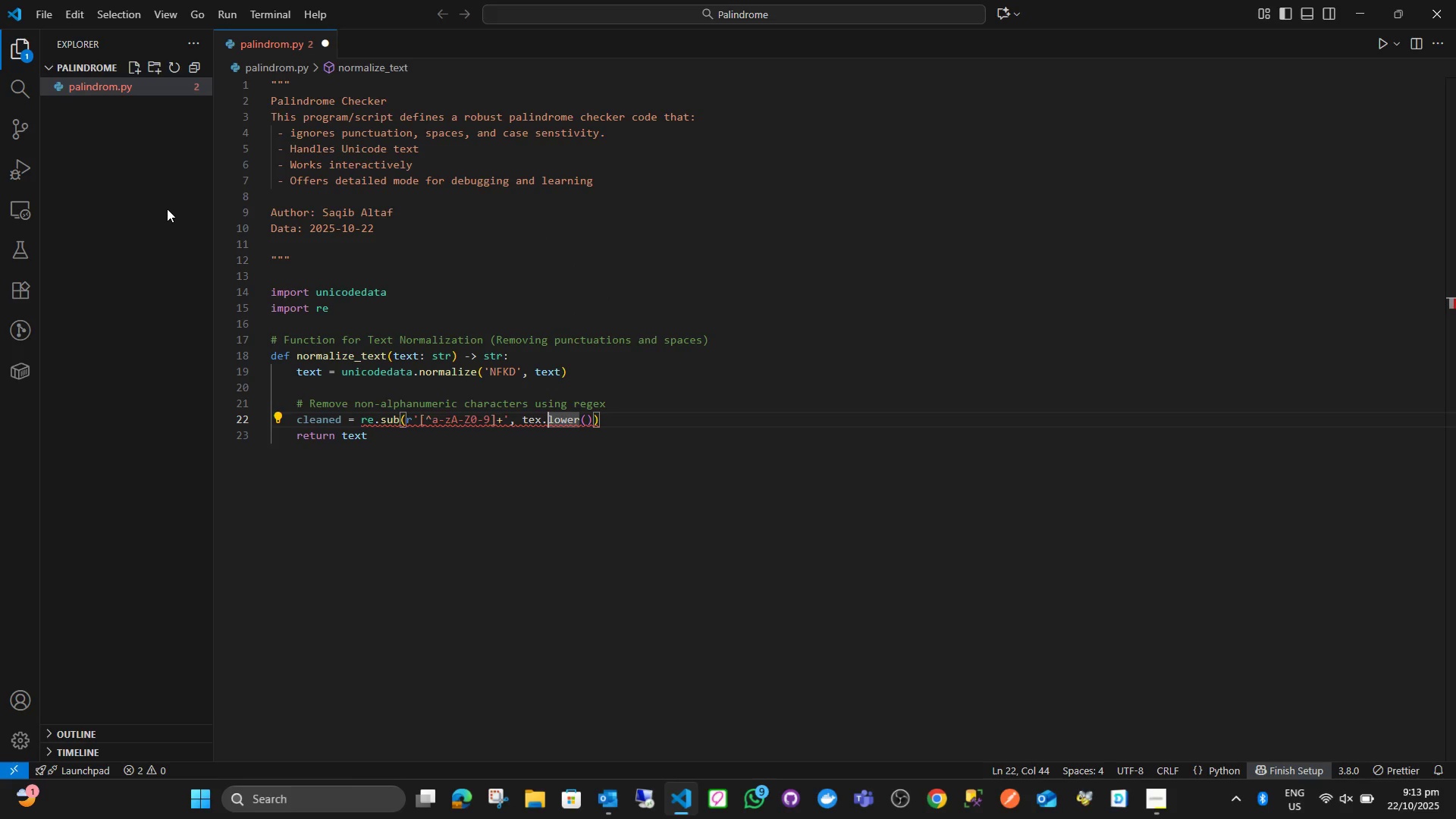 
key(ArrowLeft)
 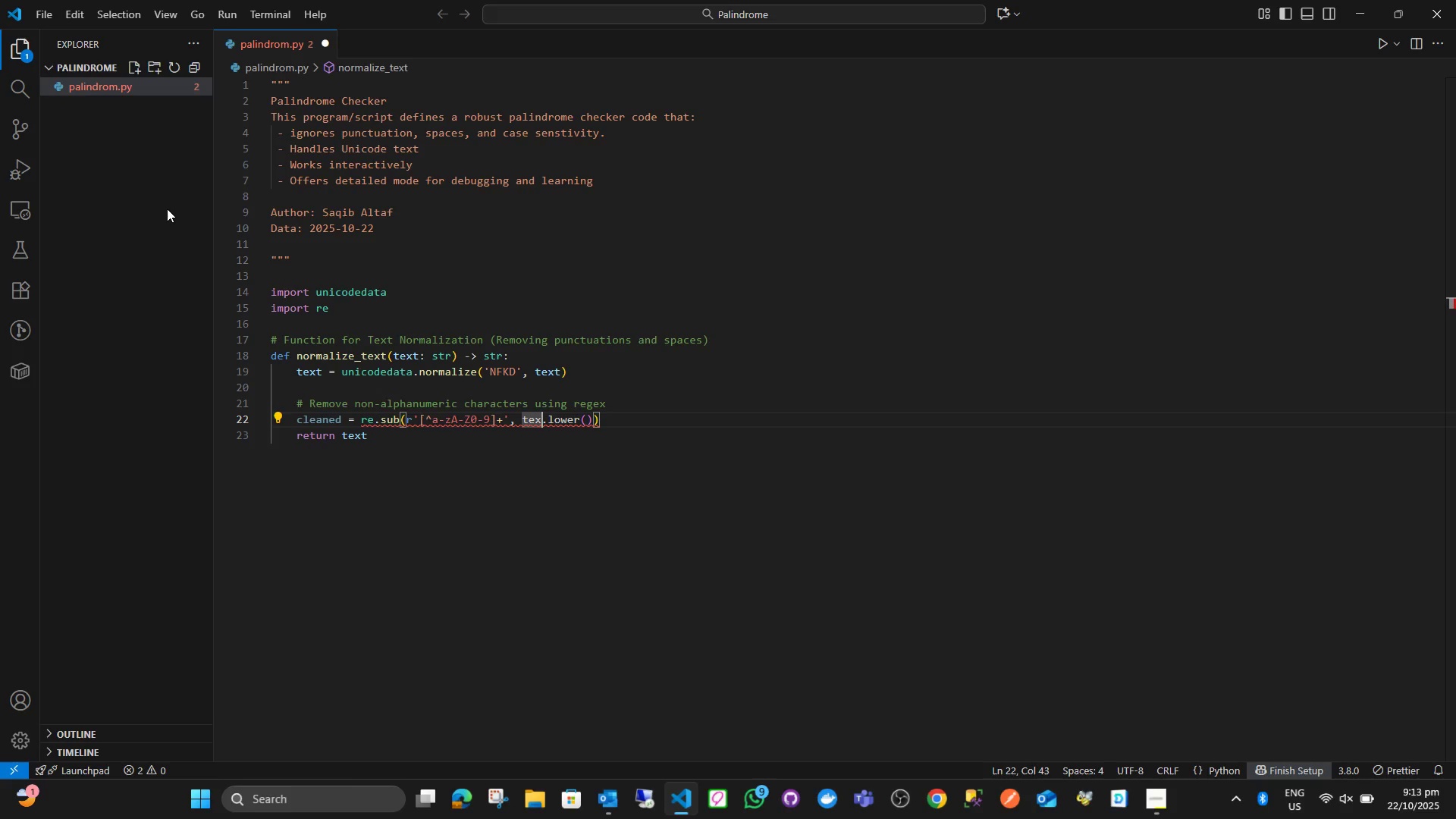 
key(T)
 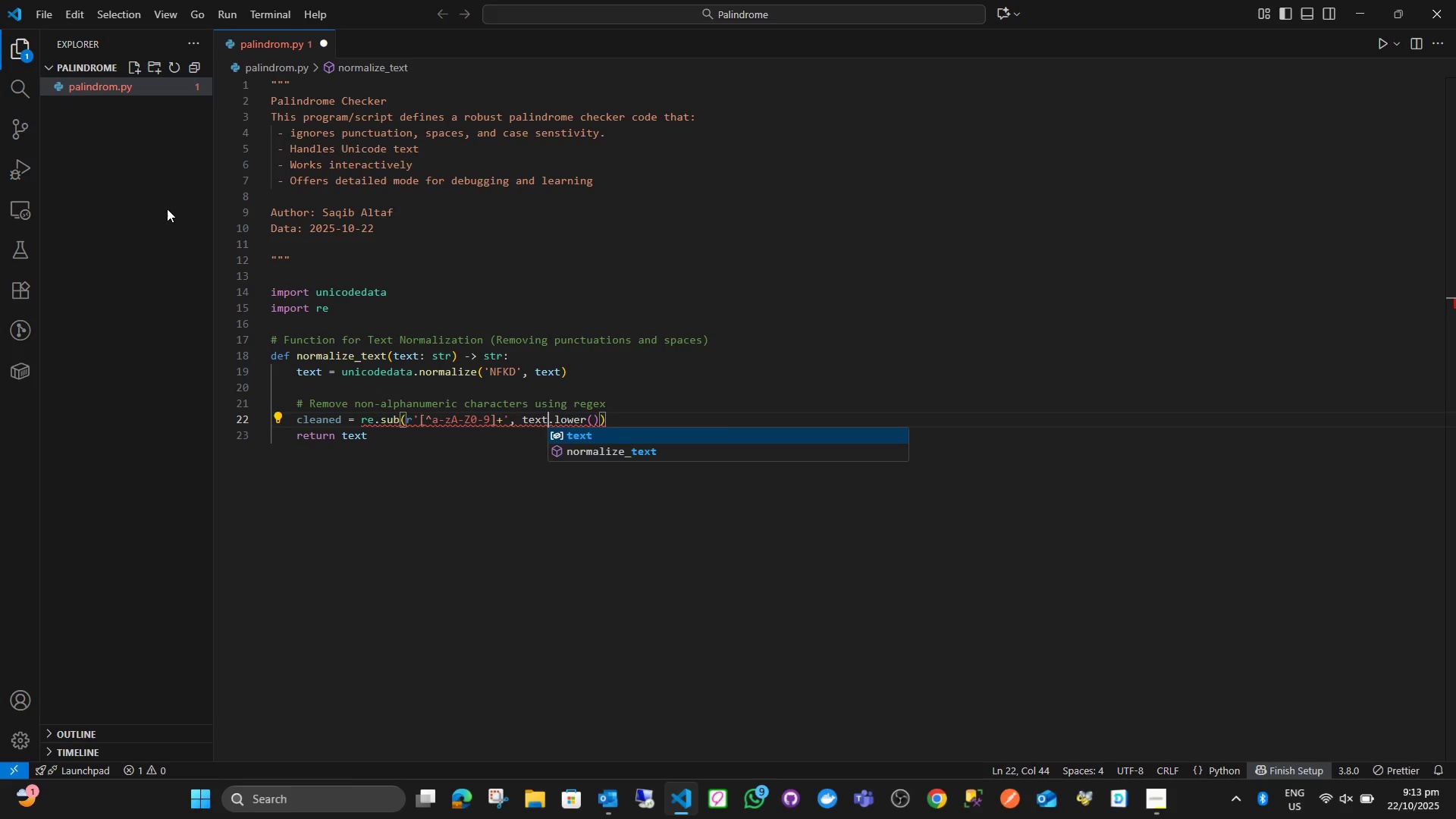 
key(ArrowRight)
 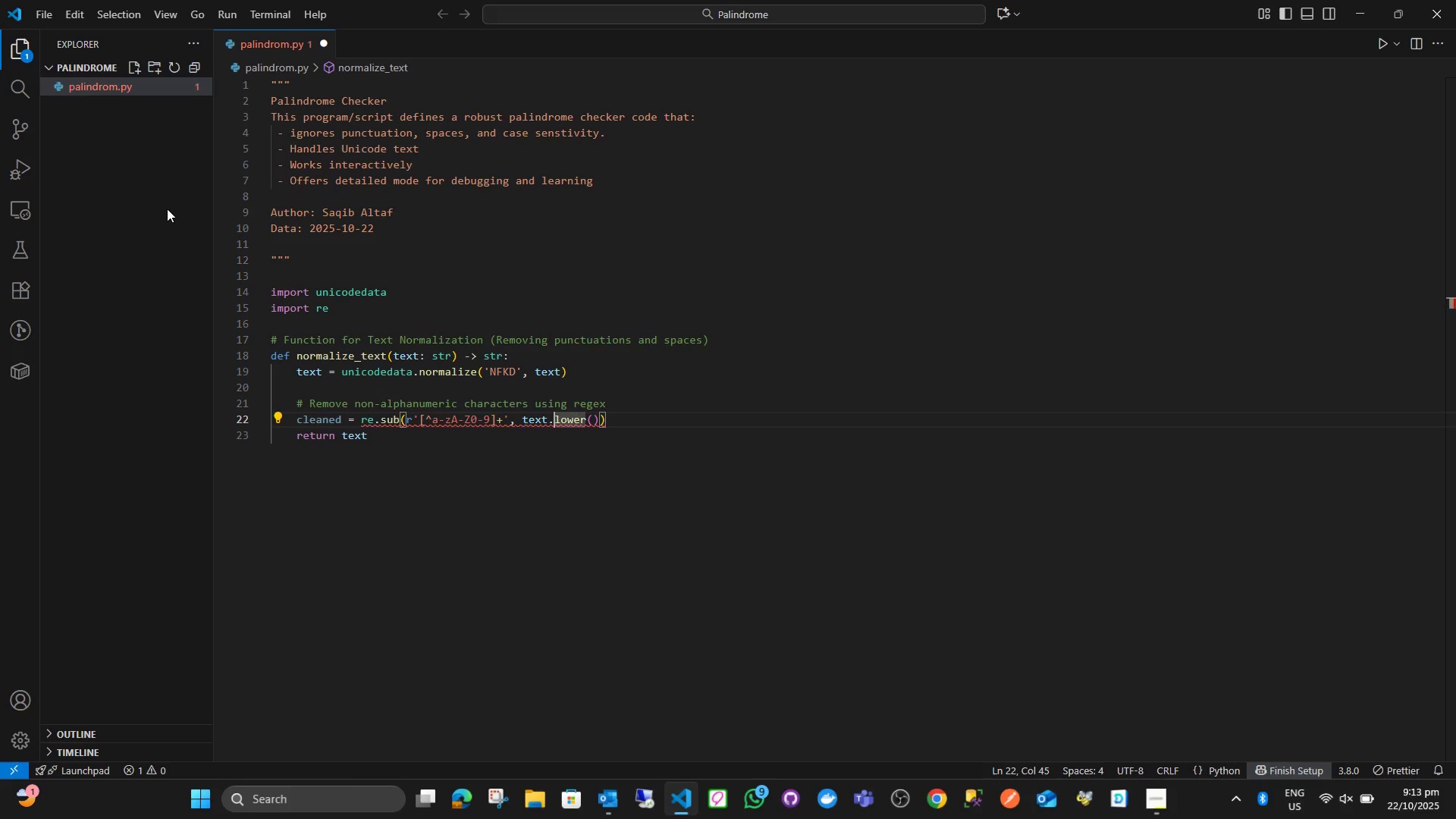 
key(ArrowDown)
 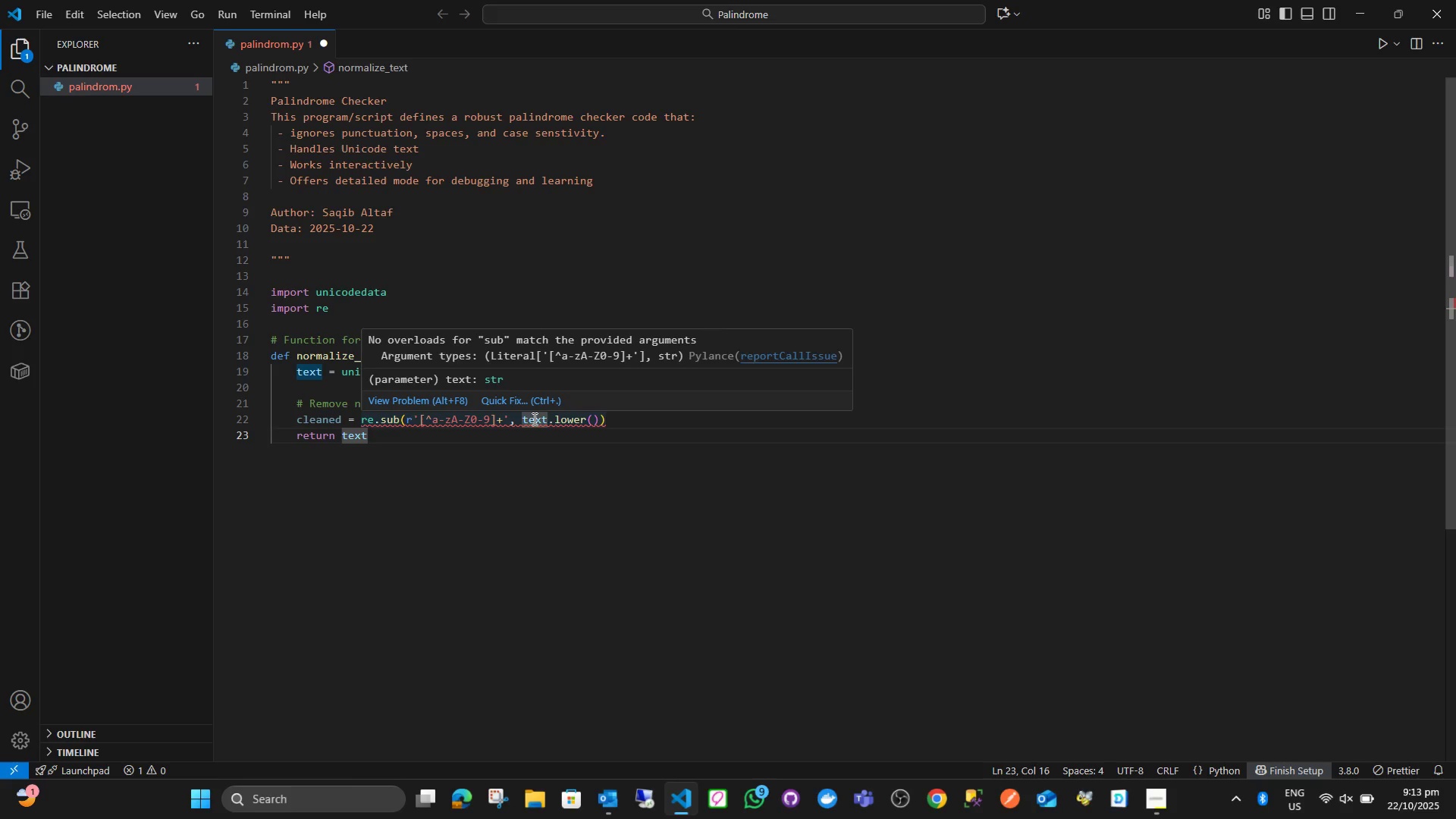 
wait(29.68)
 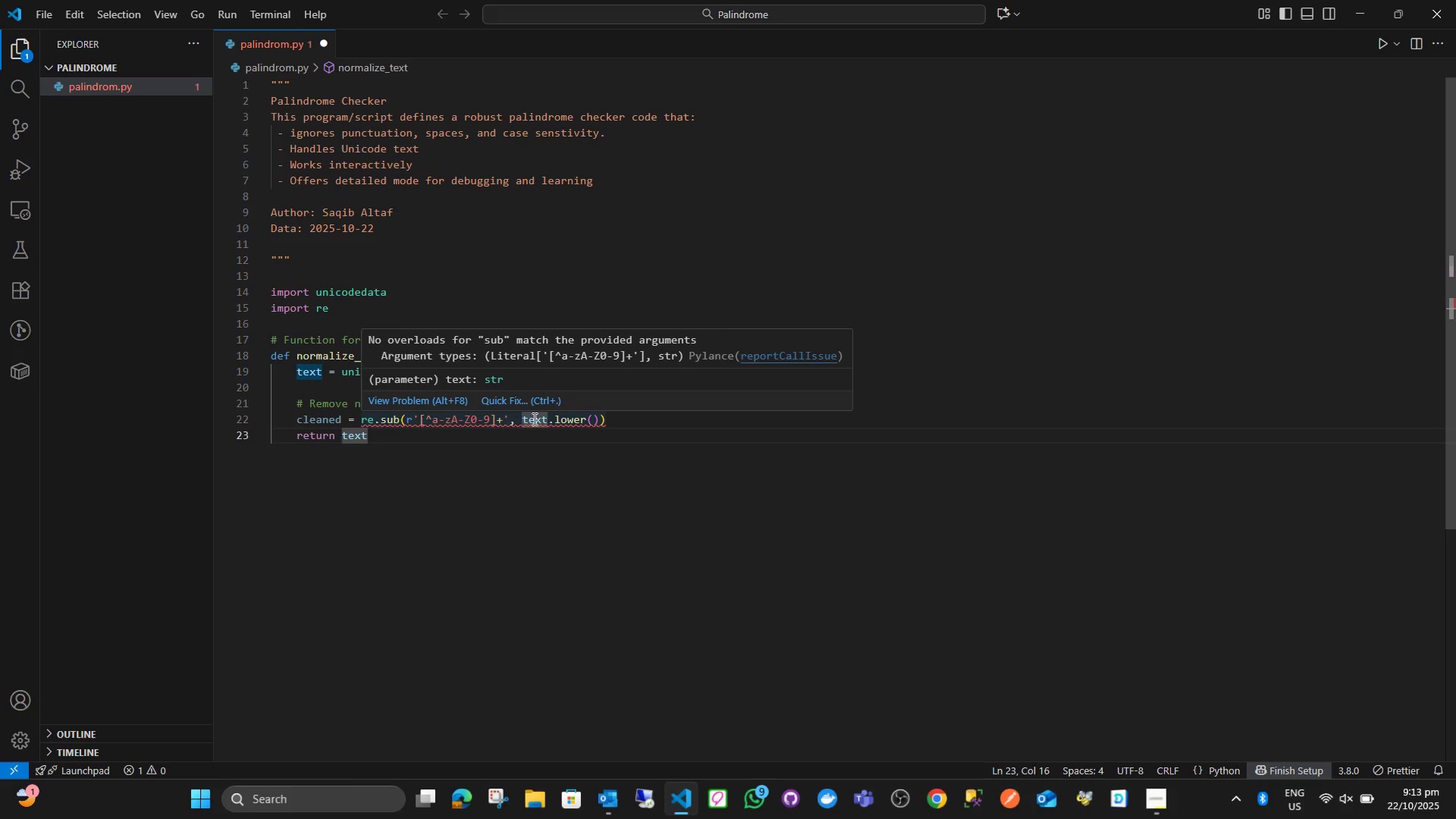 
left_click([520, 425])
 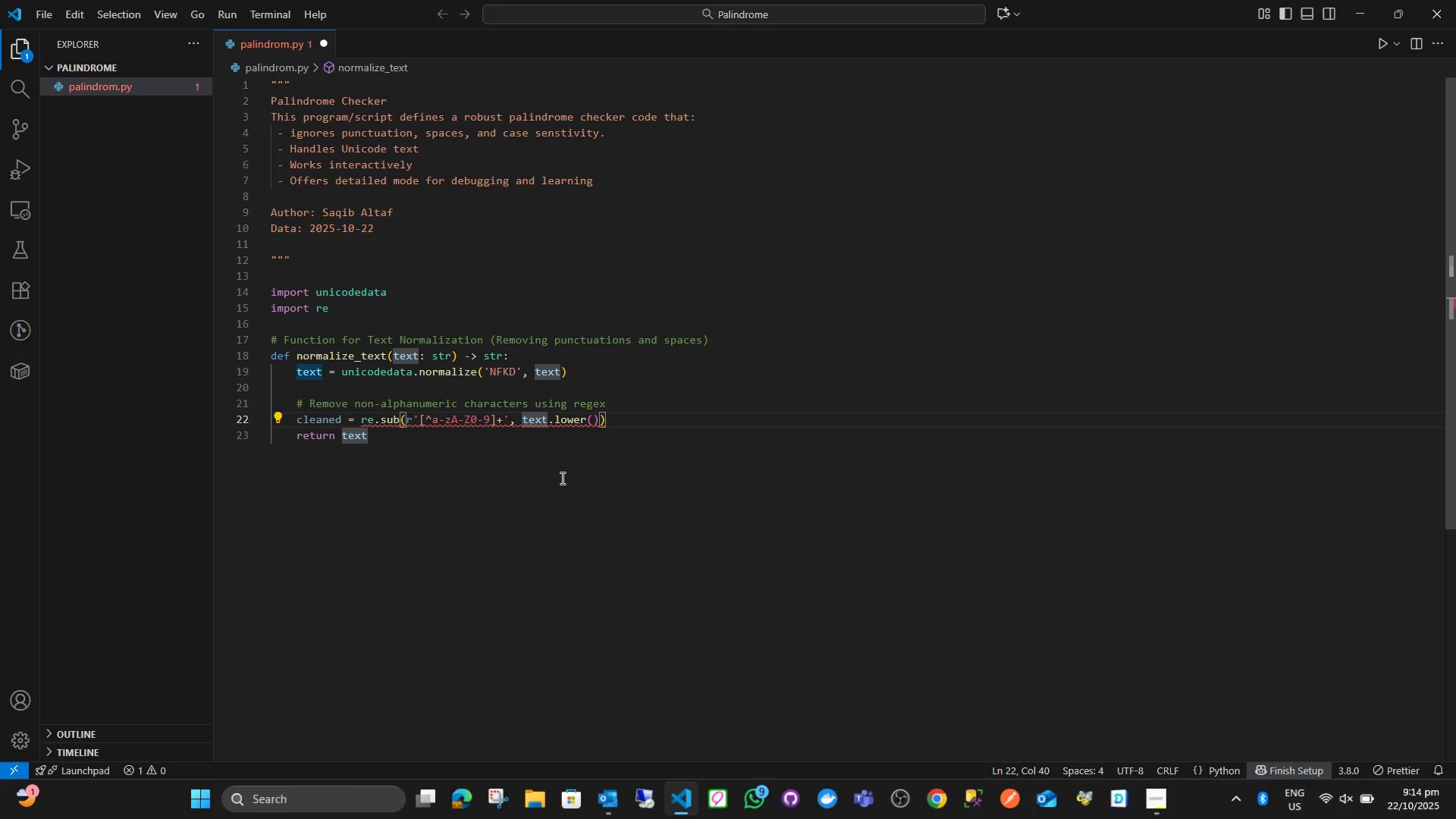 
key(Comma)
 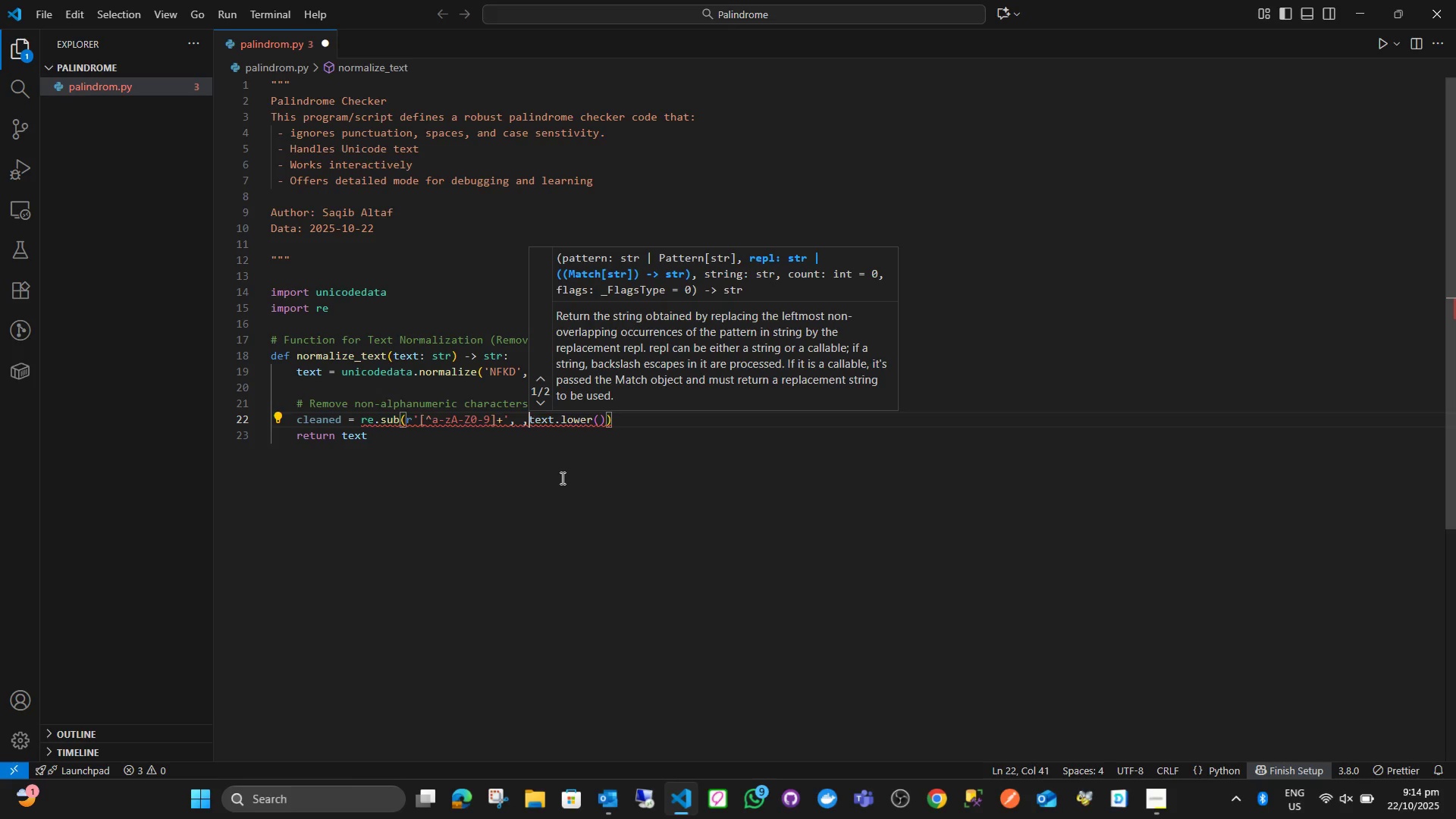 
key(Control+ControlRight)
 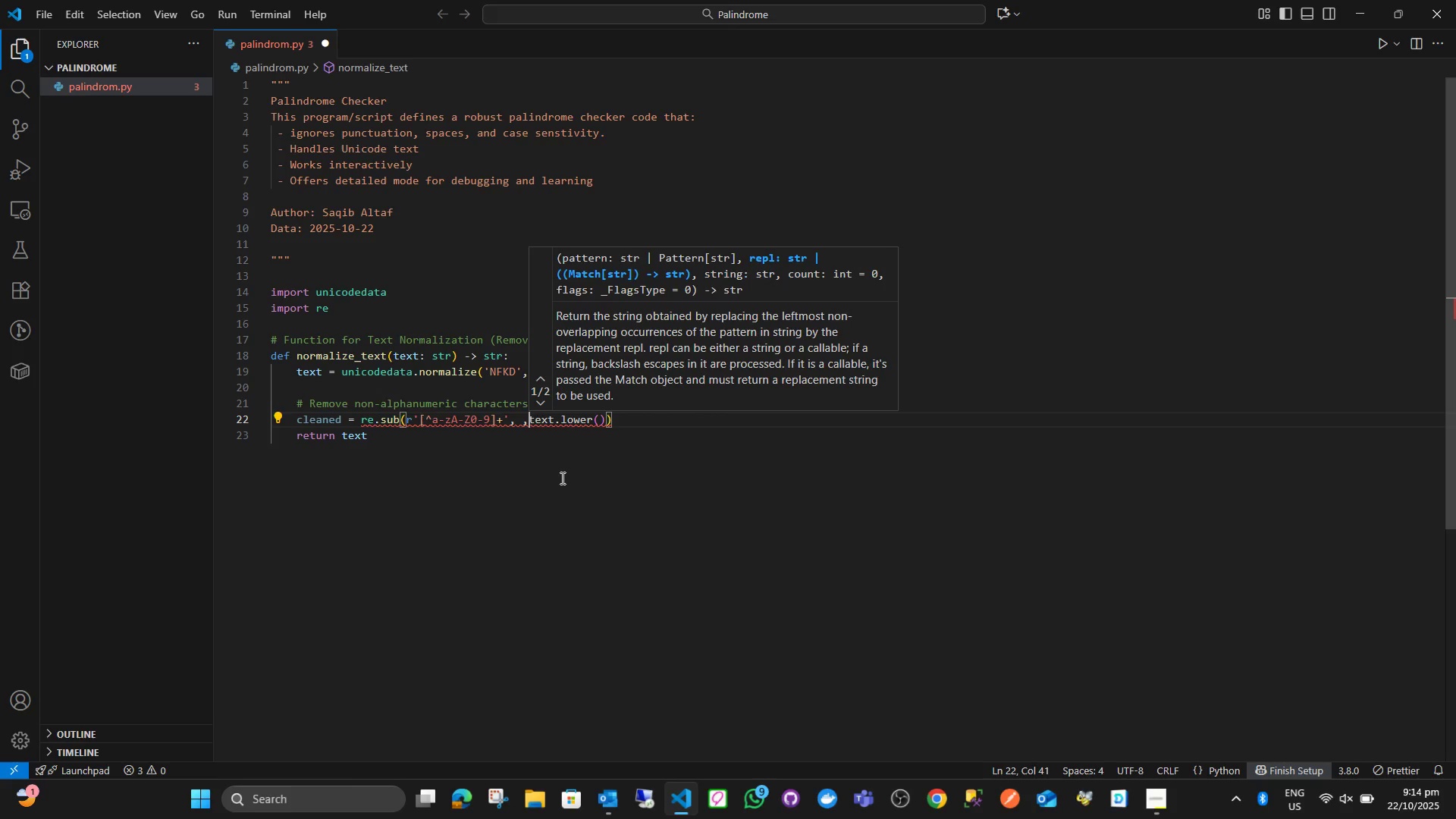 
key(ArrowLeft)
 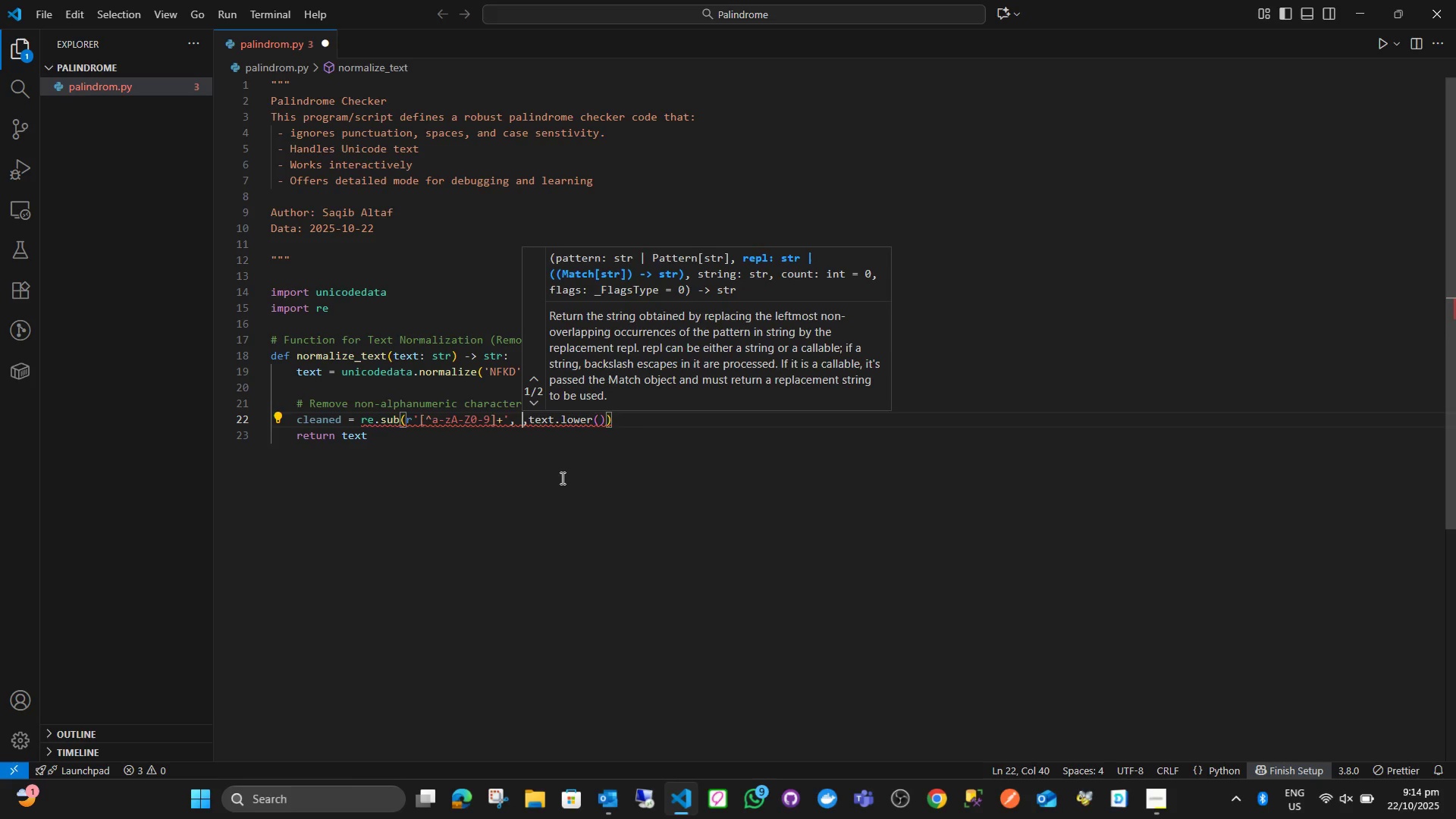 
key(Shift+Quote)
 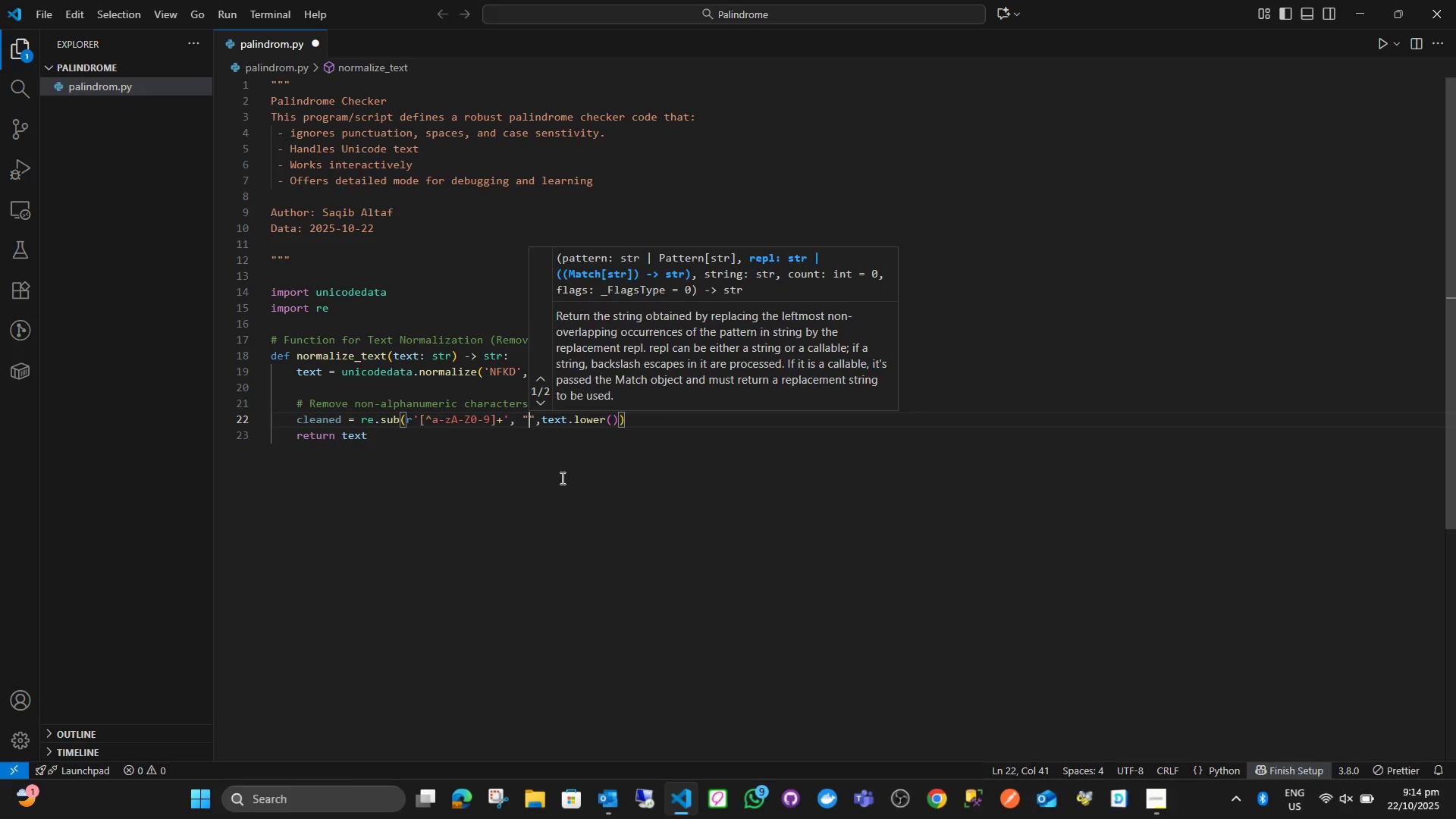 
key(ArrowRight)
 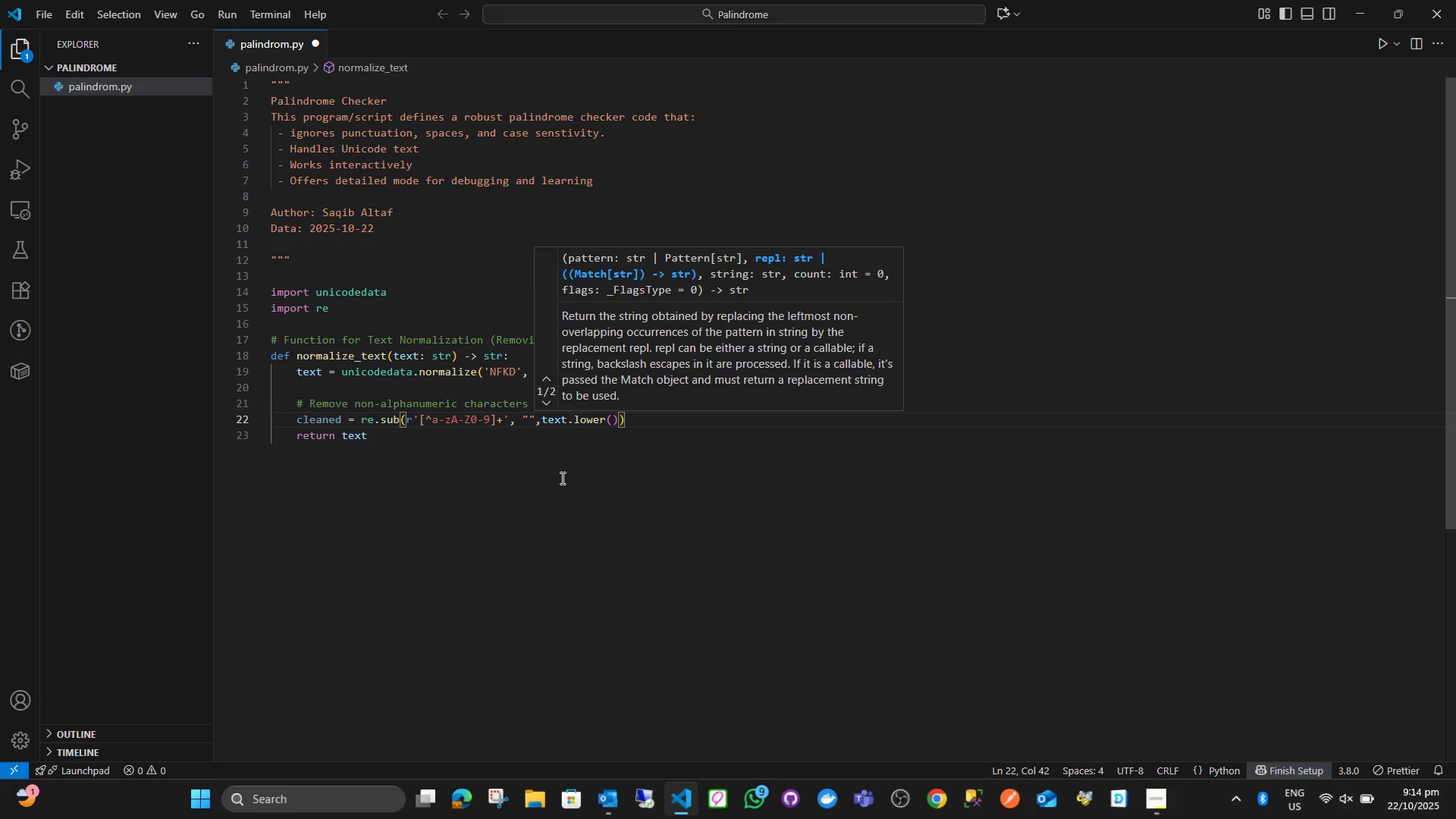 
key(ArrowRight)
 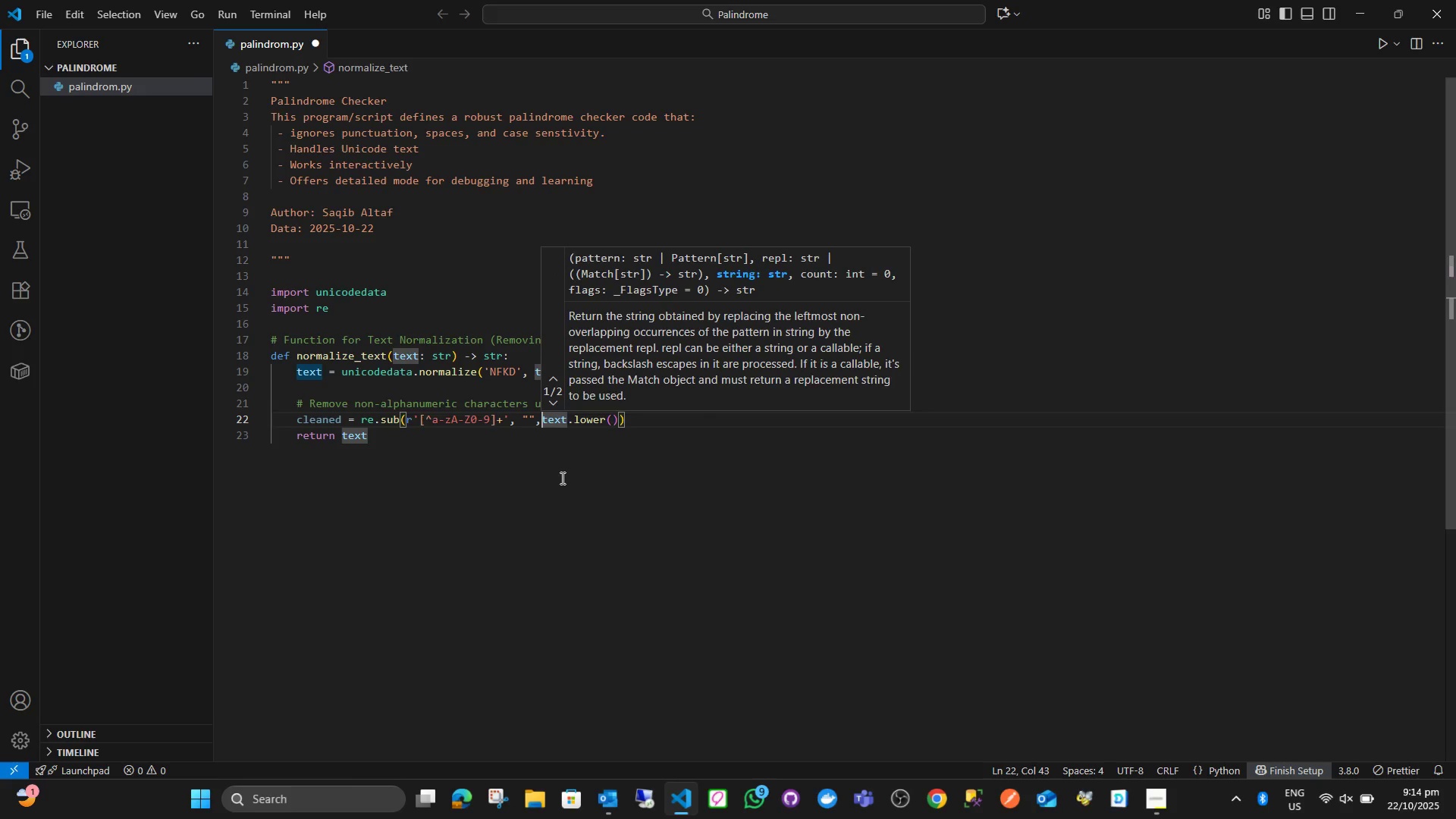 
key(ArrowRight)
 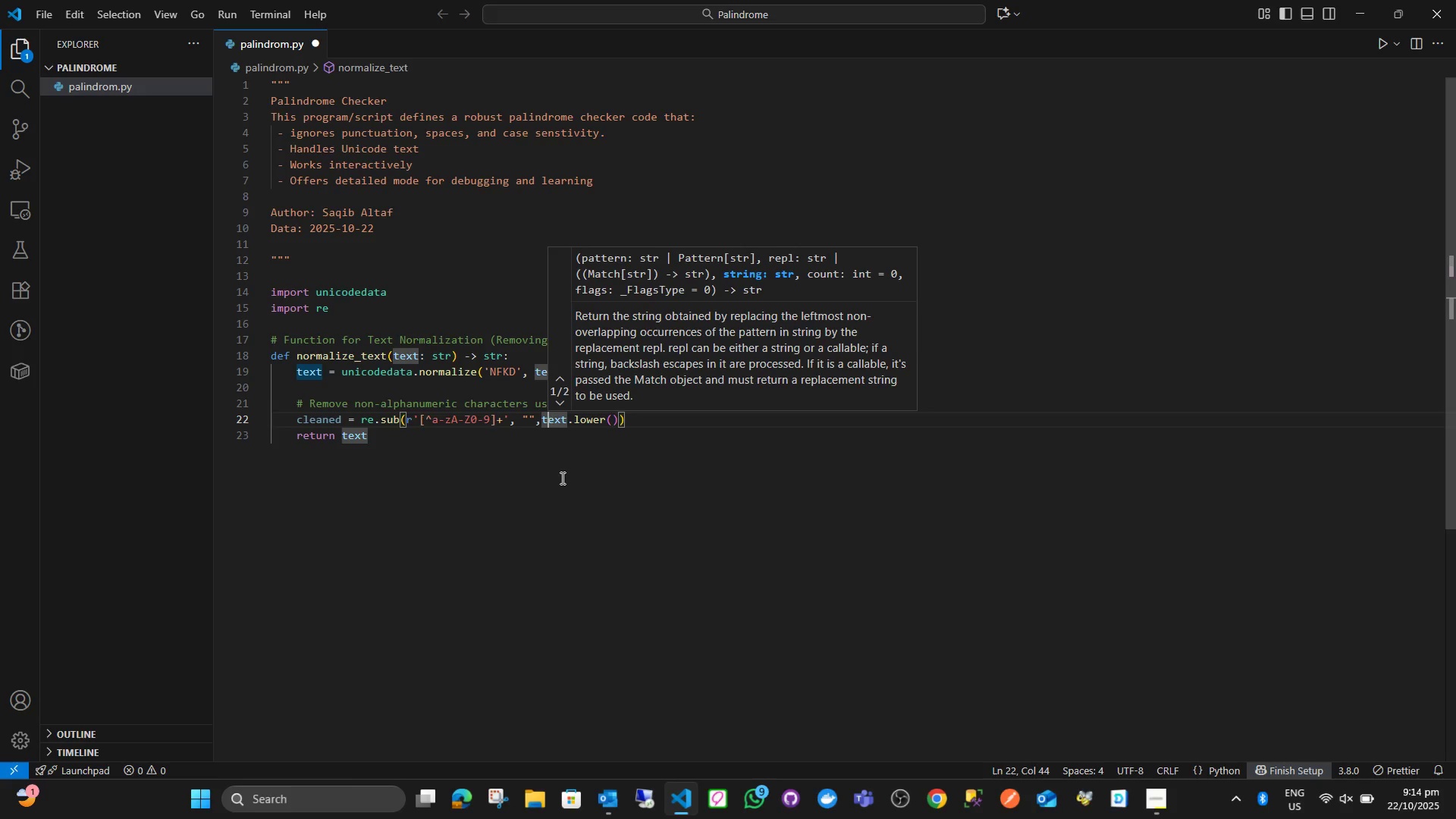 
hold_key(key=ArrowRight, duration=0.81)
 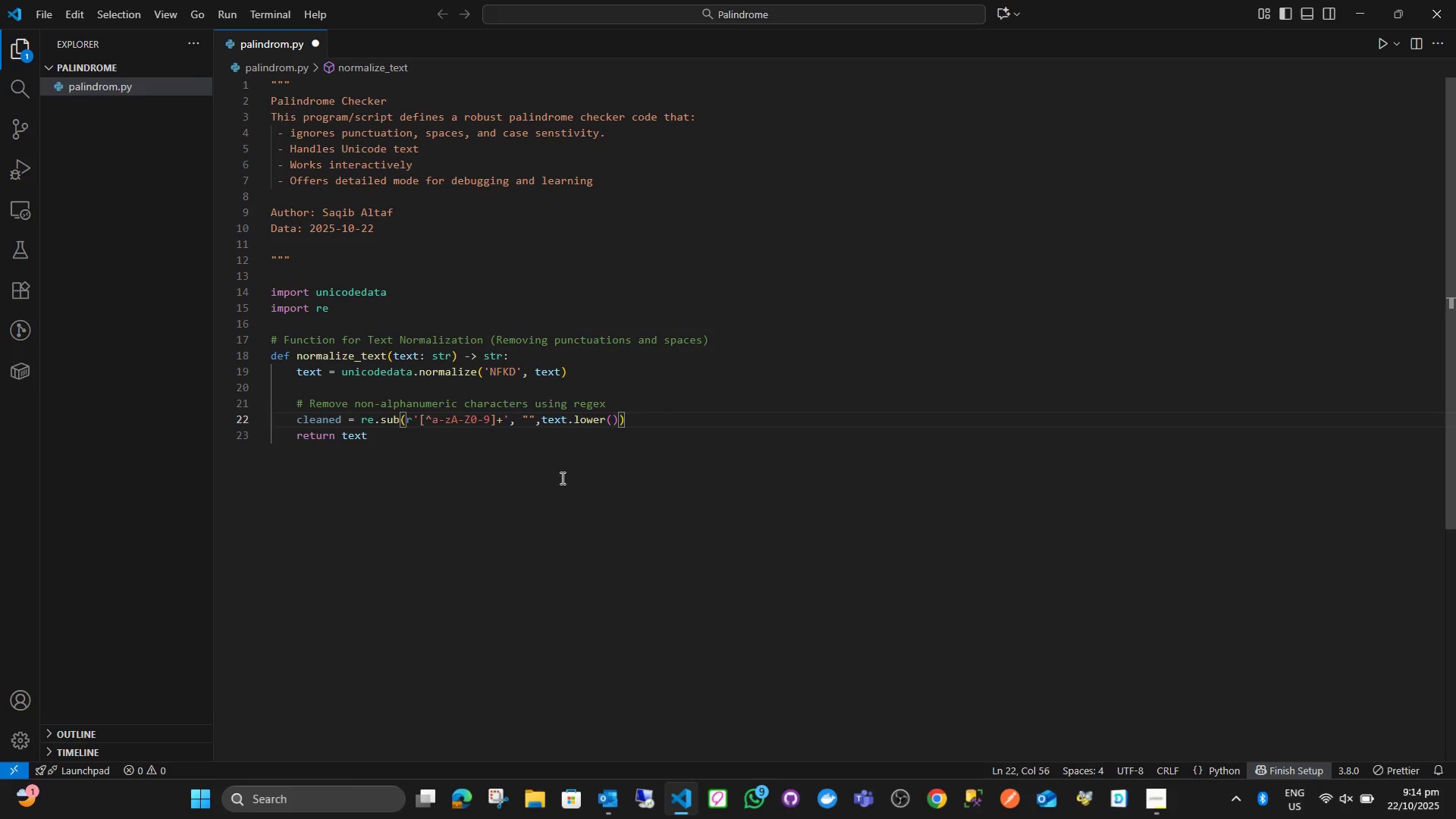 
key(ArrowLeft)
 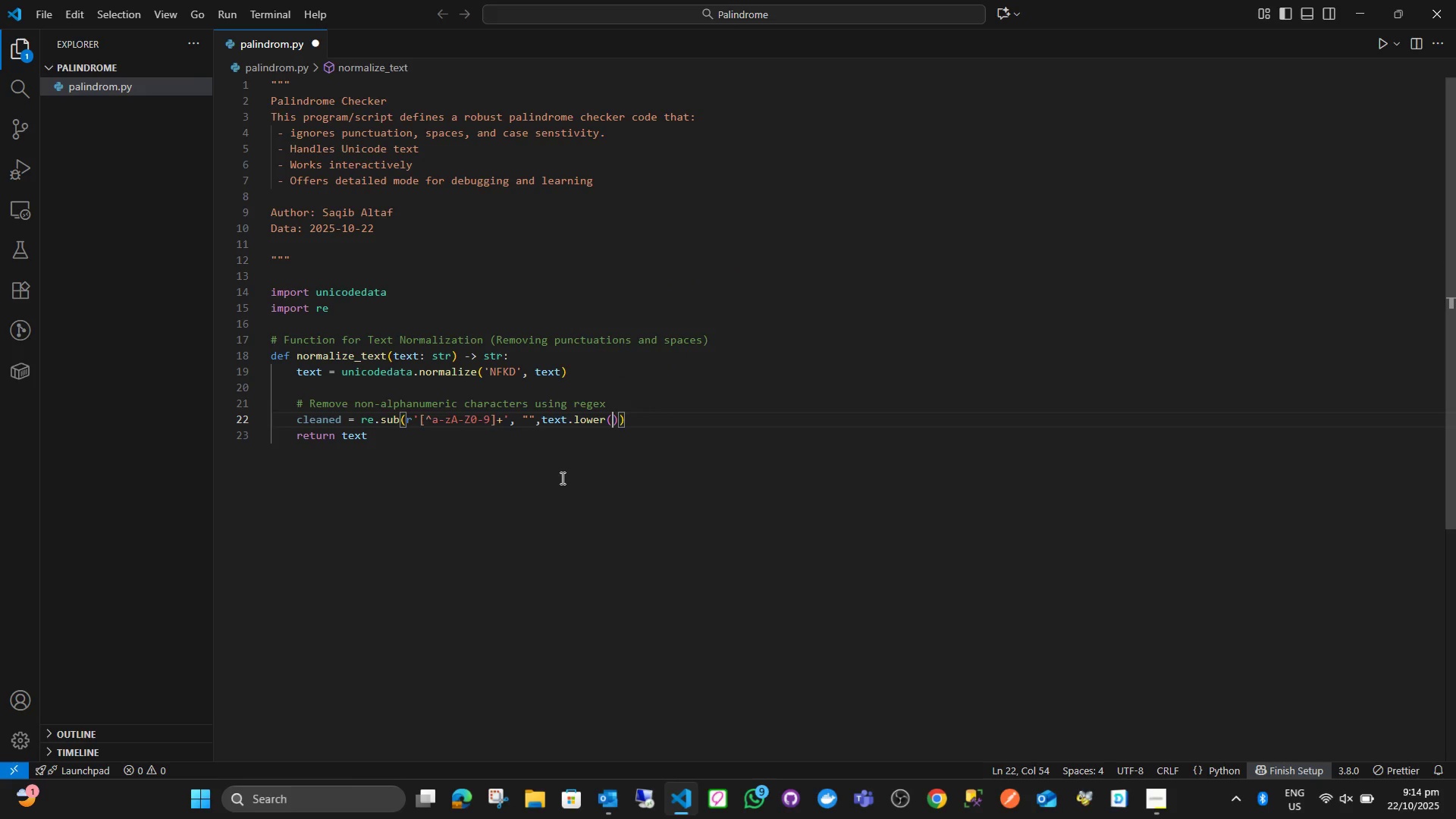 
hold_key(key=ArrowLeft, duration=0.76)
 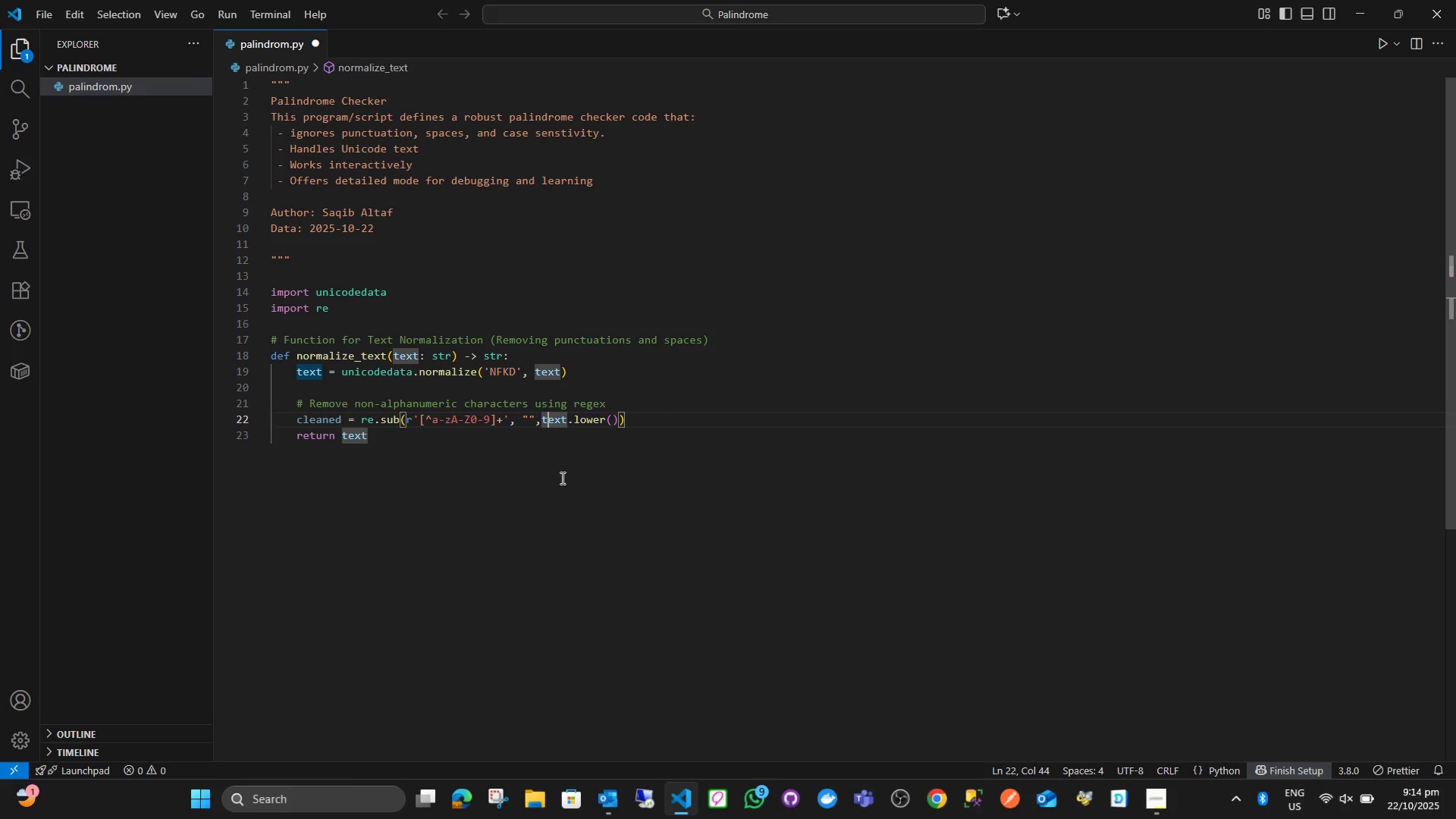 
key(ArrowLeft)
 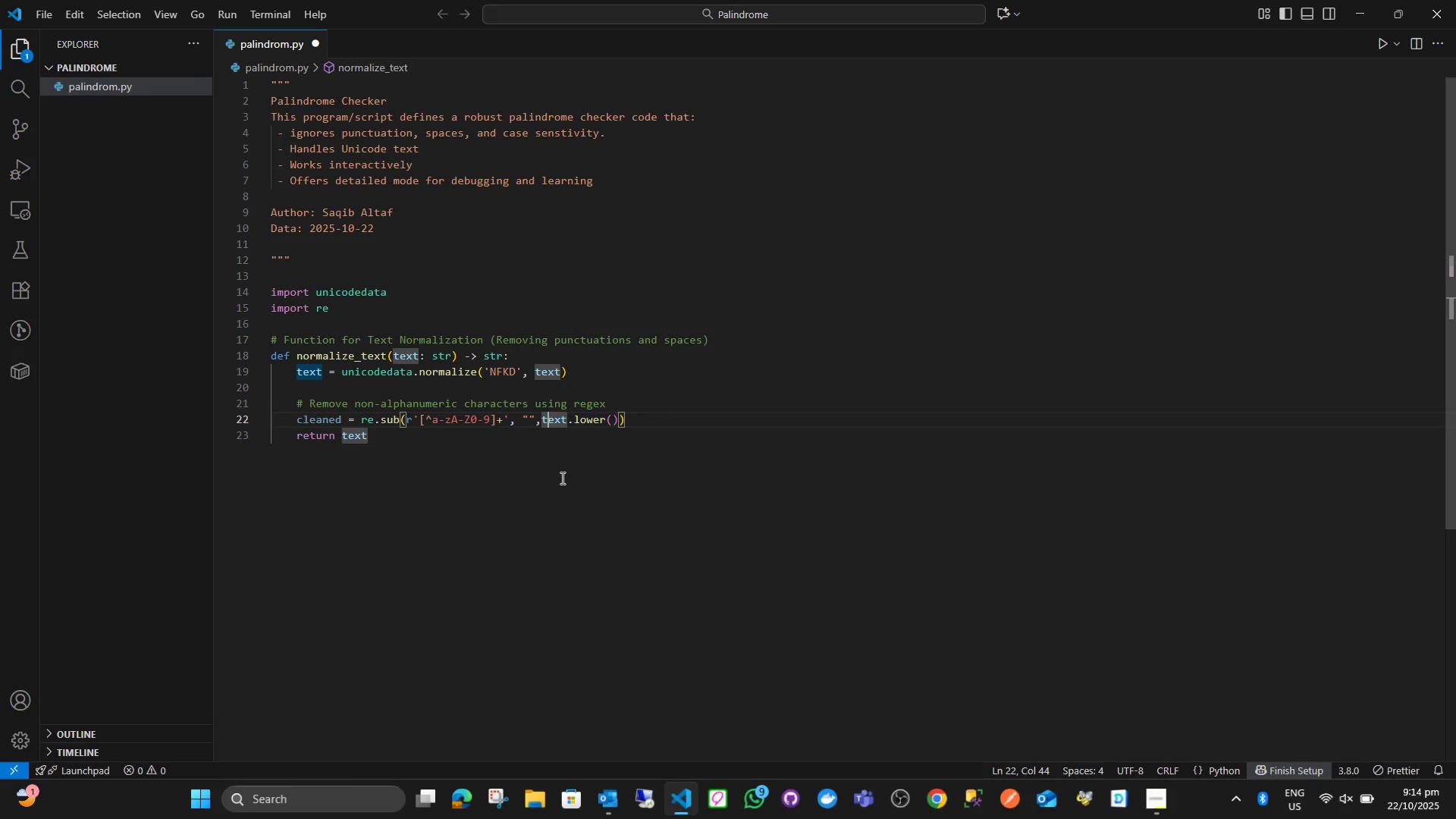 
key(ArrowLeft)
 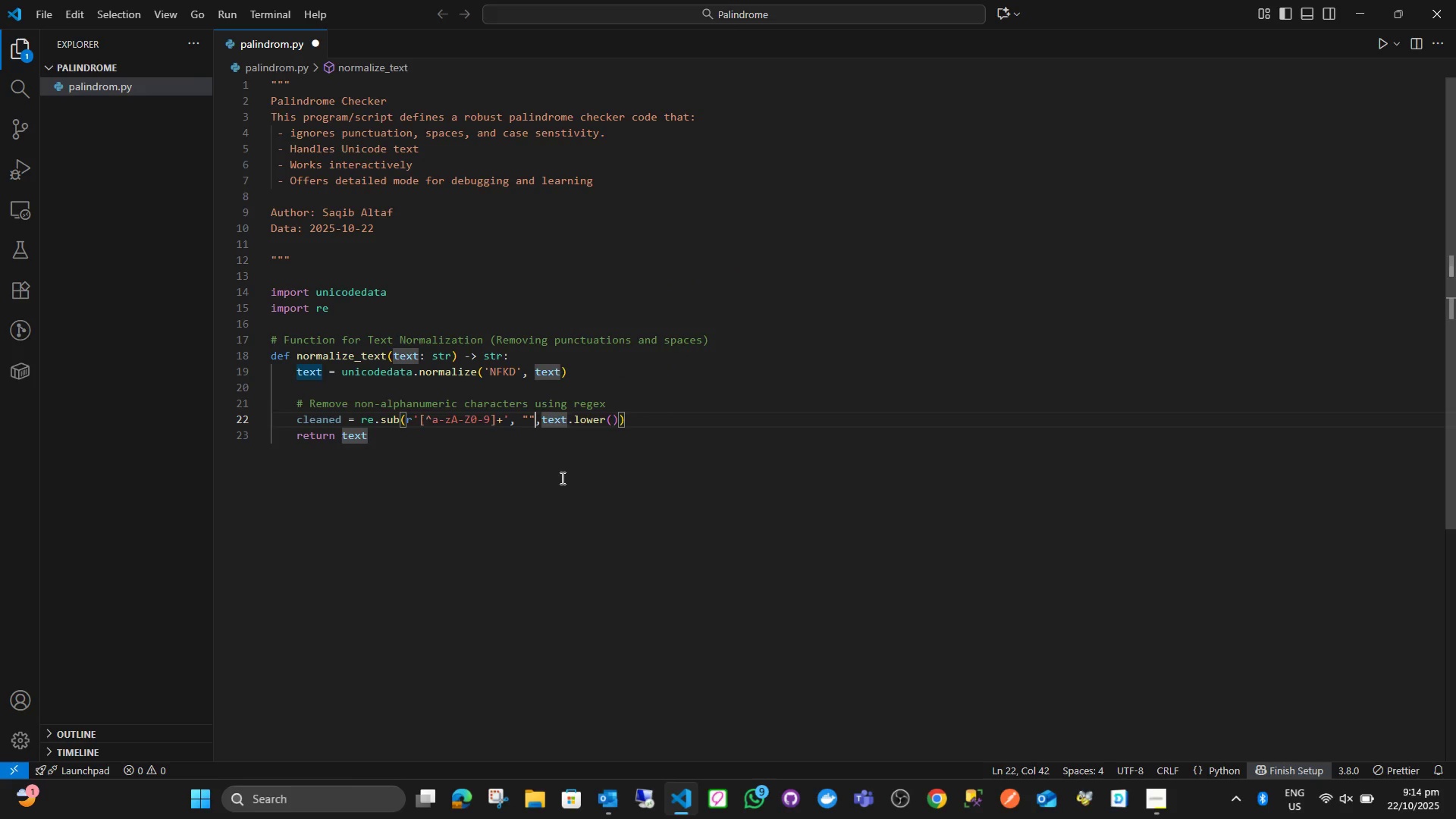 
key(ArrowLeft)
 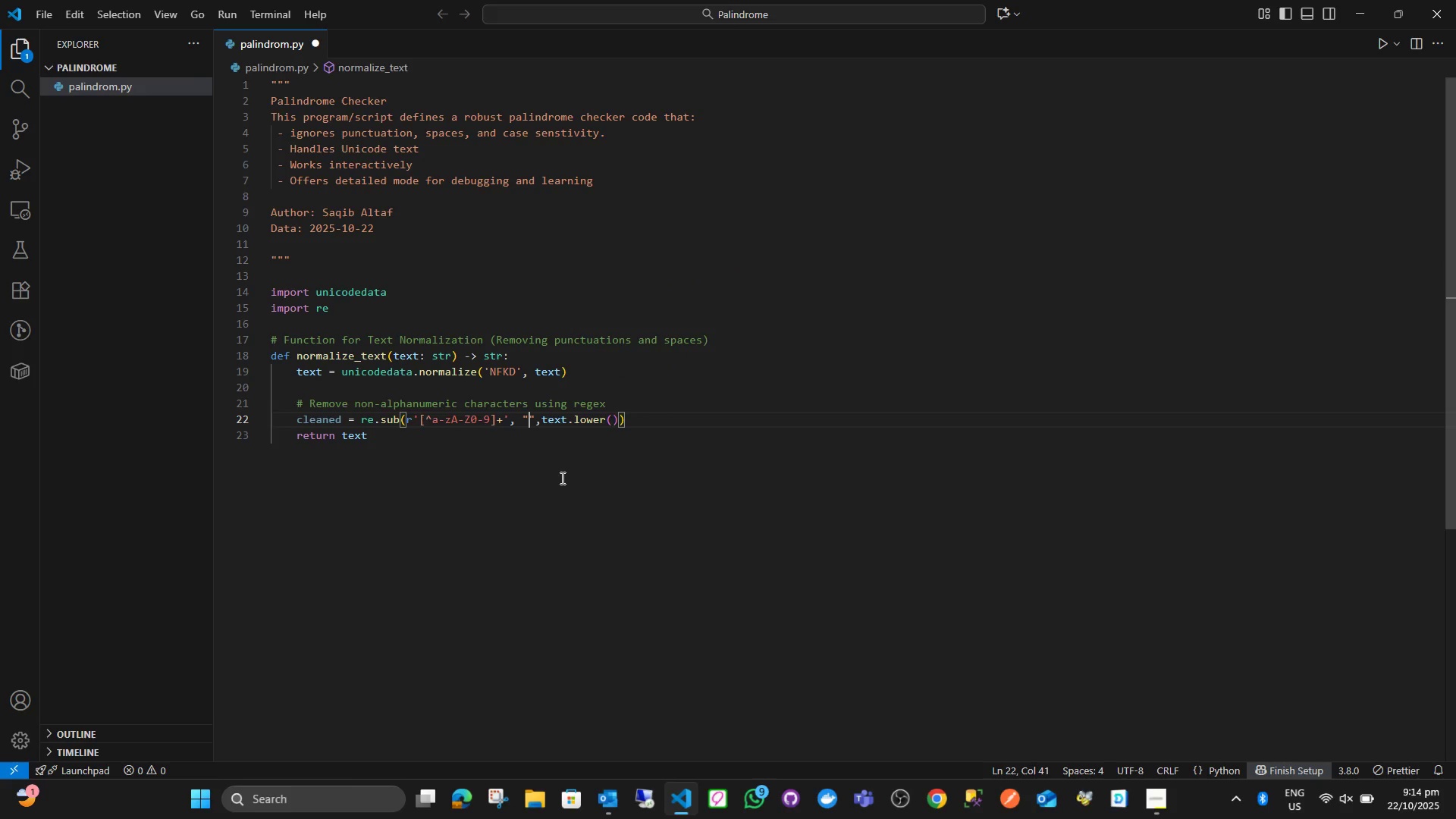 
key(ArrowLeft)
 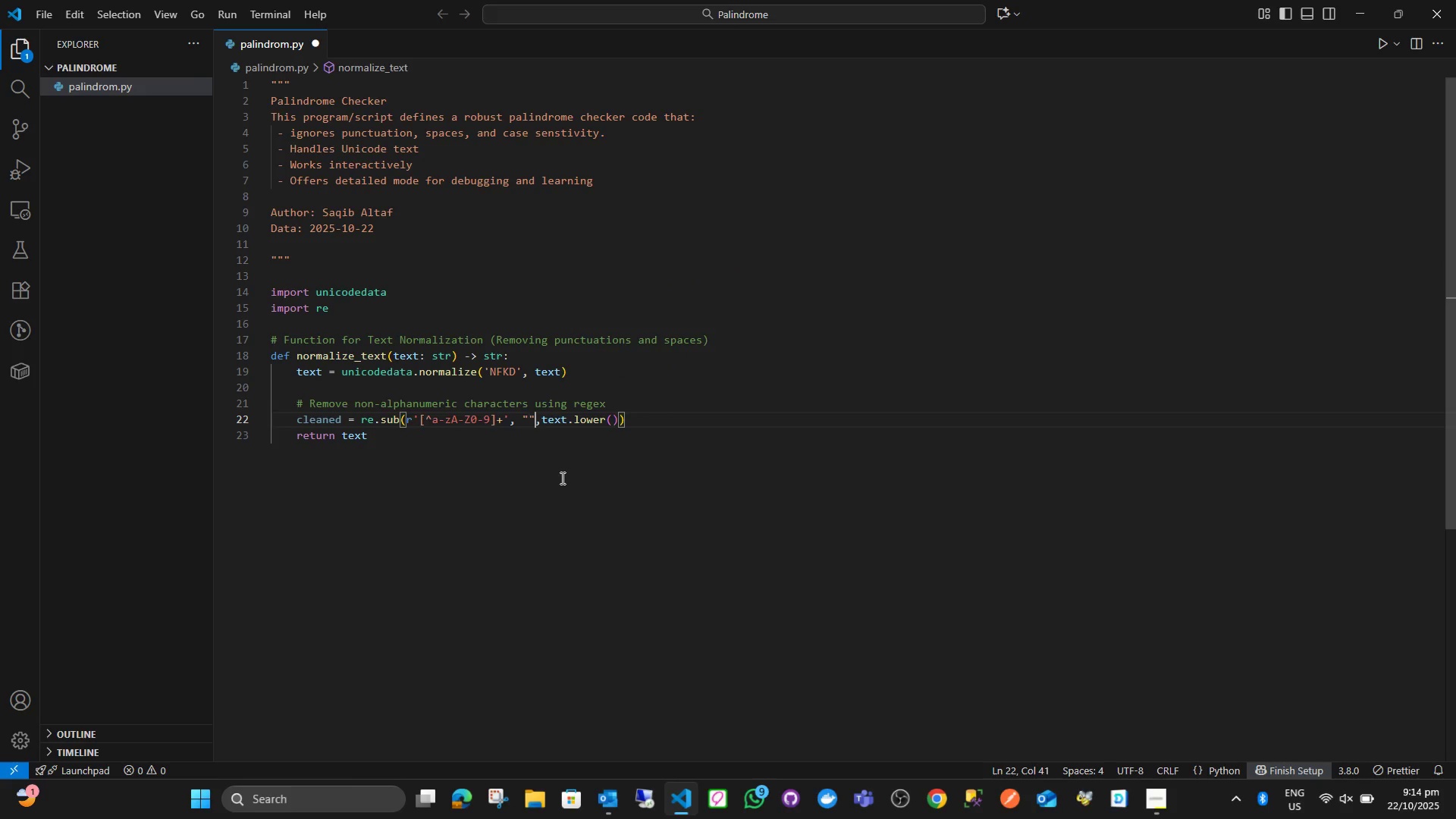 
key(ArrowRight)
 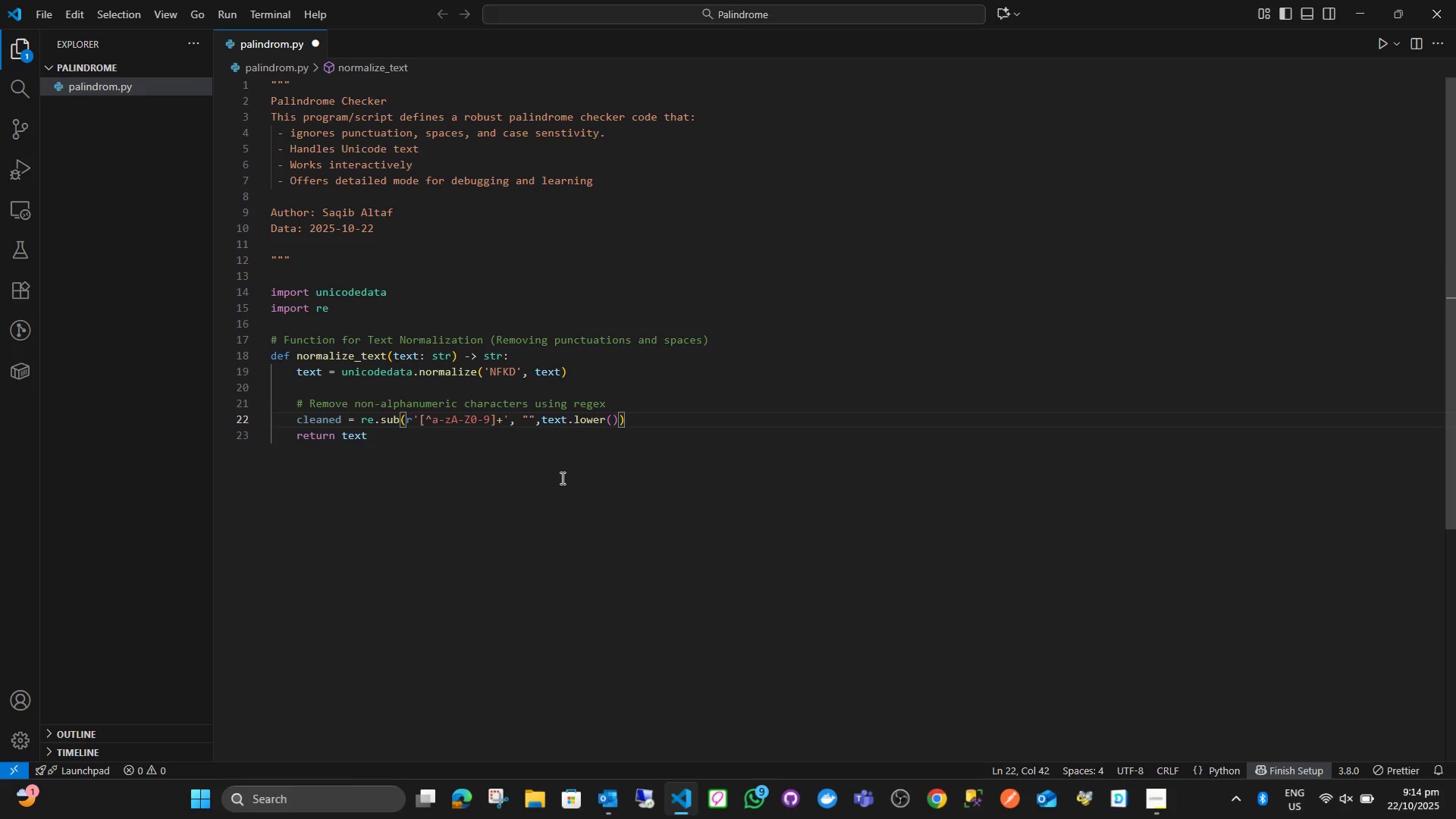 
key(Backspace)
 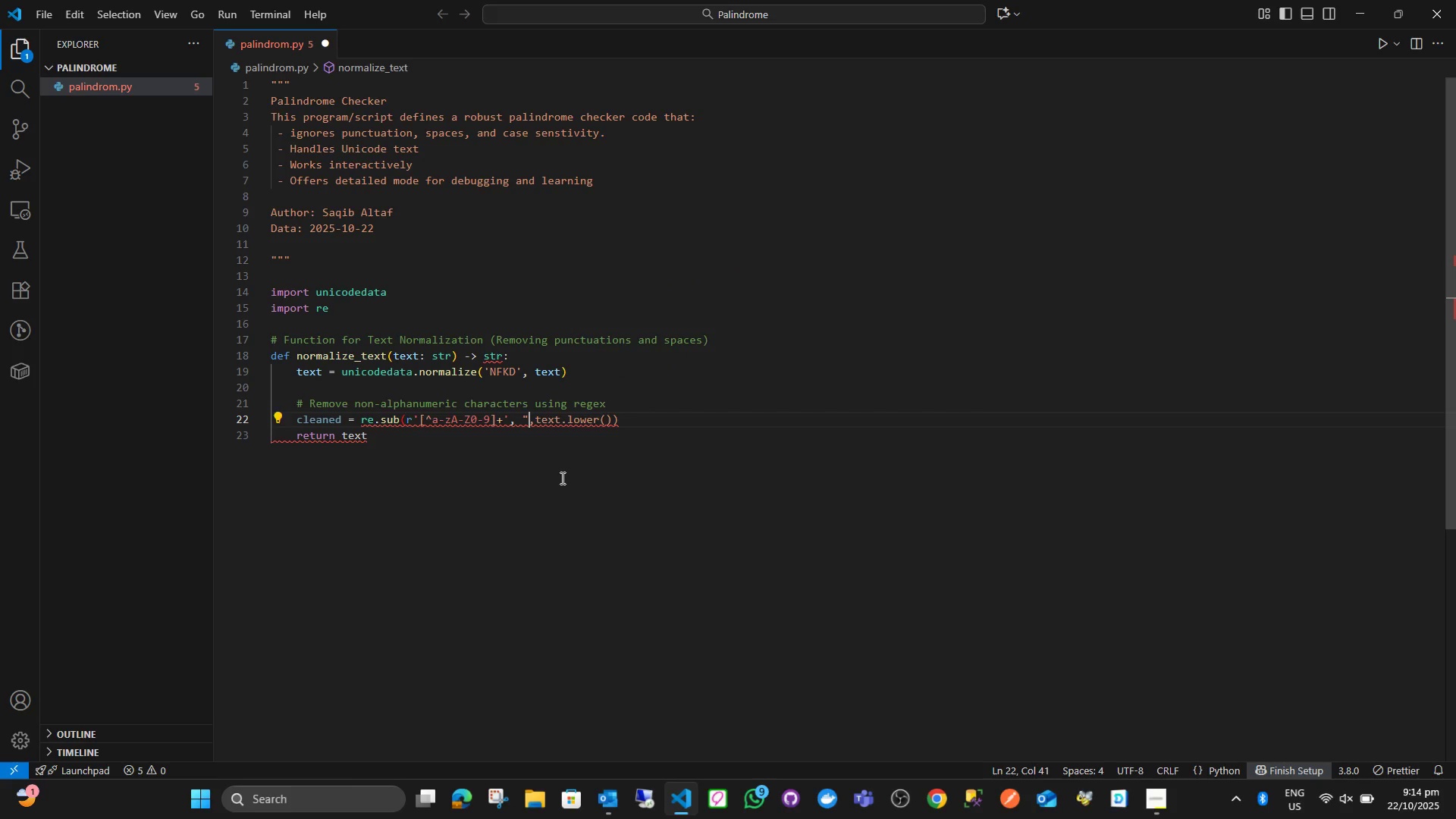 
key(Backspace)
 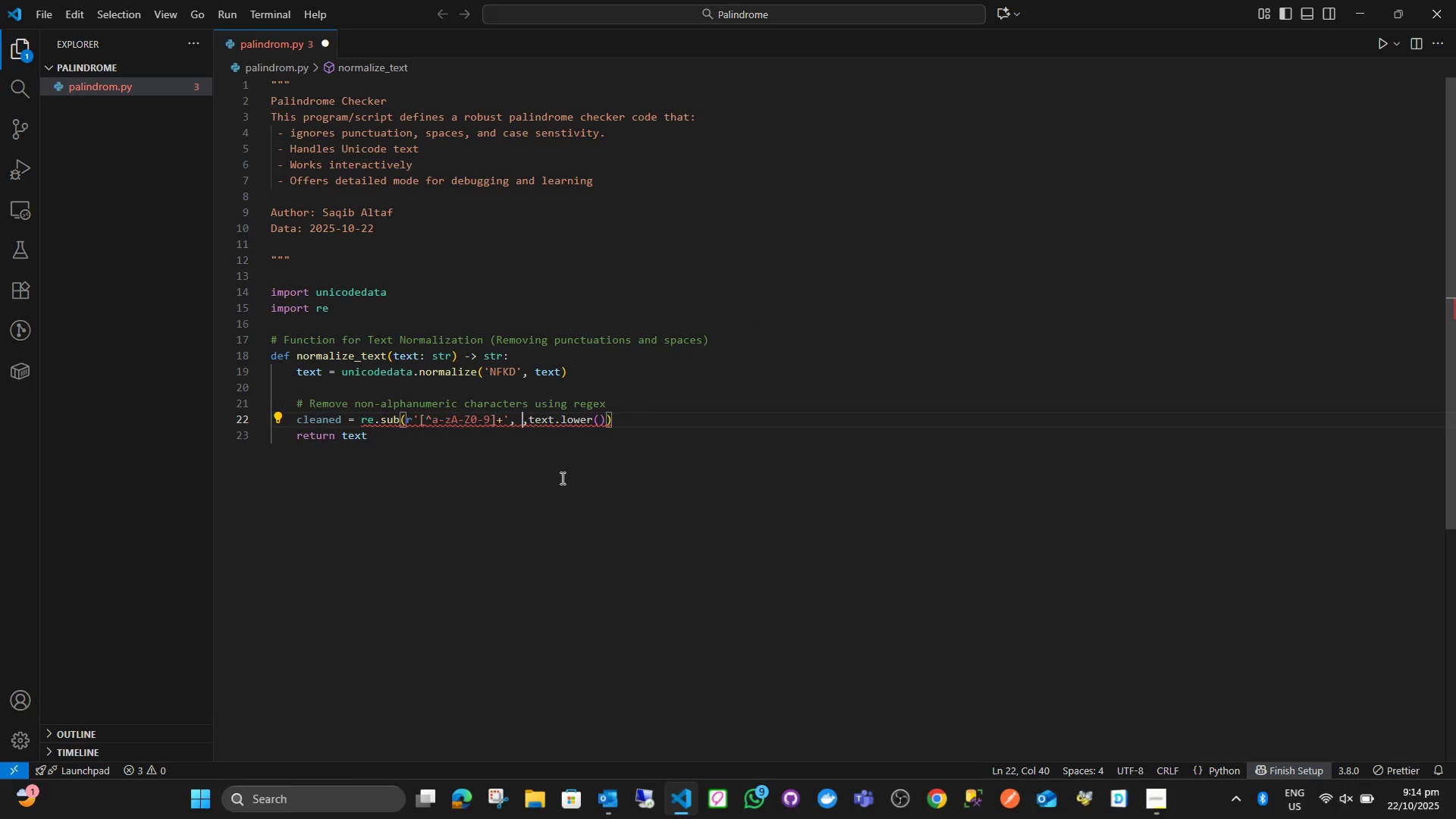 
key(Quote)
 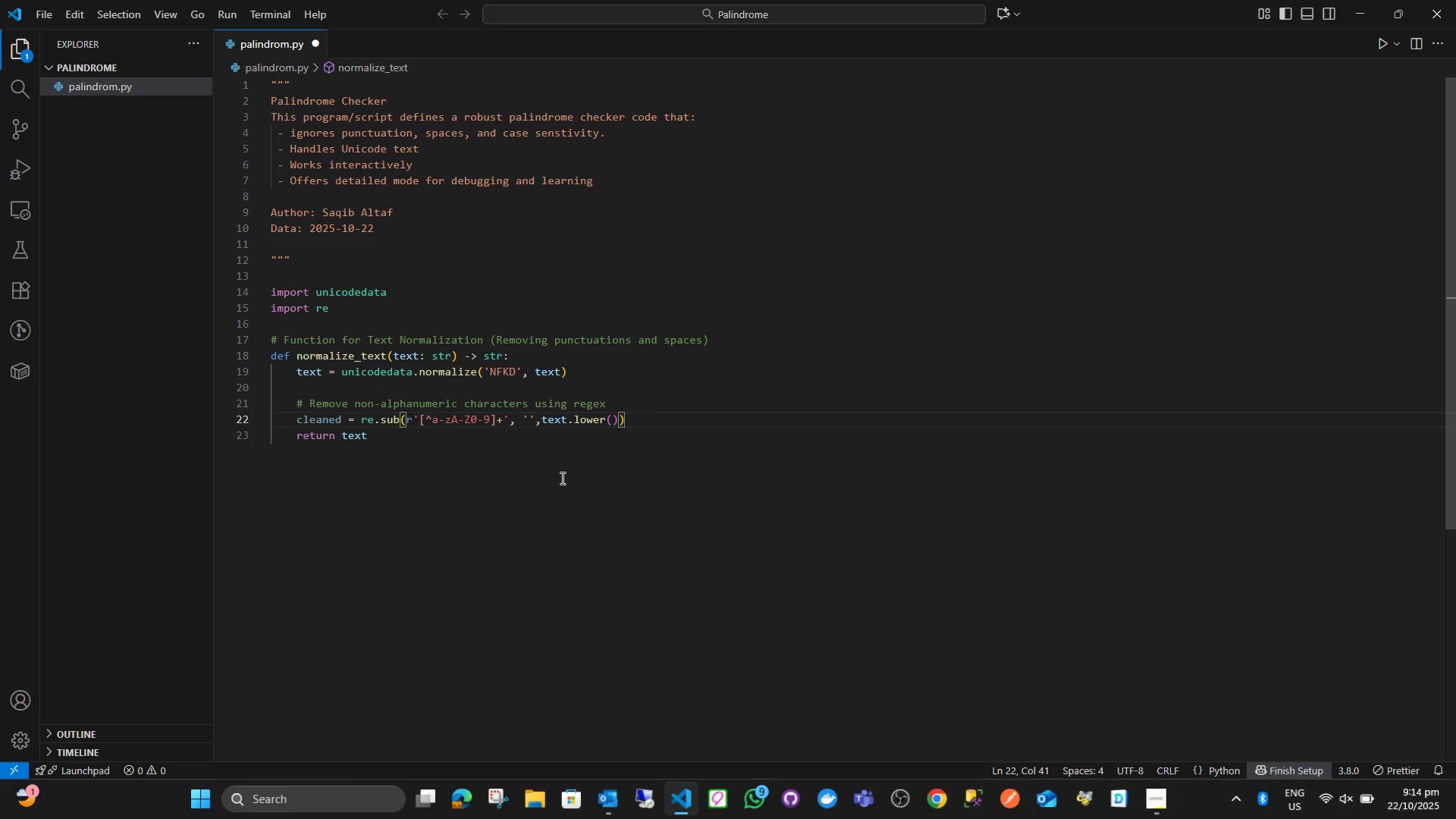 
hold_key(key=ArrowRight, duration=0.86)
 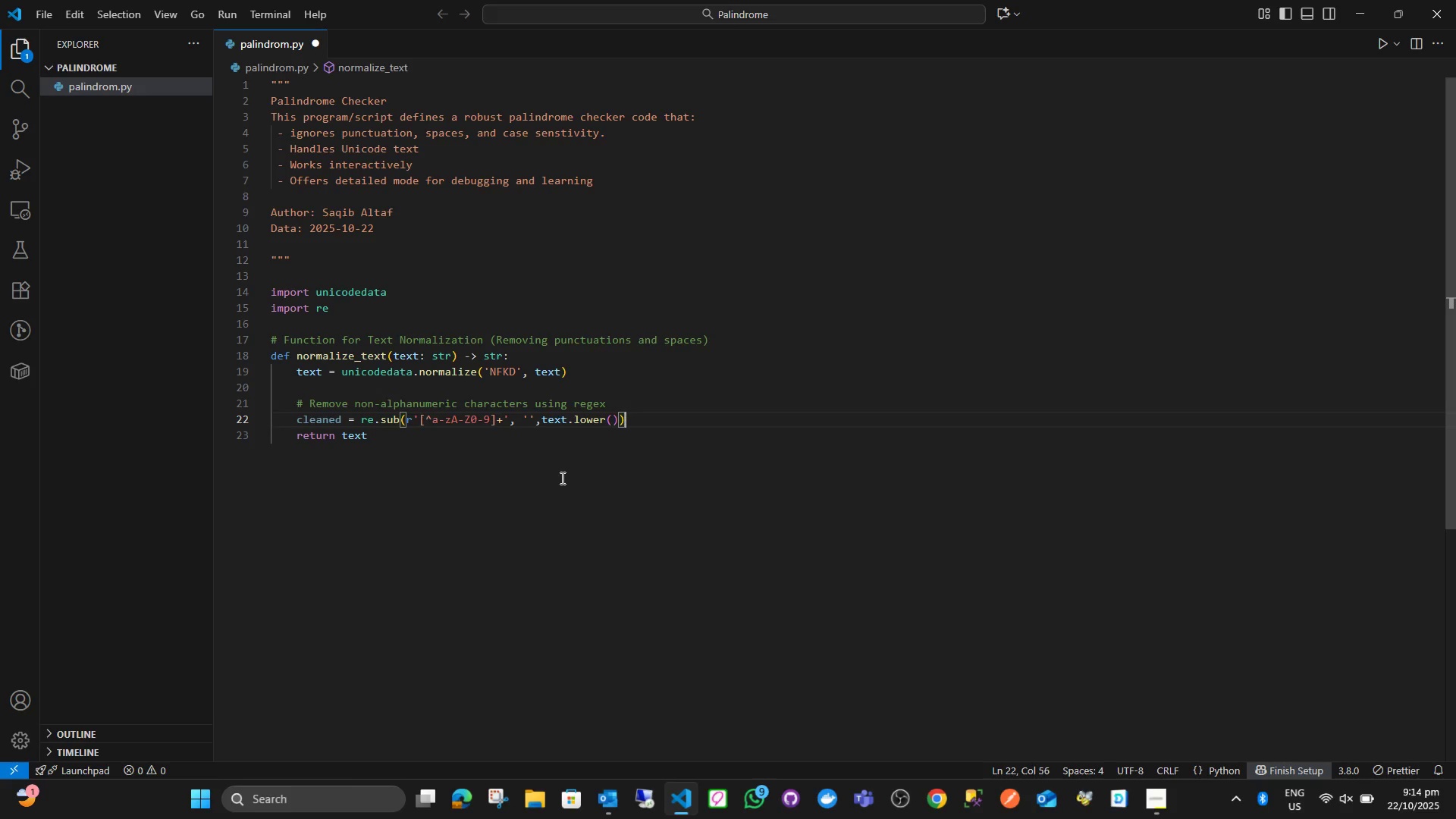 
key(ArrowRight)
 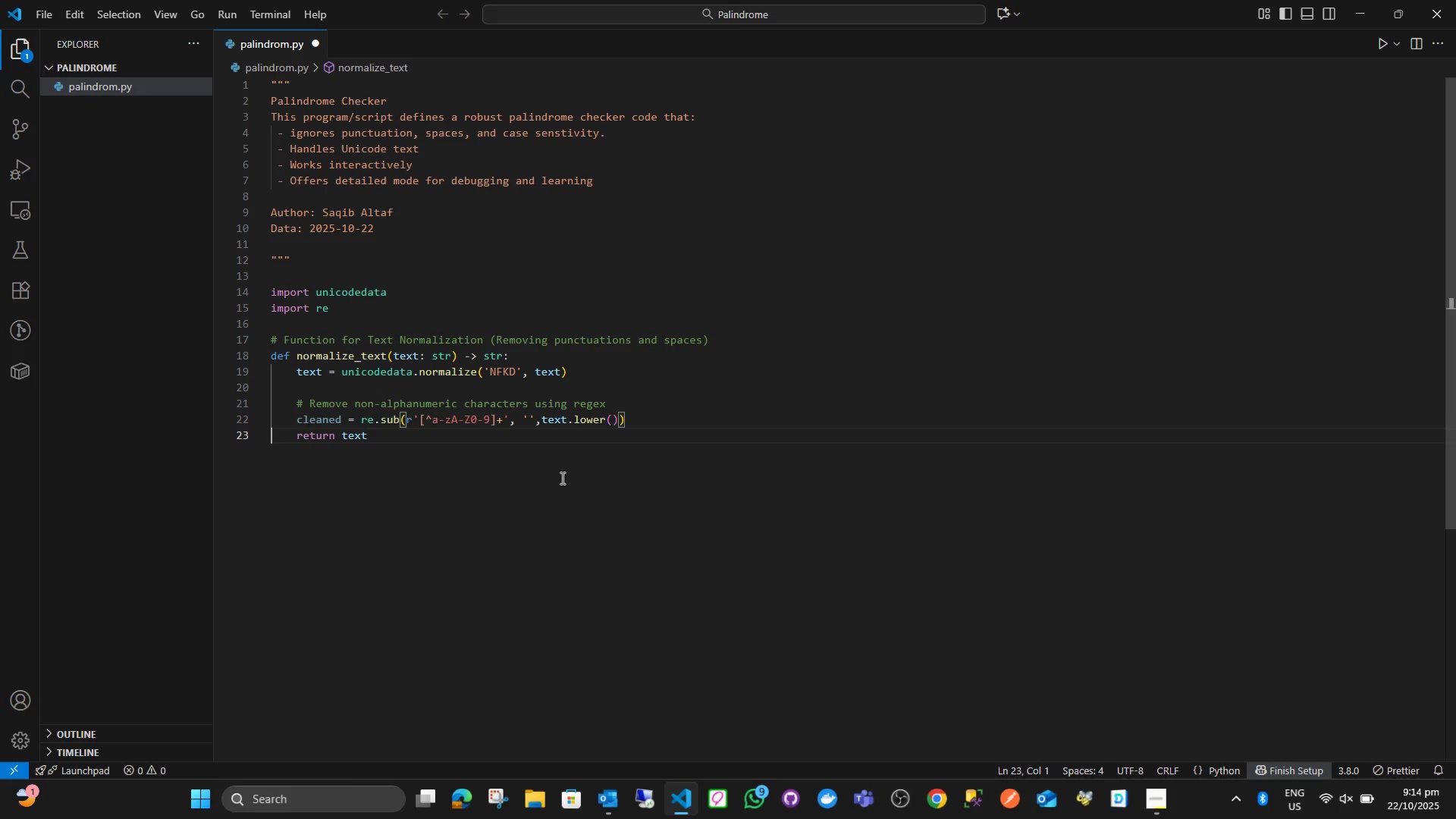 
key(ArrowRight)
 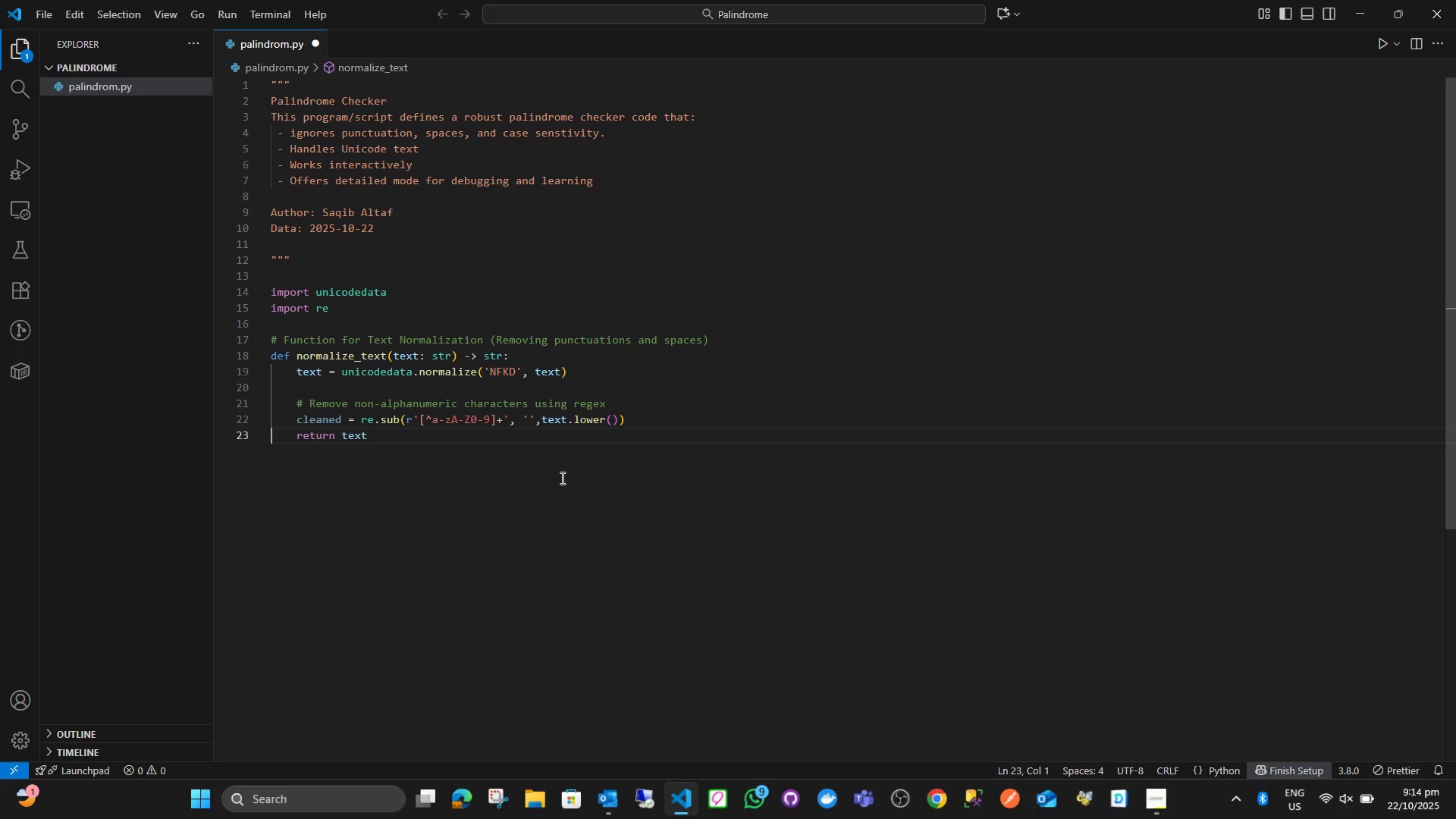 
key(ArrowLeft)
 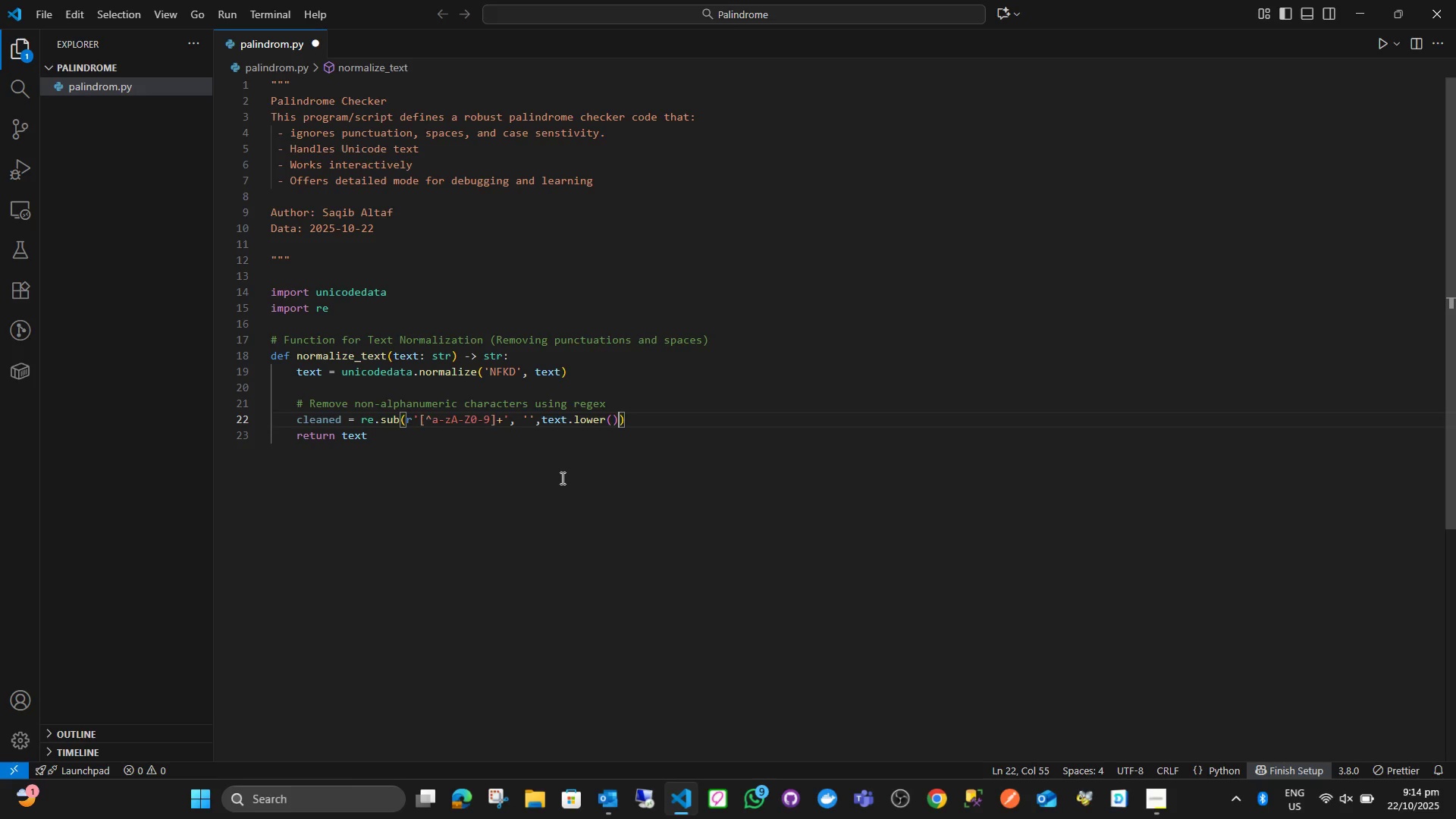 
key(ArrowLeft)
 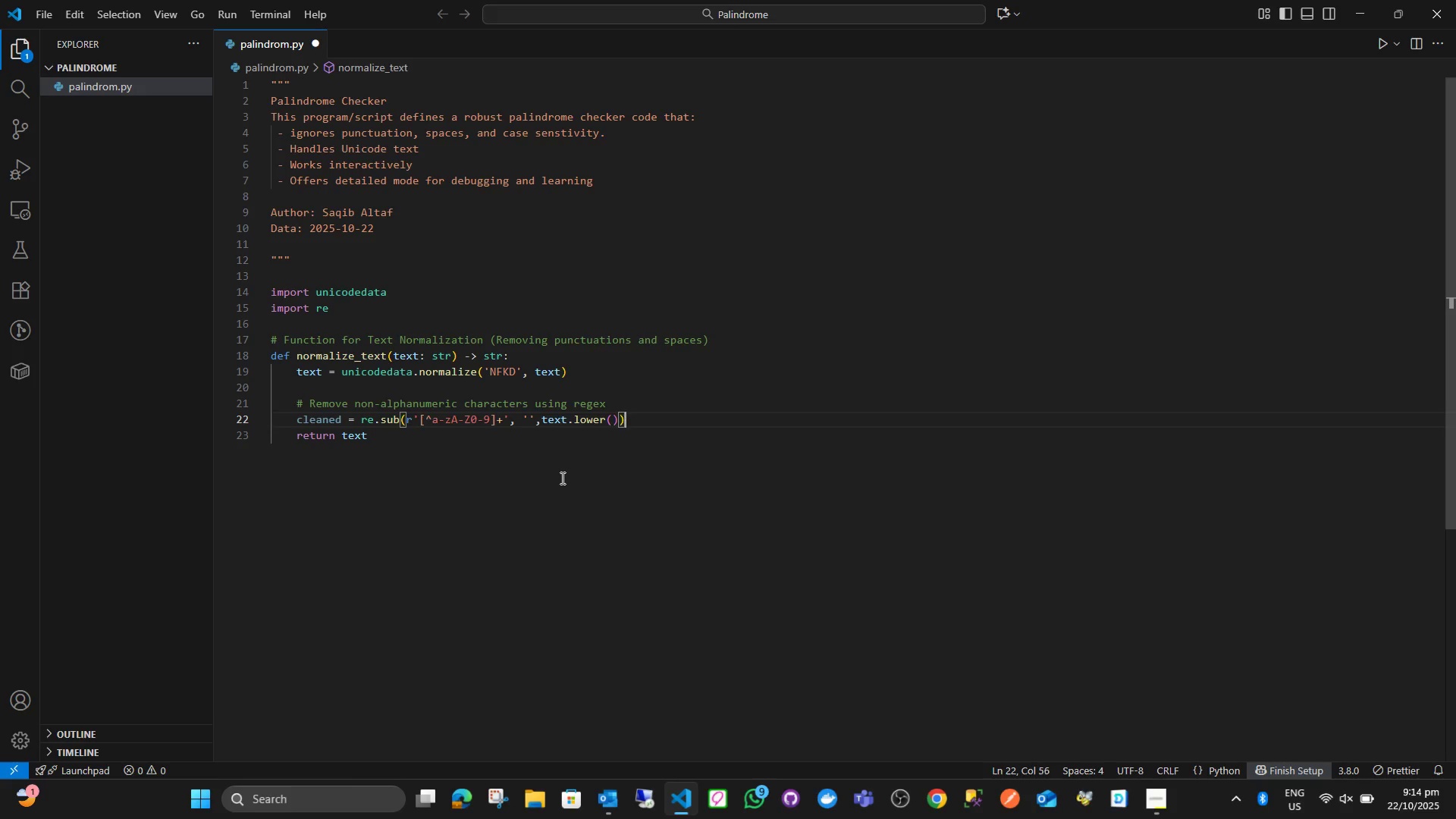 
key(ArrowRight)
 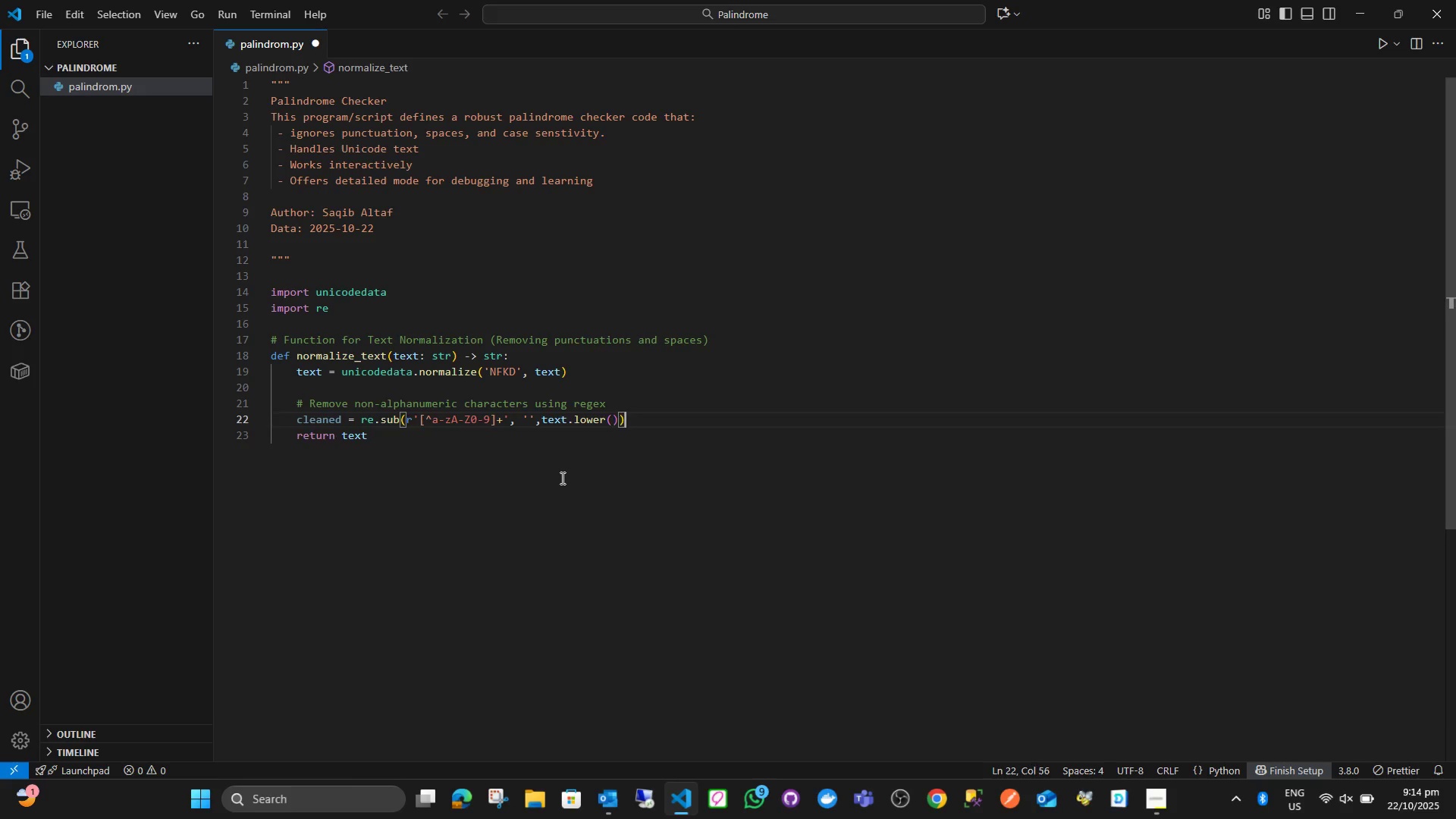 
key(Enter)
 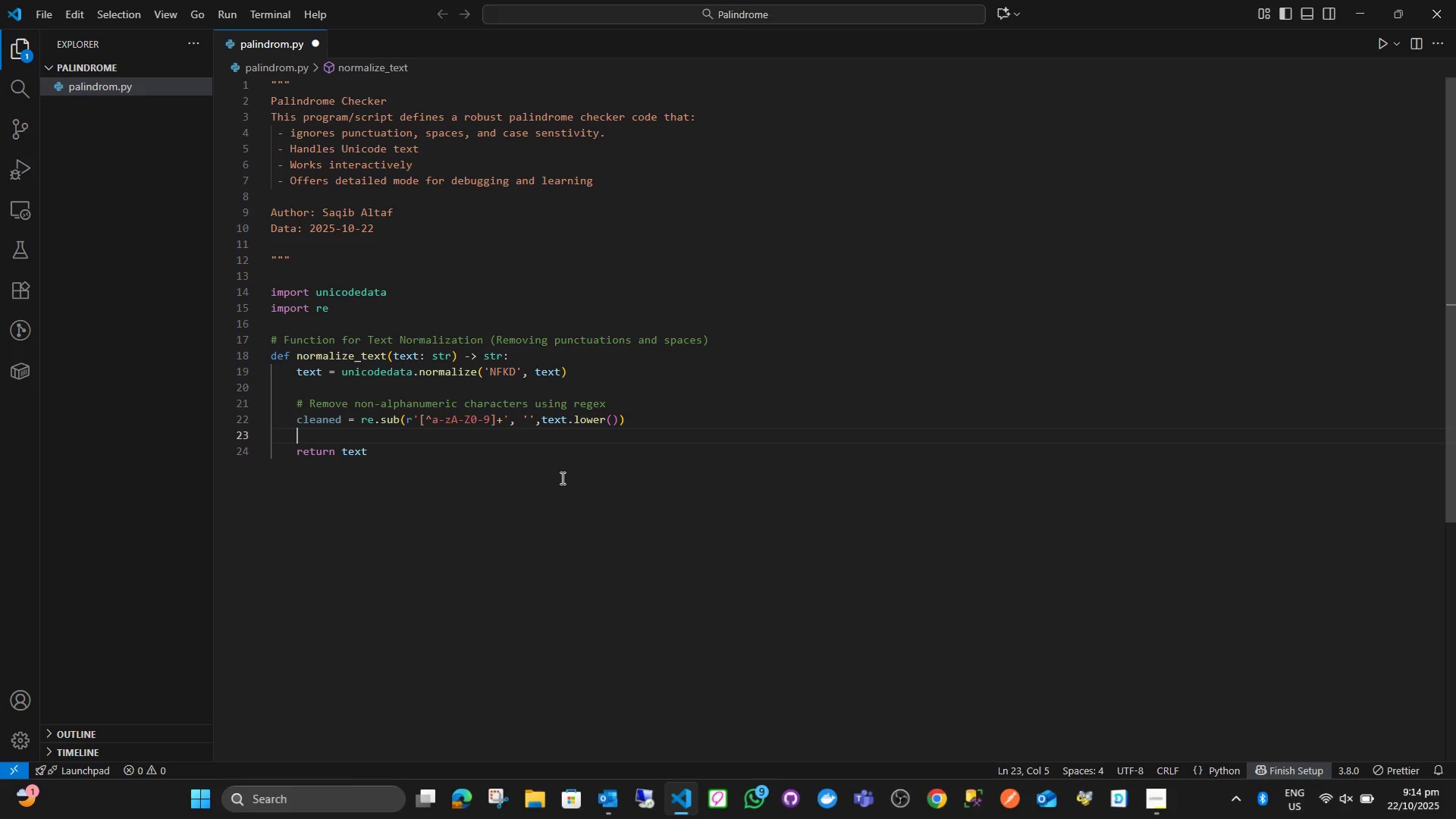 
type(retrun cl)
key(Backspace)
key(Backspace)
key(Backspace)
key(Backspace)
key(Backspace)
key(Backspace)
key(Backspace)
key(Backspace)
key(Backspace)
 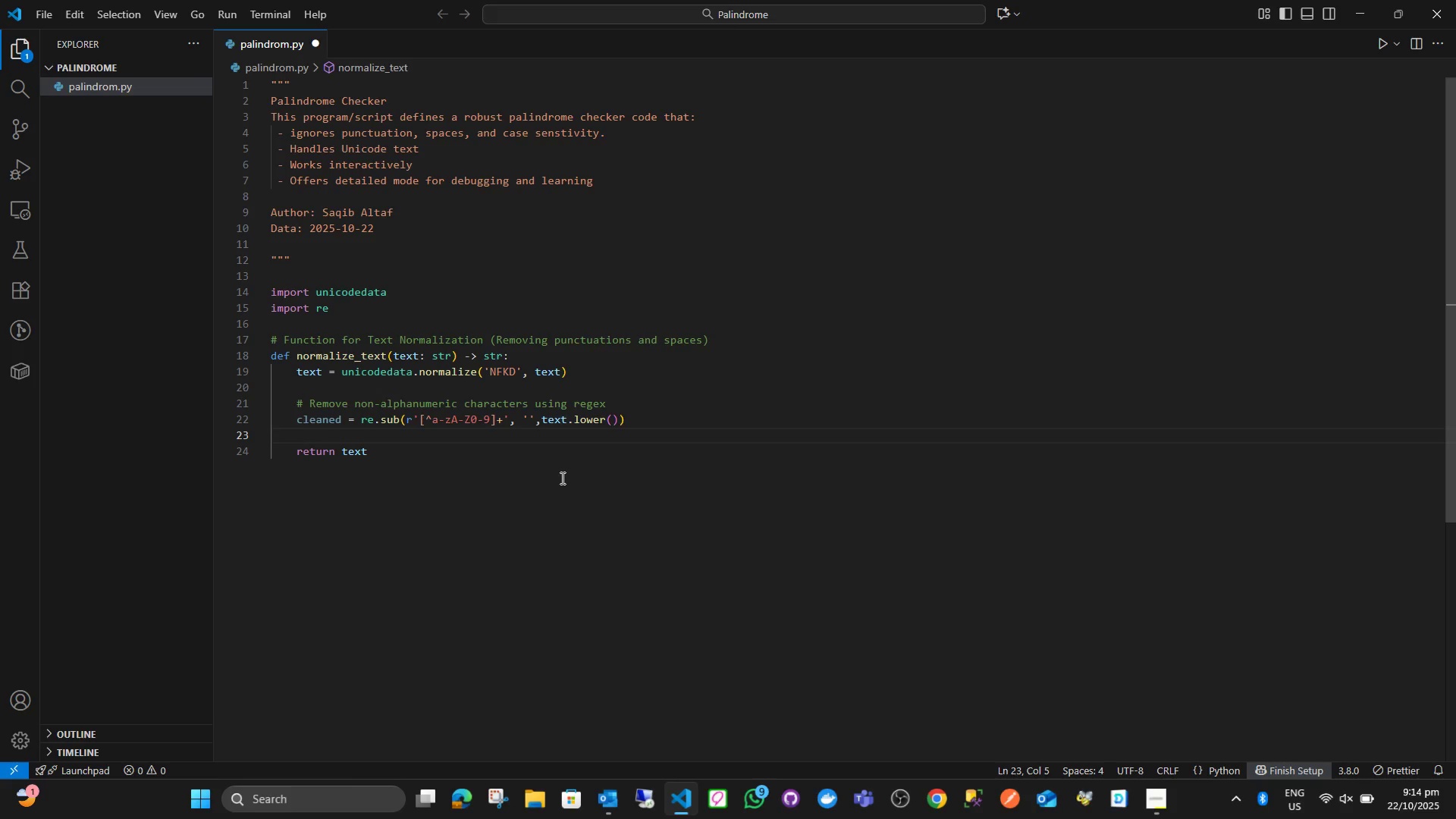 
key(ArrowDown)
 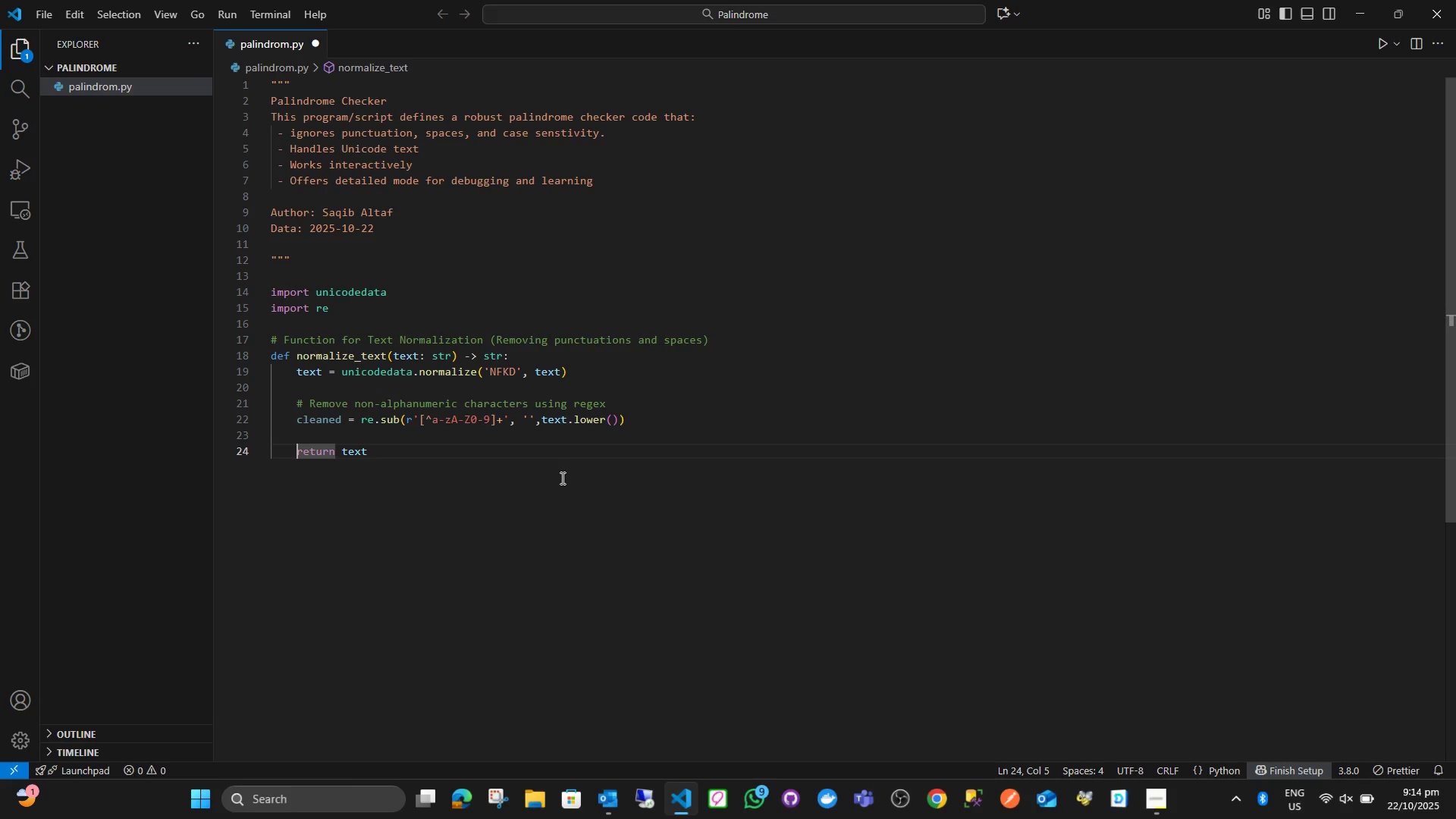 
key(ArrowRight)
 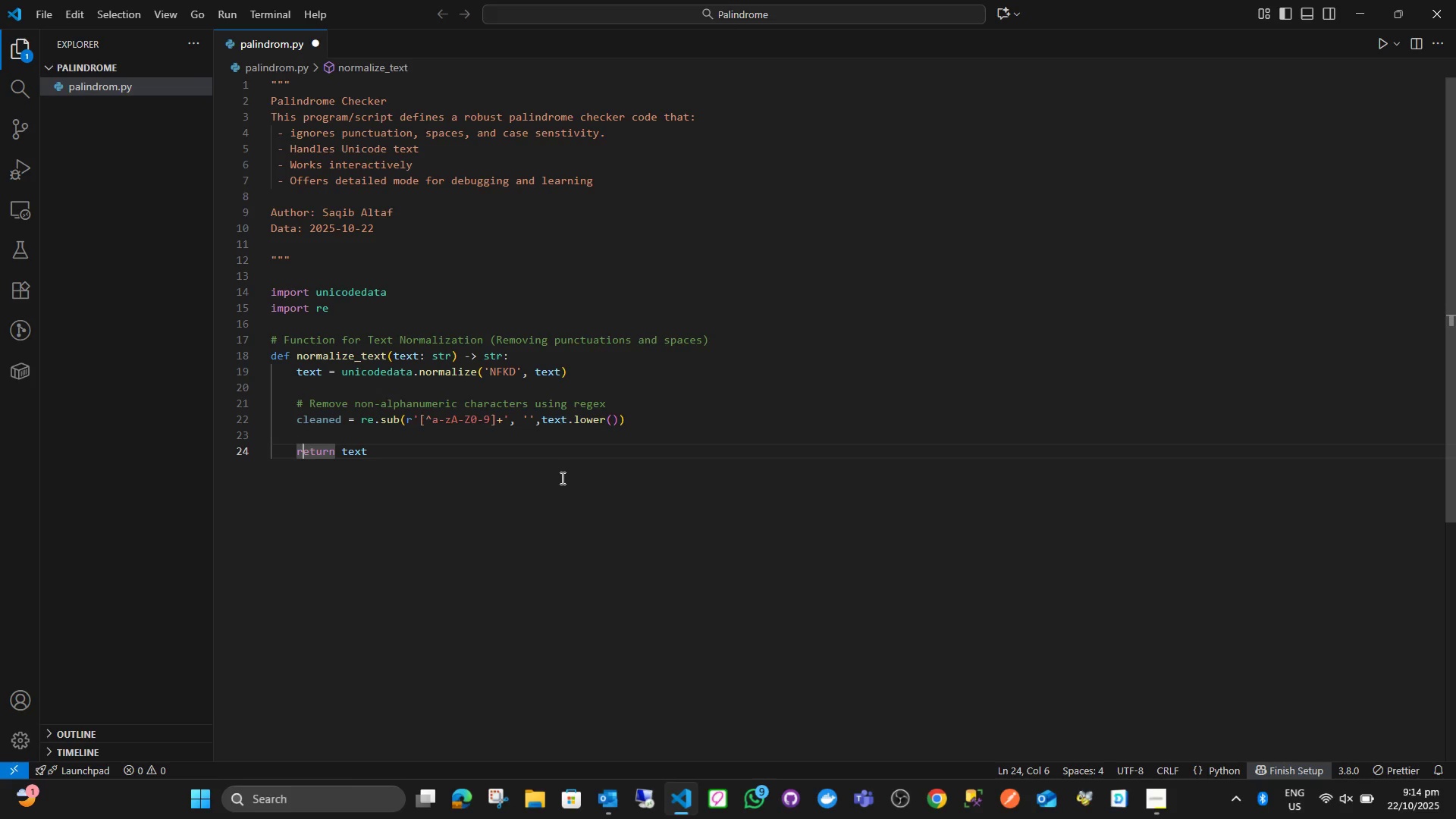 
key(ArrowRight)
 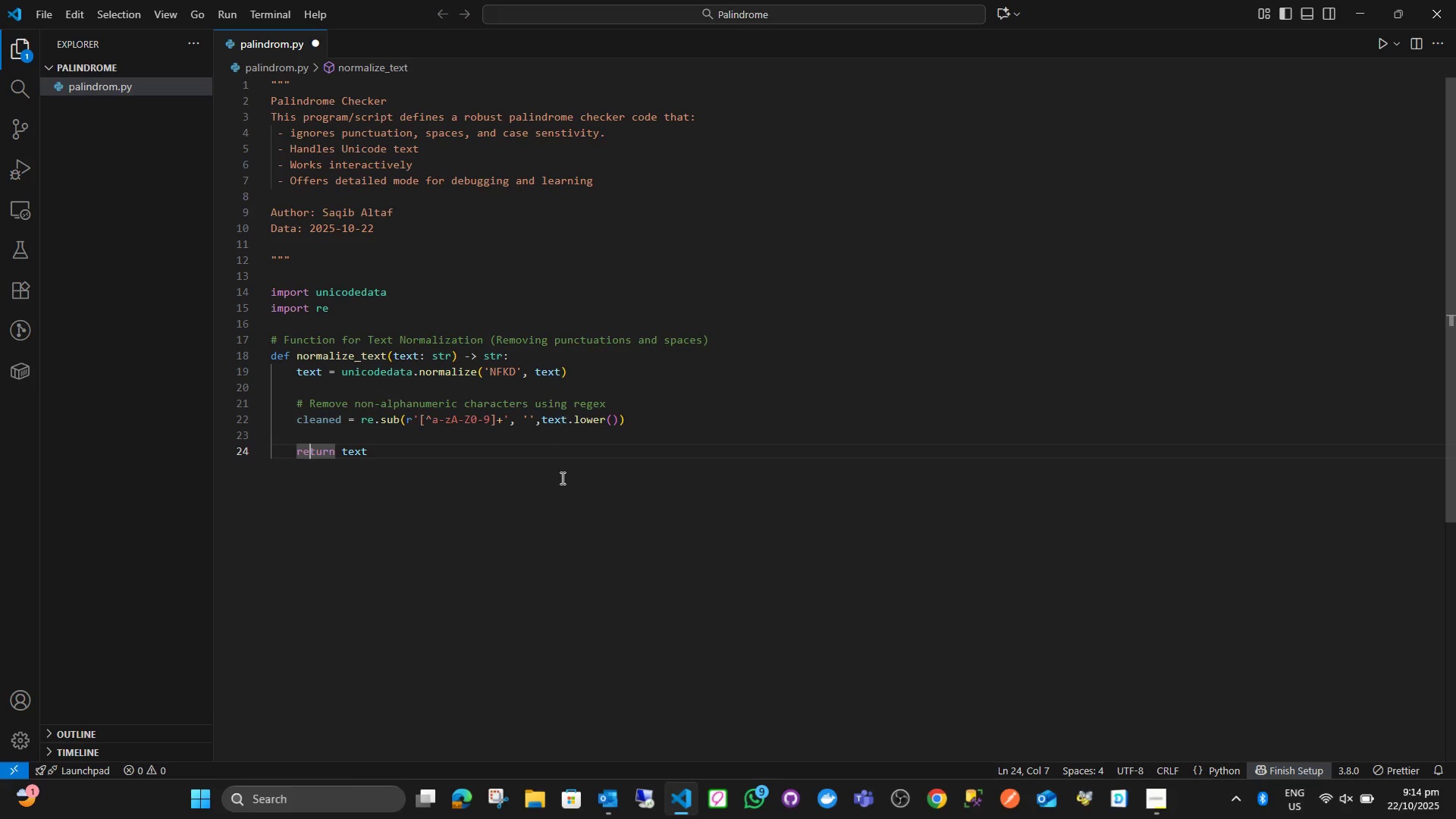 
key(ArrowRight)
 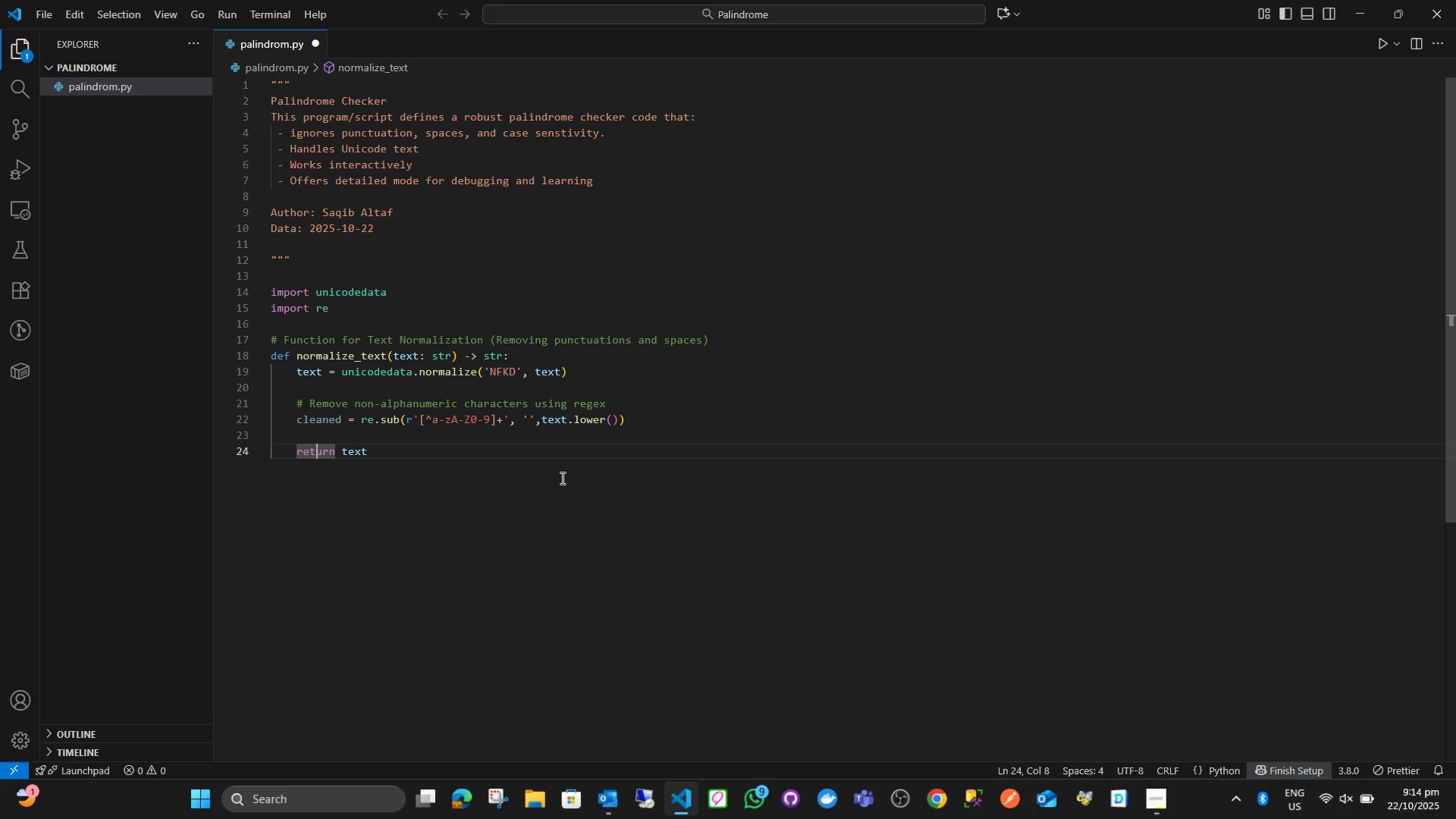 
key(ArrowRight)
 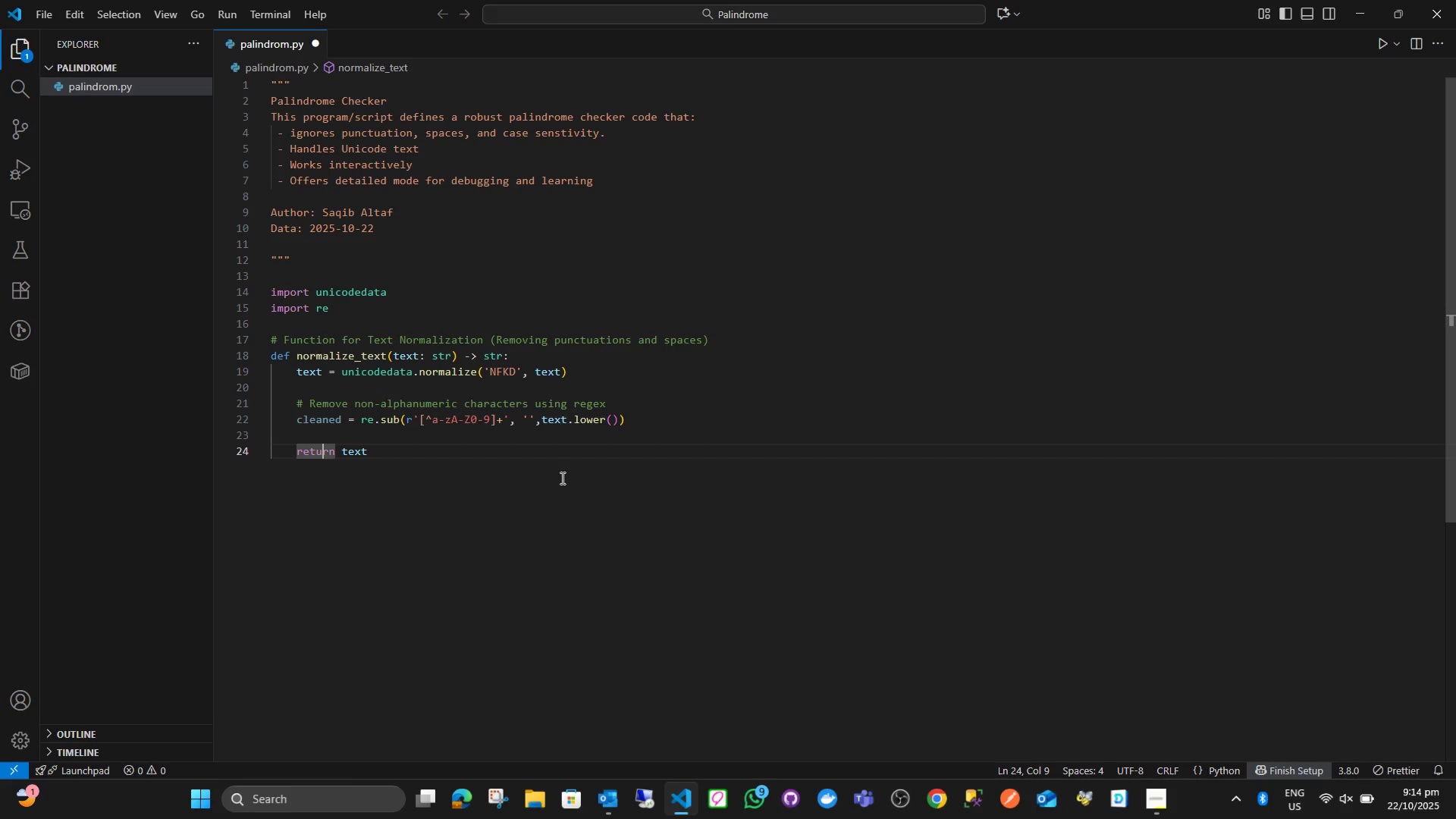 
key(ArrowRight)
 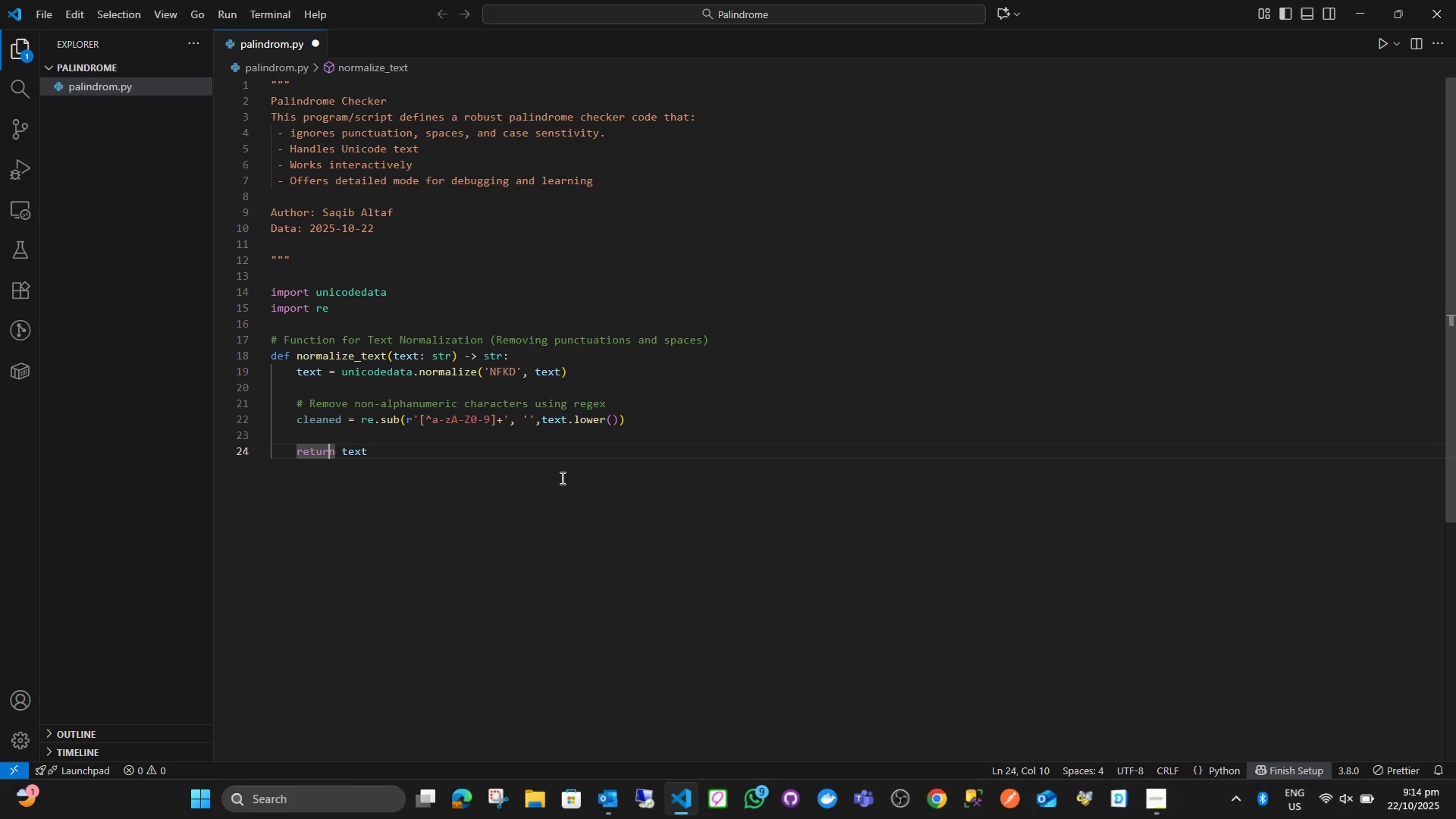 
key(ArrowRight)
 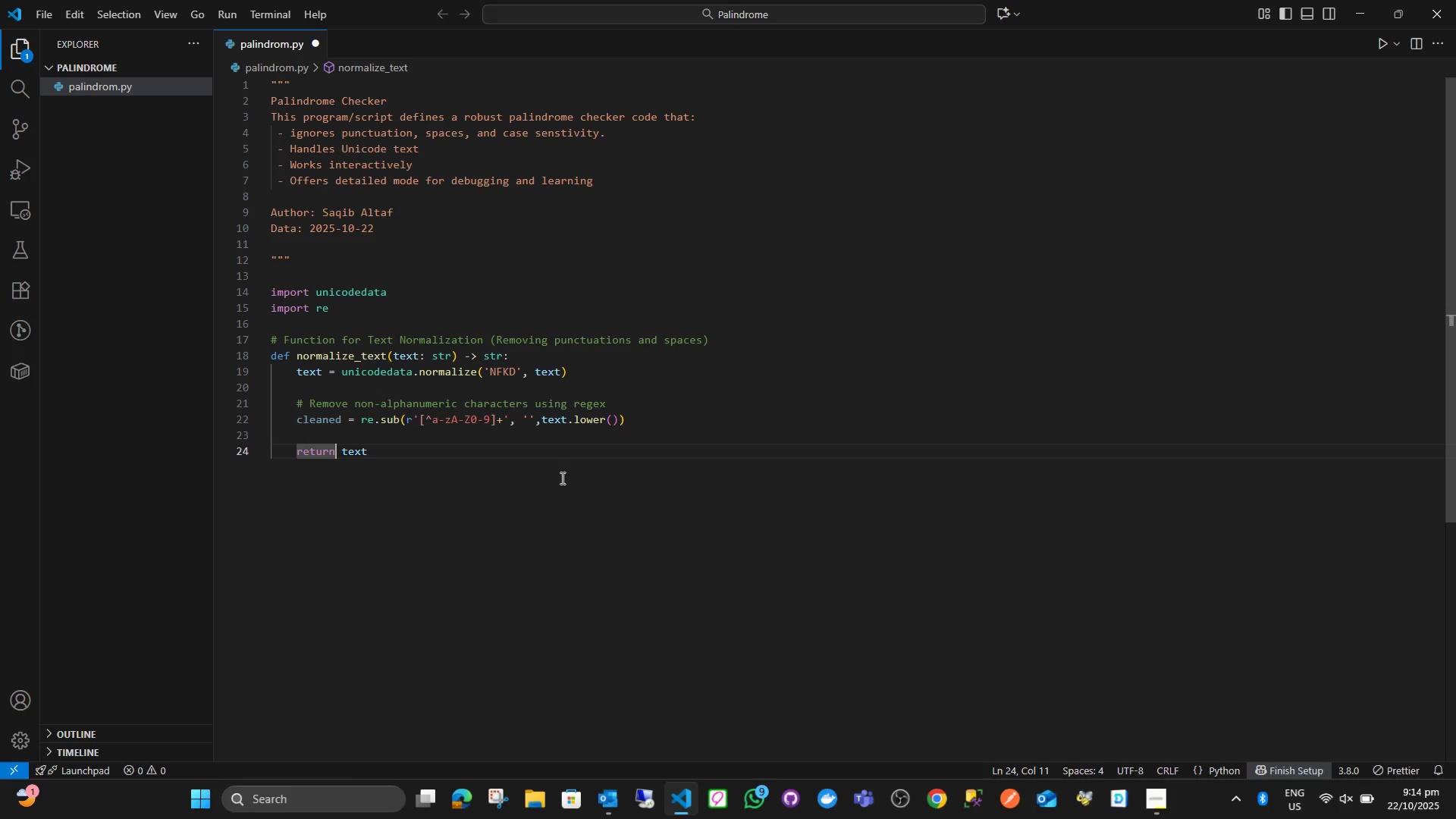 
key(ArrowRight)
 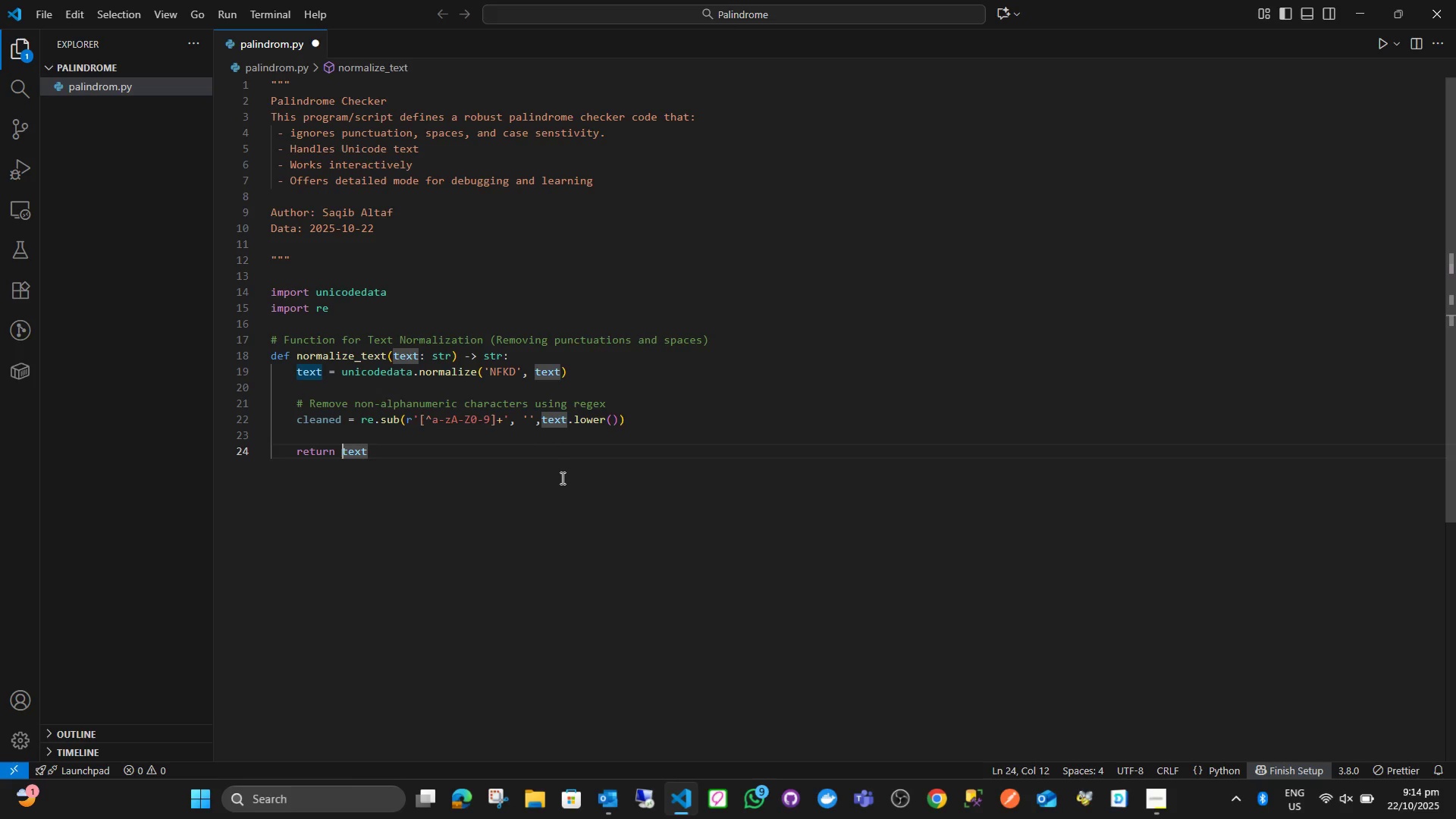 
key(Shift+ArrowRight)
 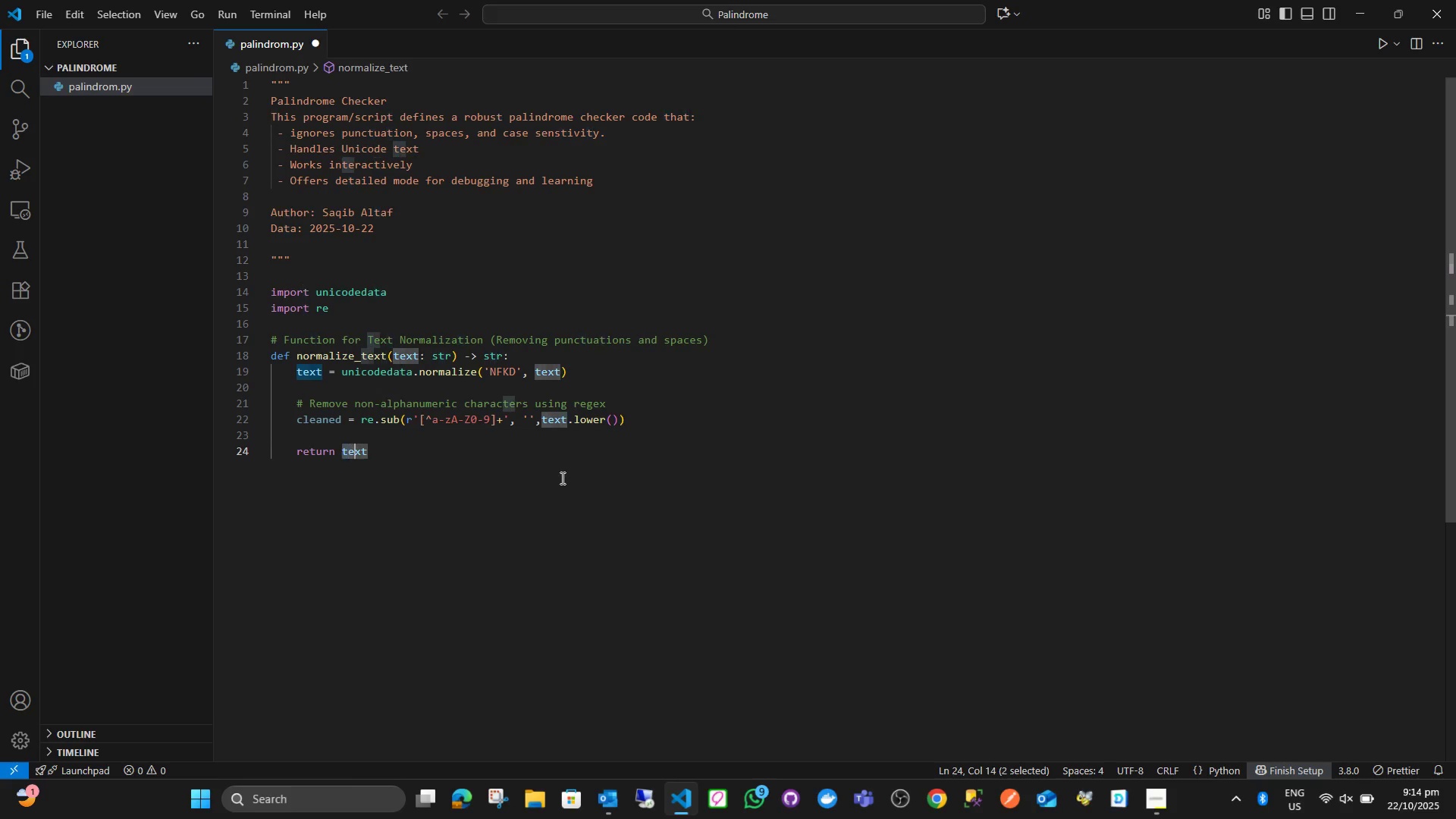 
key(Shift+ArrowRight)
 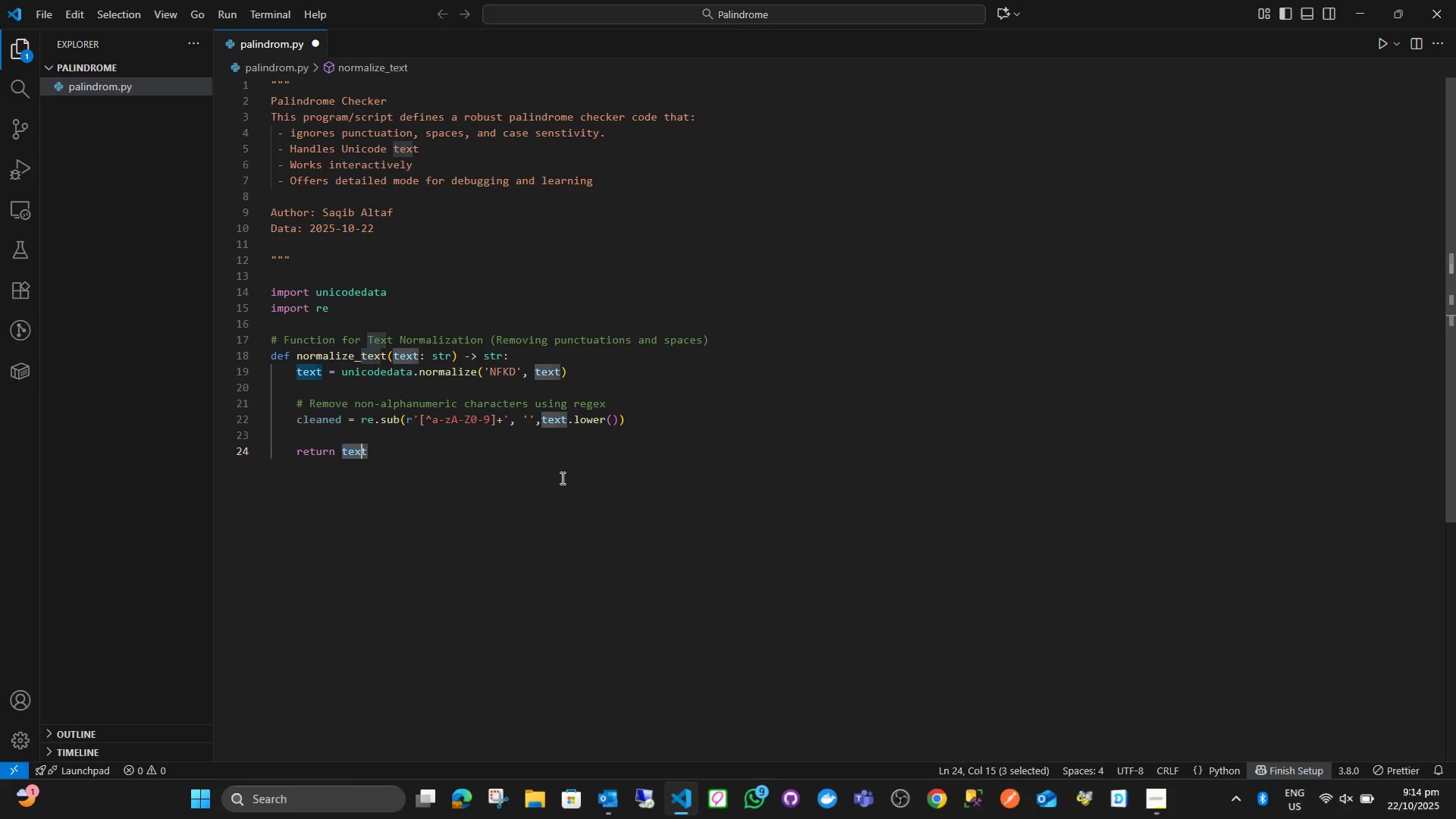 
key(Shift+ArrowRight)
 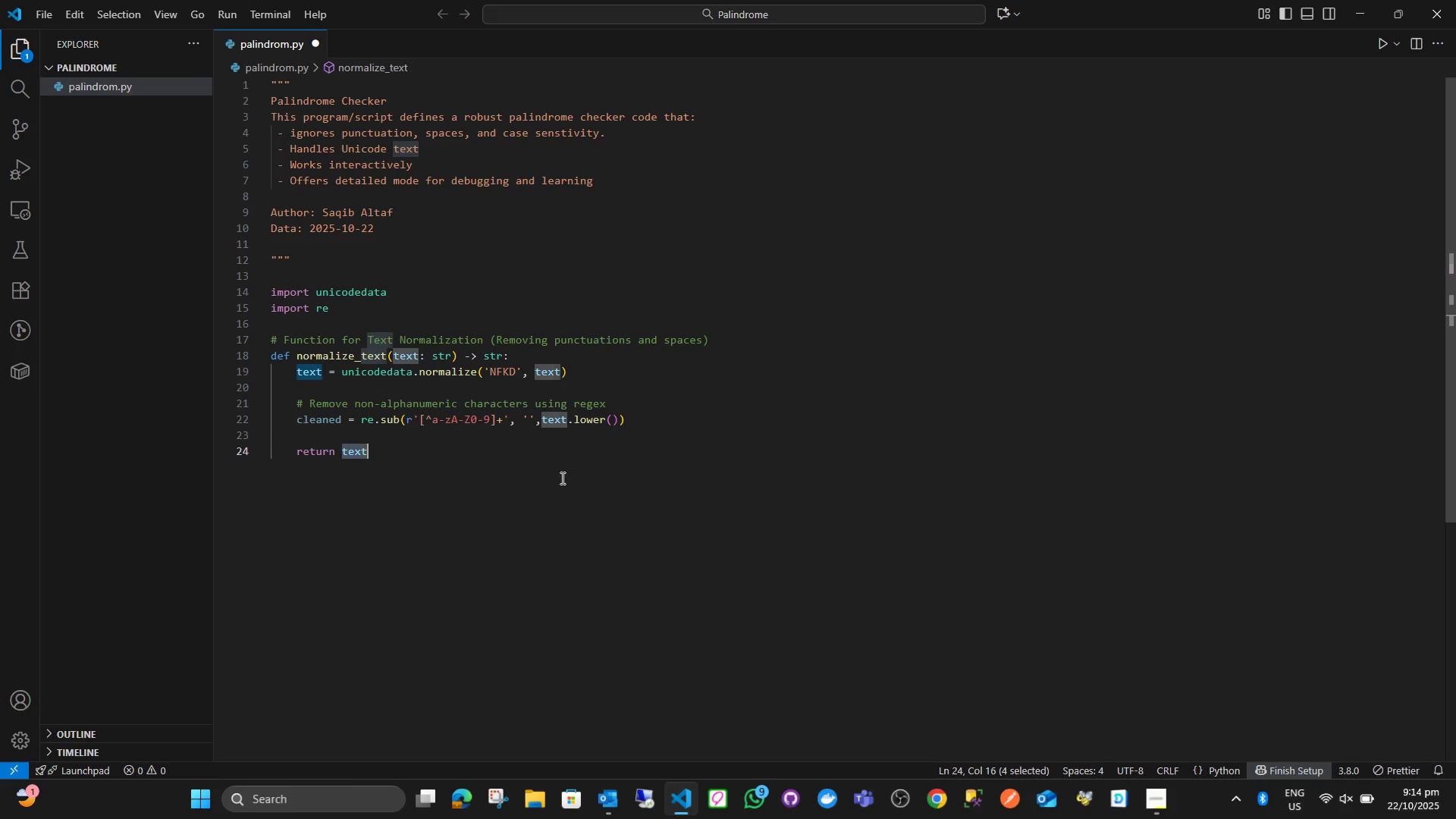 
key(Shift+ArrowRight)
 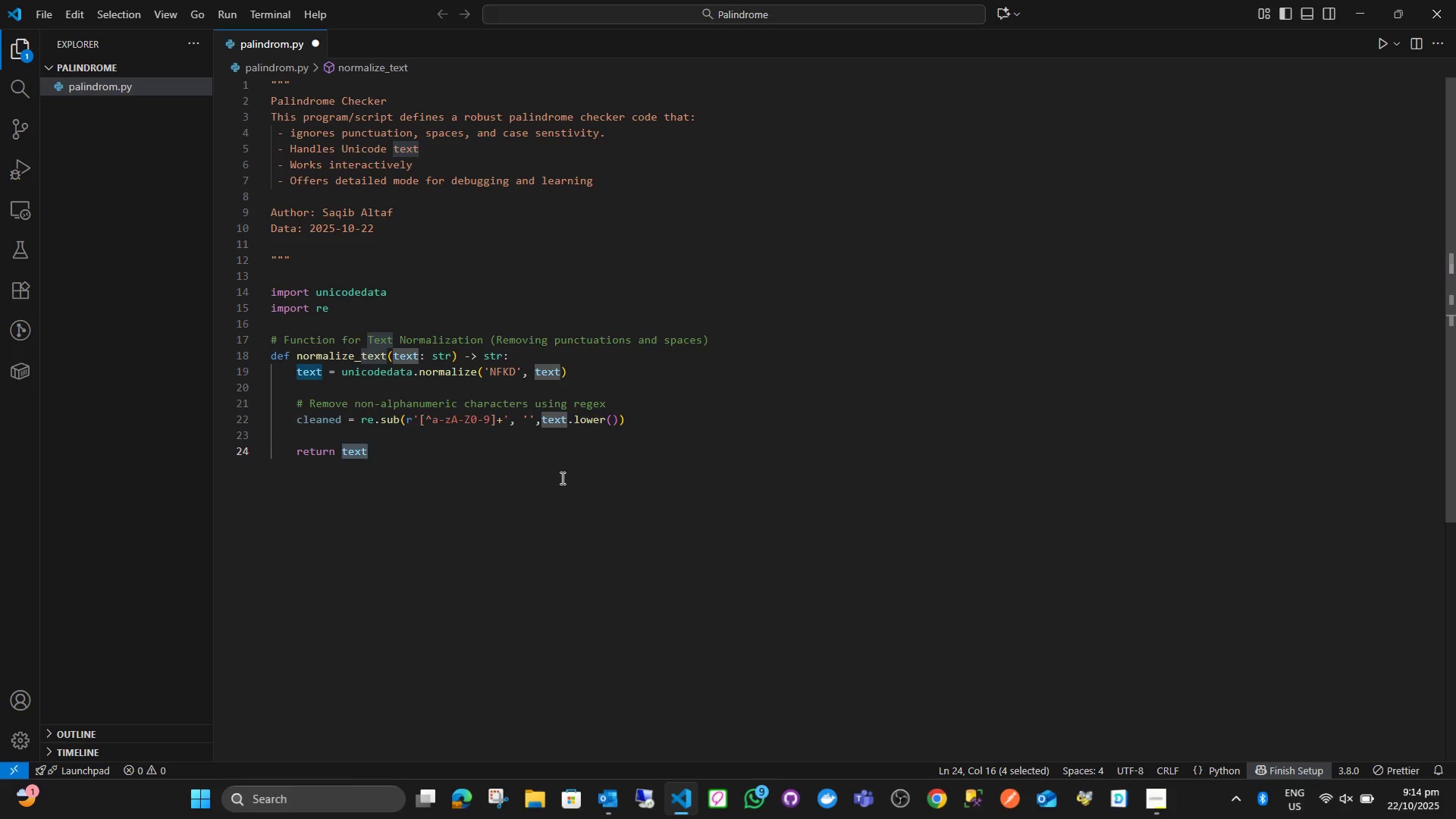 
type(cleaned)
 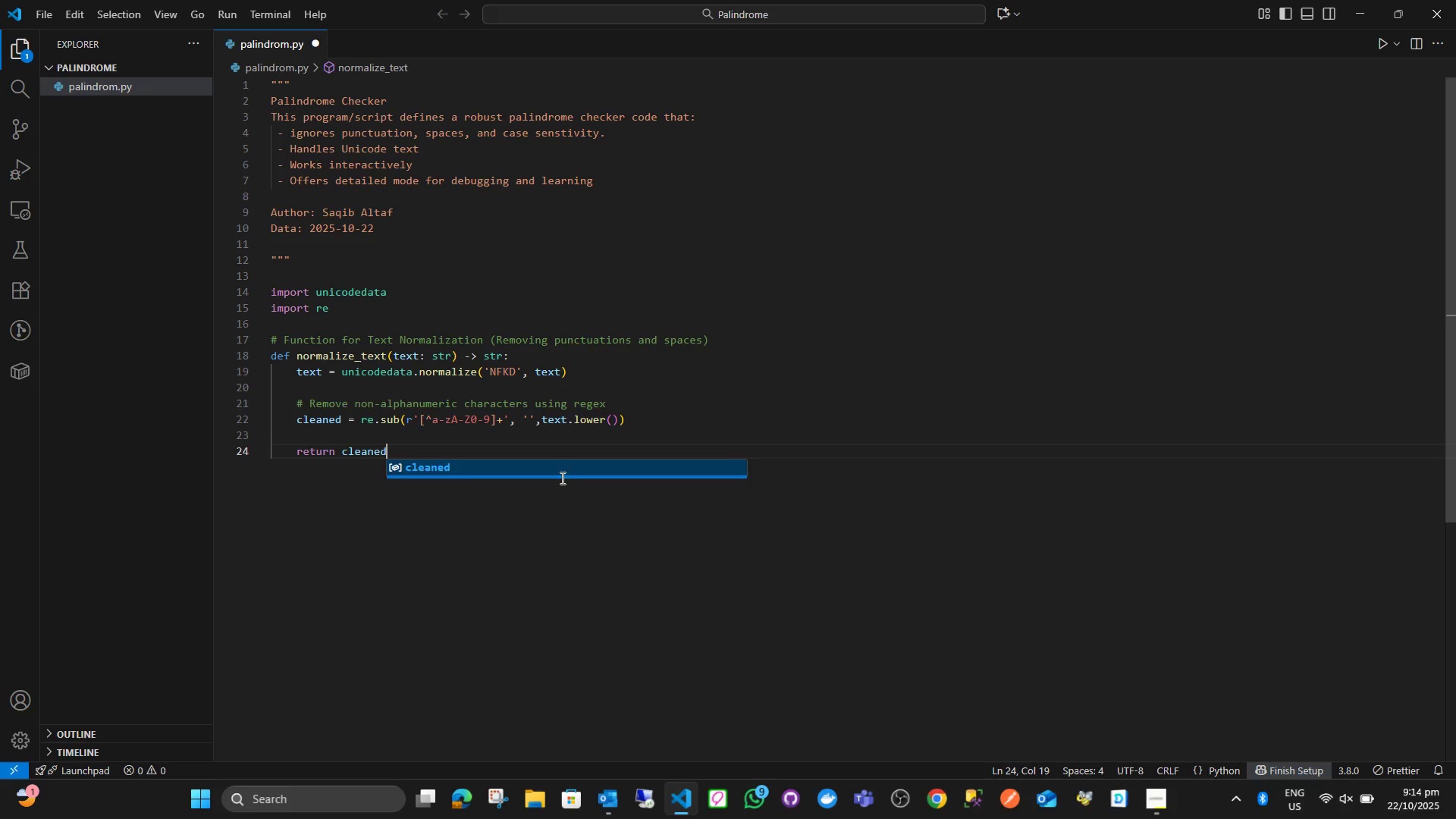 
key(Enter)
 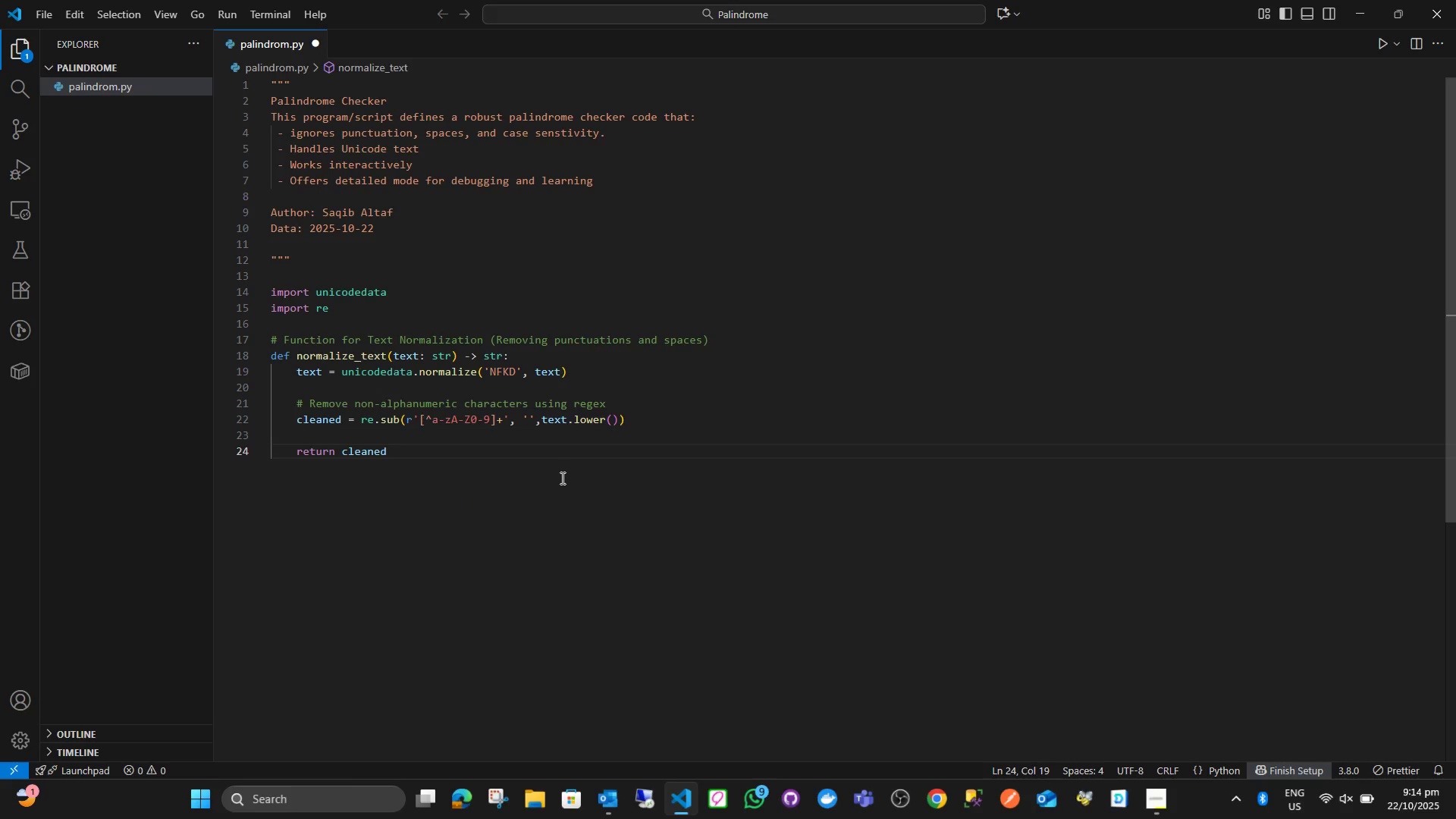 
key(ArrowRight)
 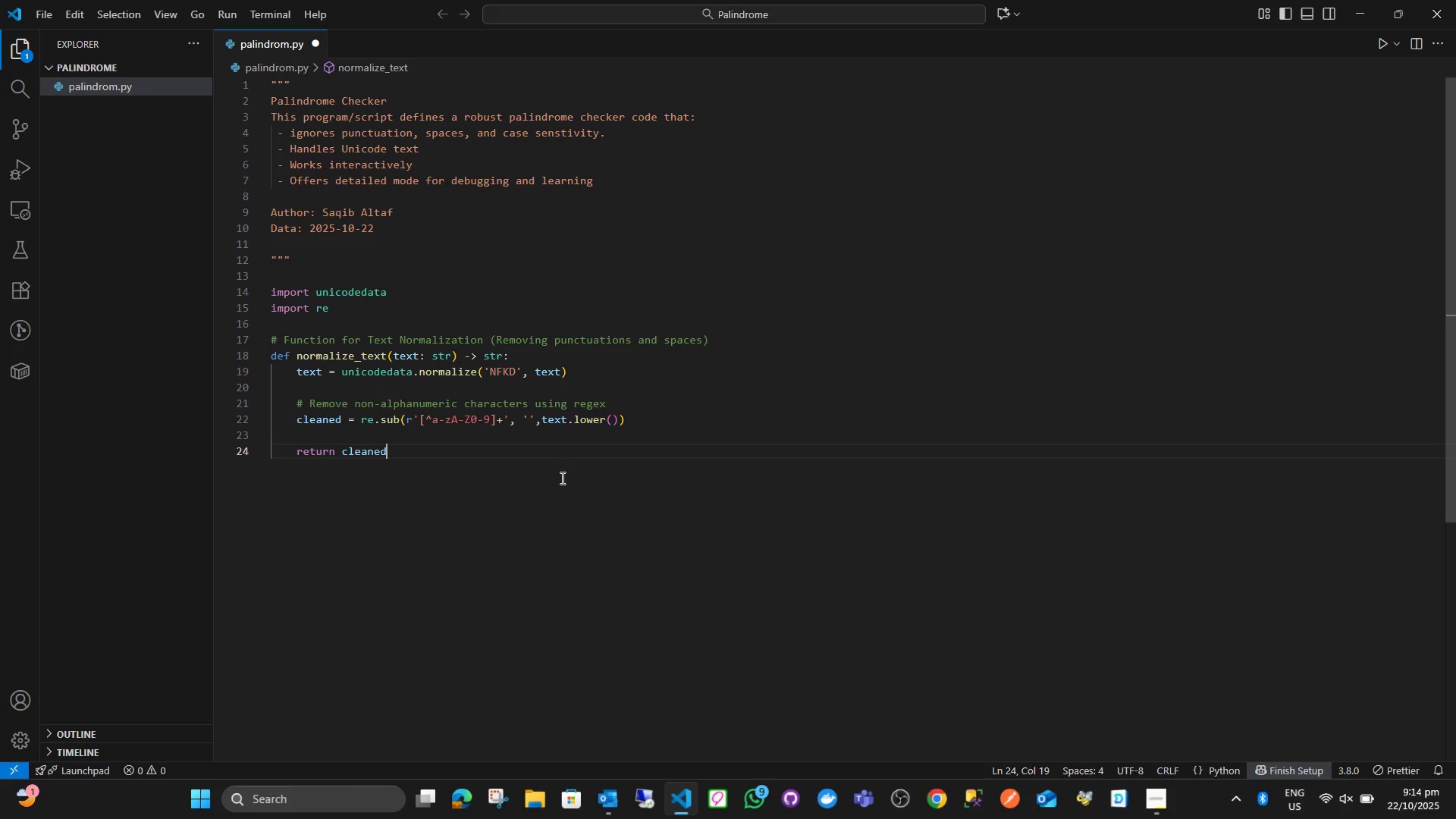 
key(Enter)
 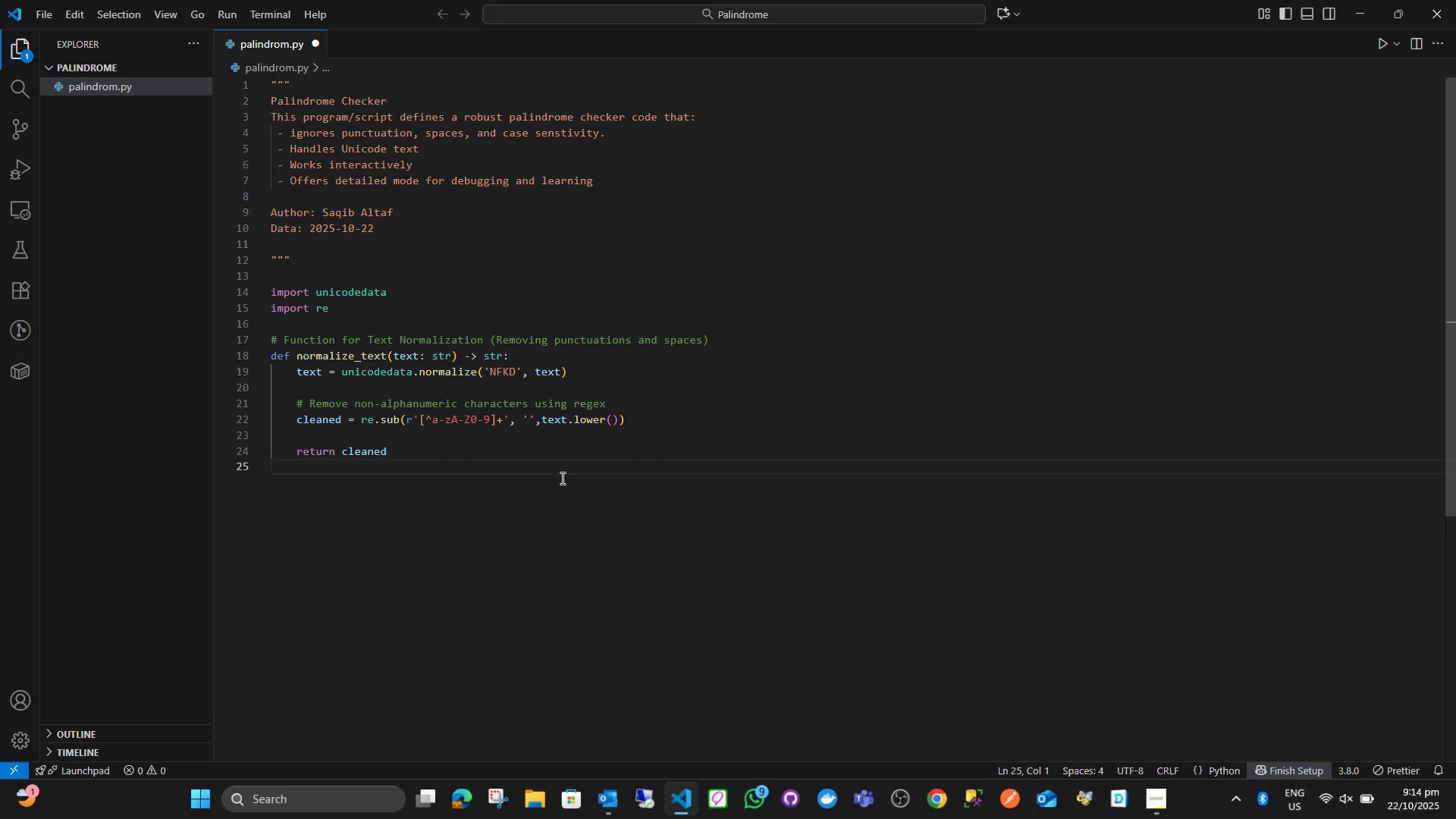 
key(Enter)
 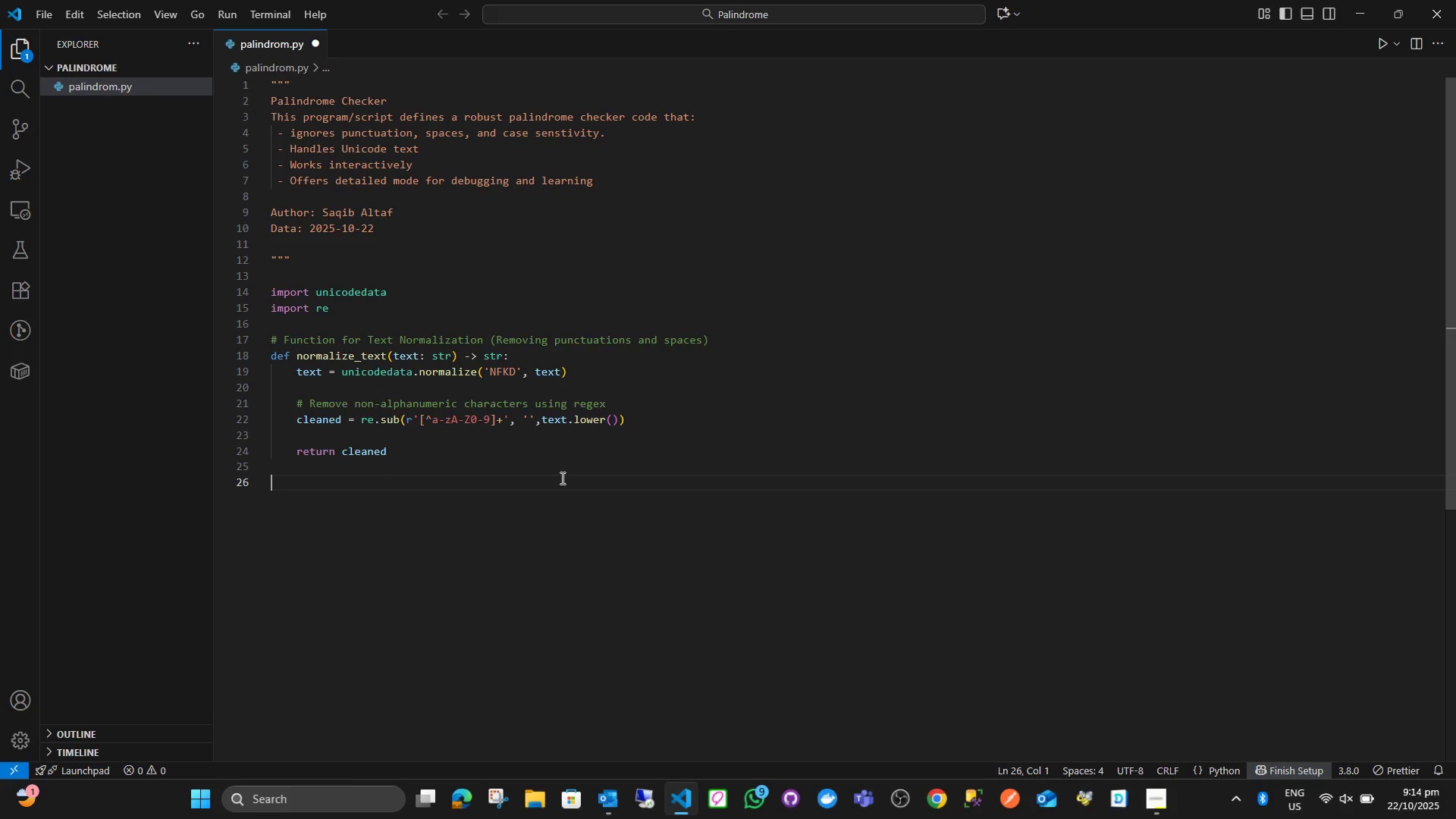 
type(# Function to check if the given r)
key(Backspace)
type(text is plaind)
key(Backspace)
key(Backspace)
key(Backspace)
key(Backspace)
key(Backspace)
type(alindrome)
key(Backspace)
type(e.)
 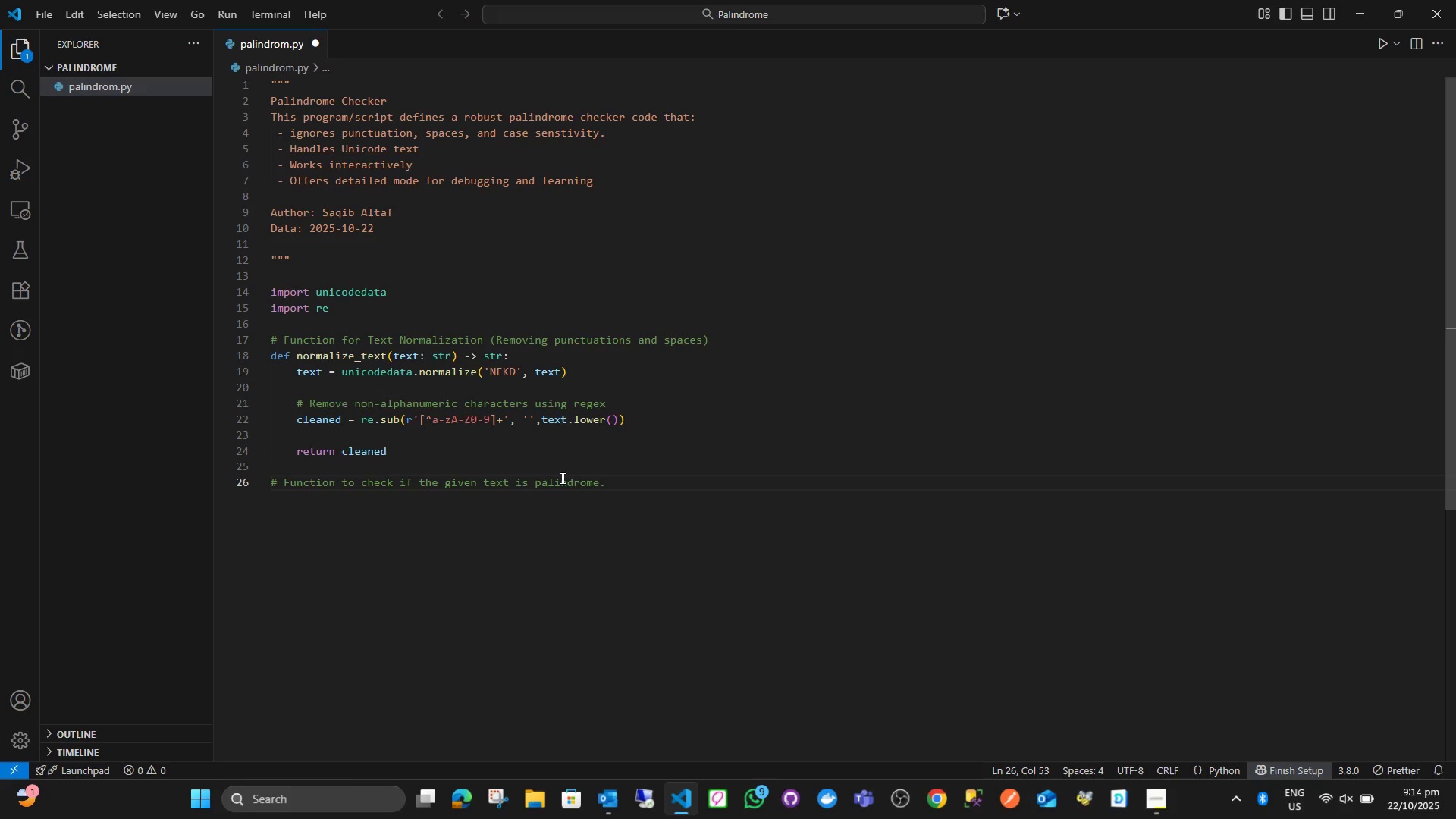 
key(Enter)
 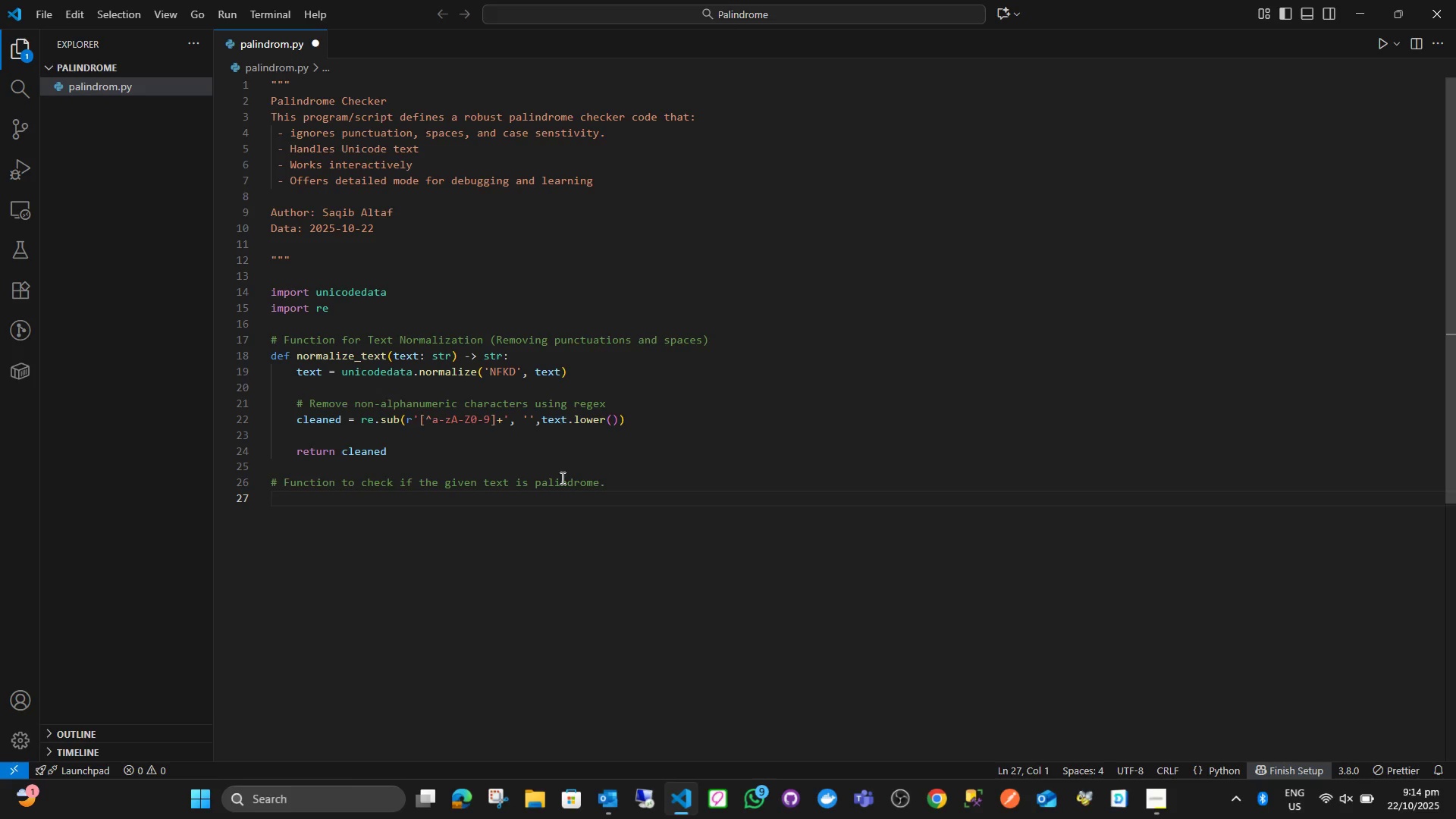 
type(def is_palindrome))
key(Backspace)
type((text: str, detailed: bool = Fa)
 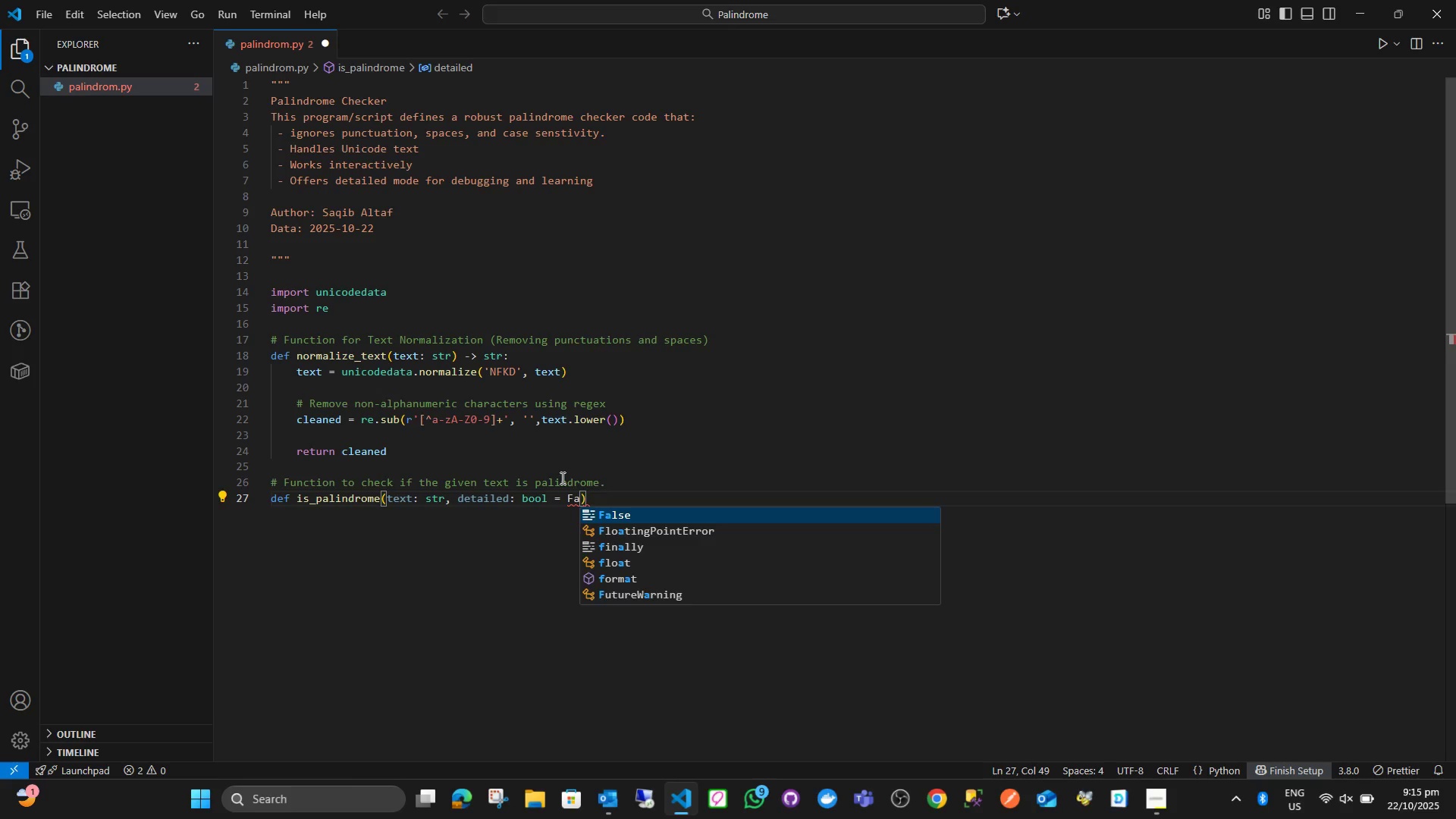 
key(Enter)
 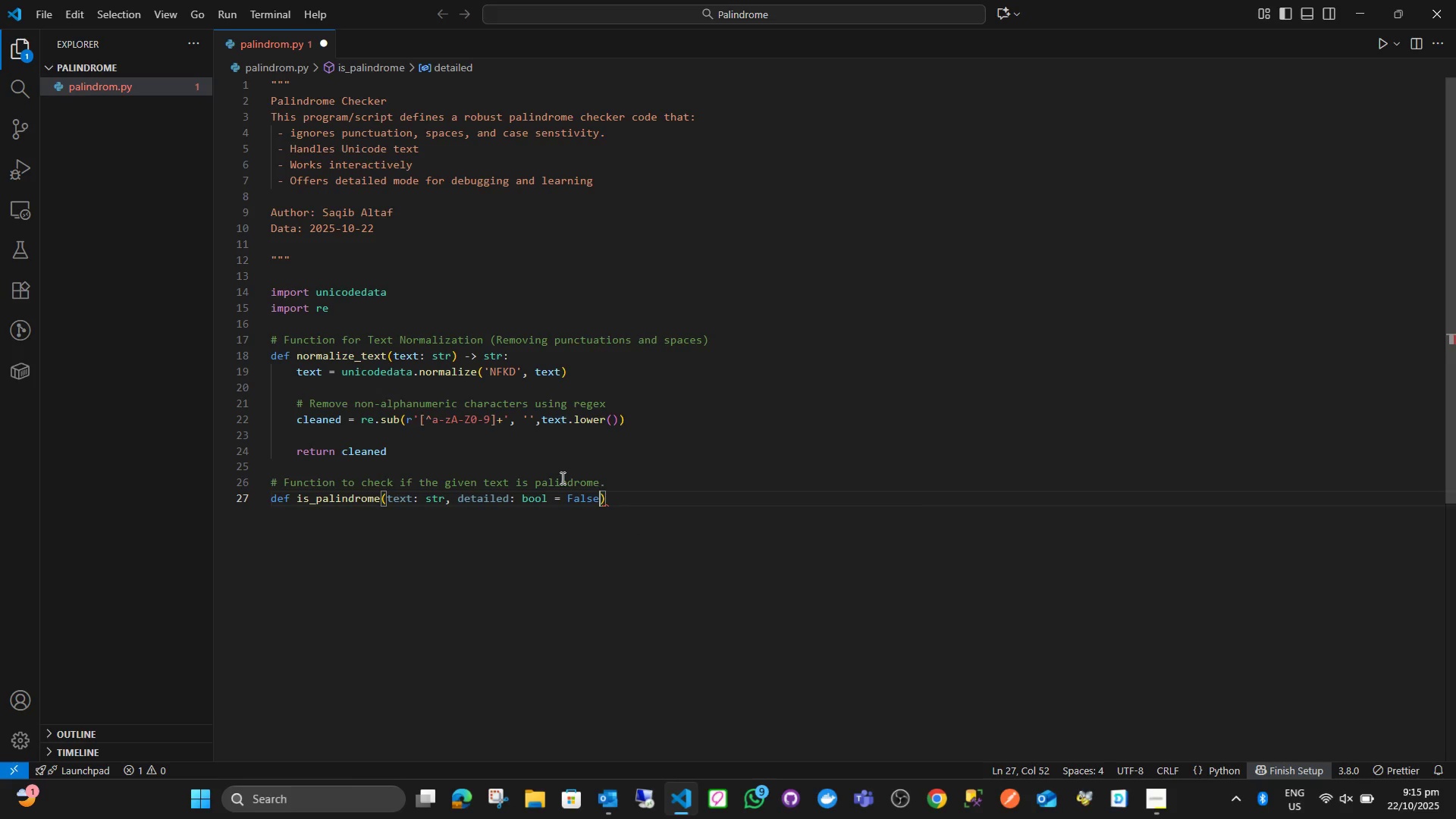 
key(Numpad0)
 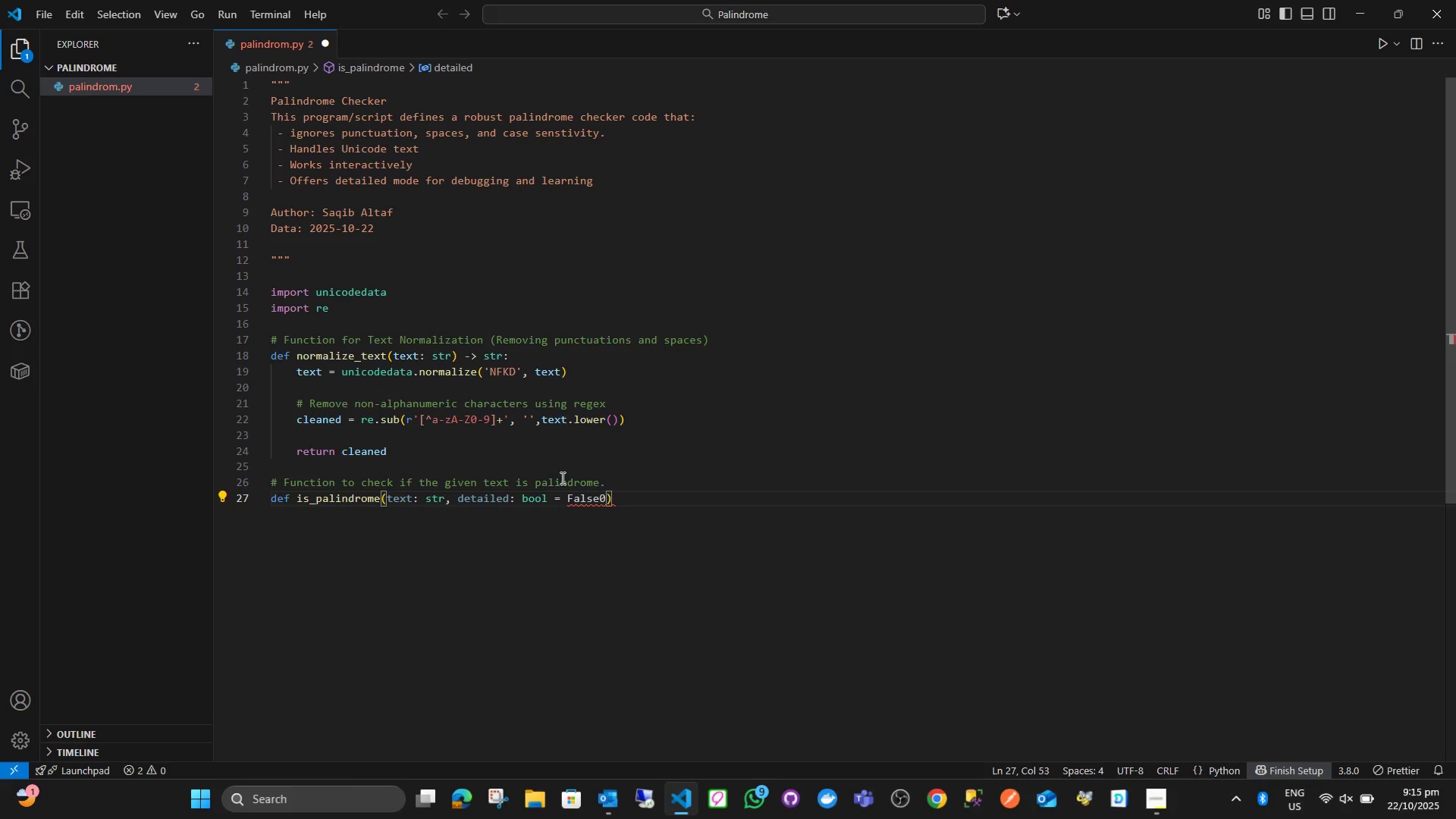 
key(Backspace)
 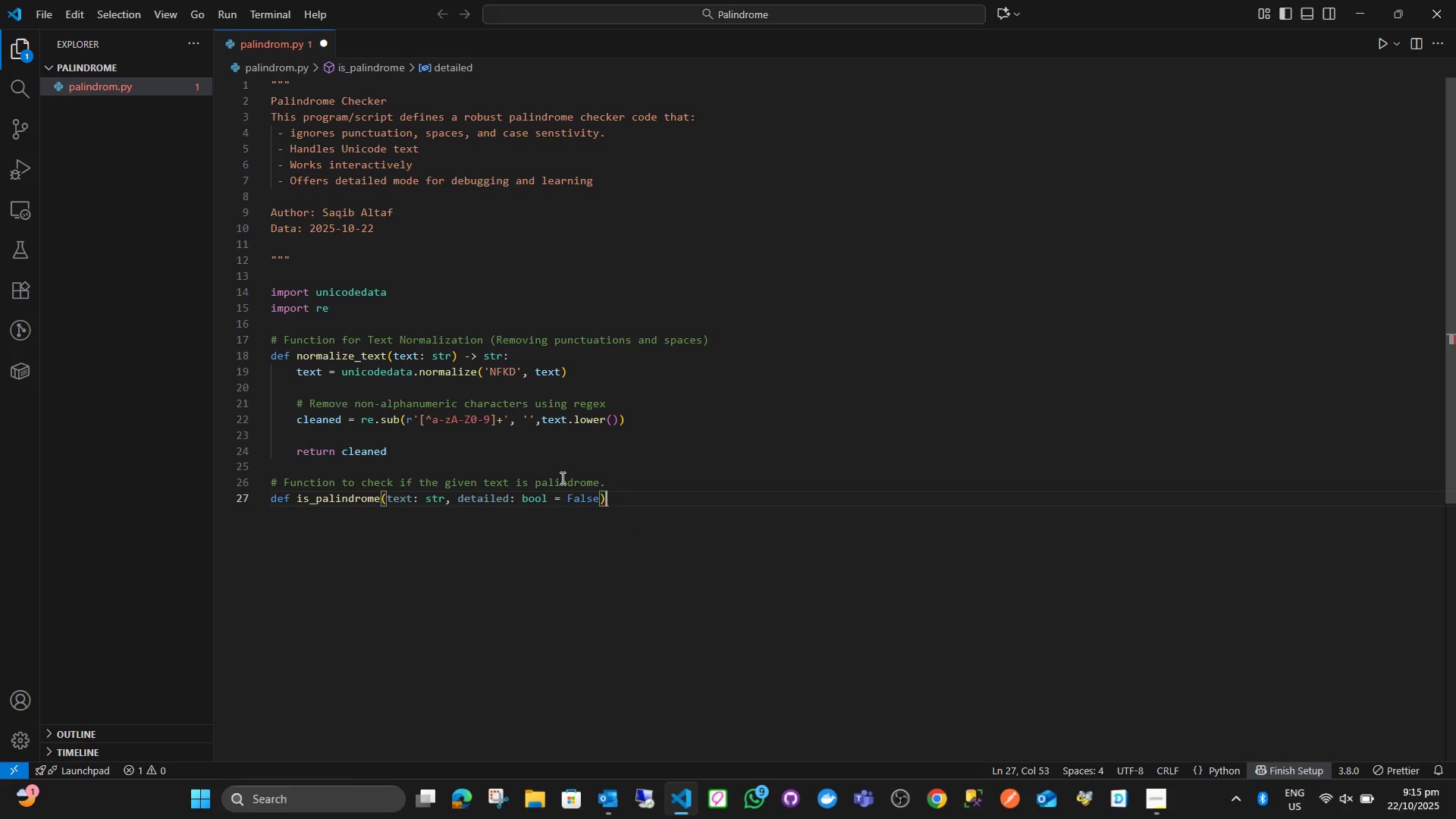 
key(ArrowRight)
 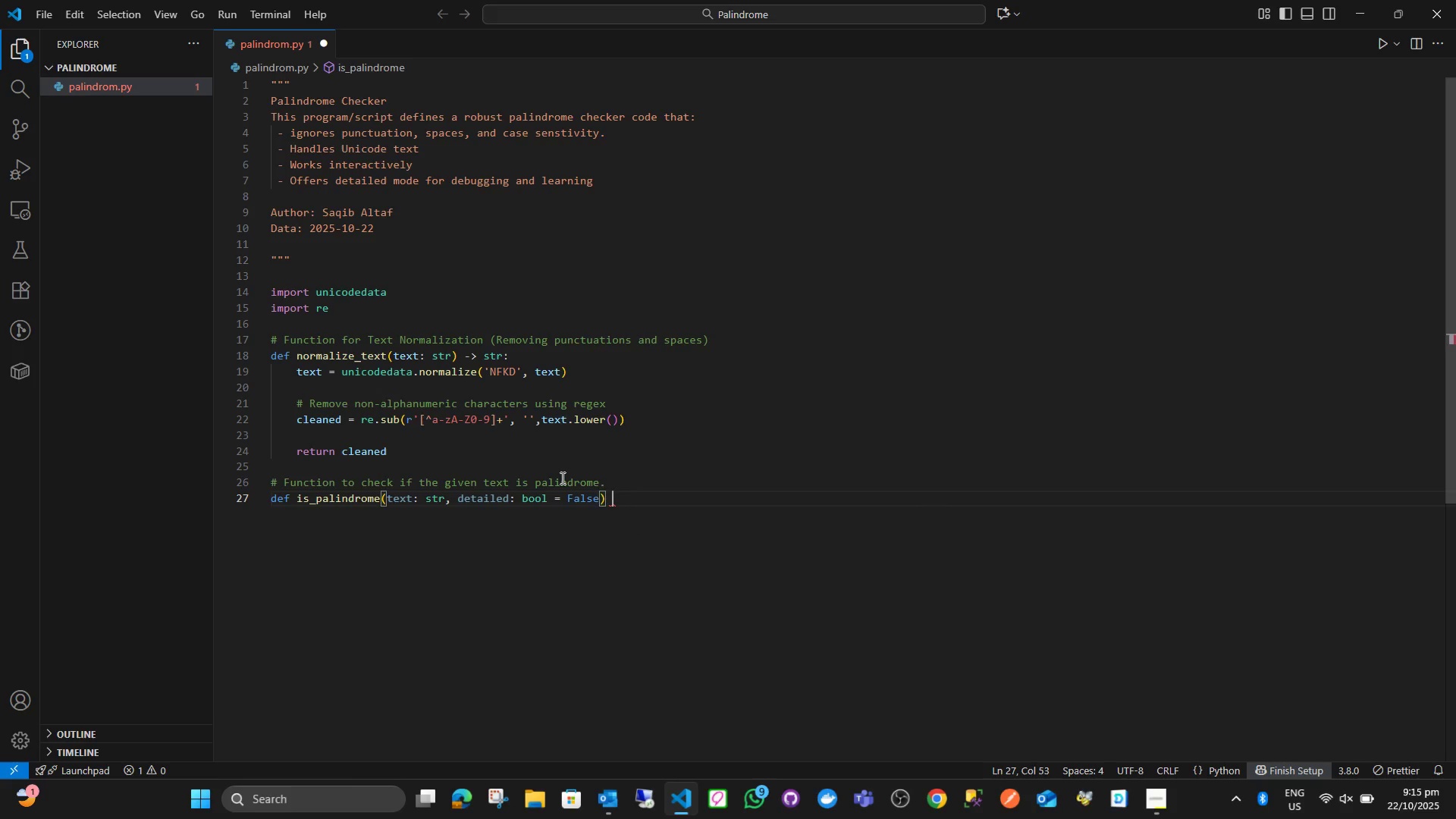 
type( -> bool:)
 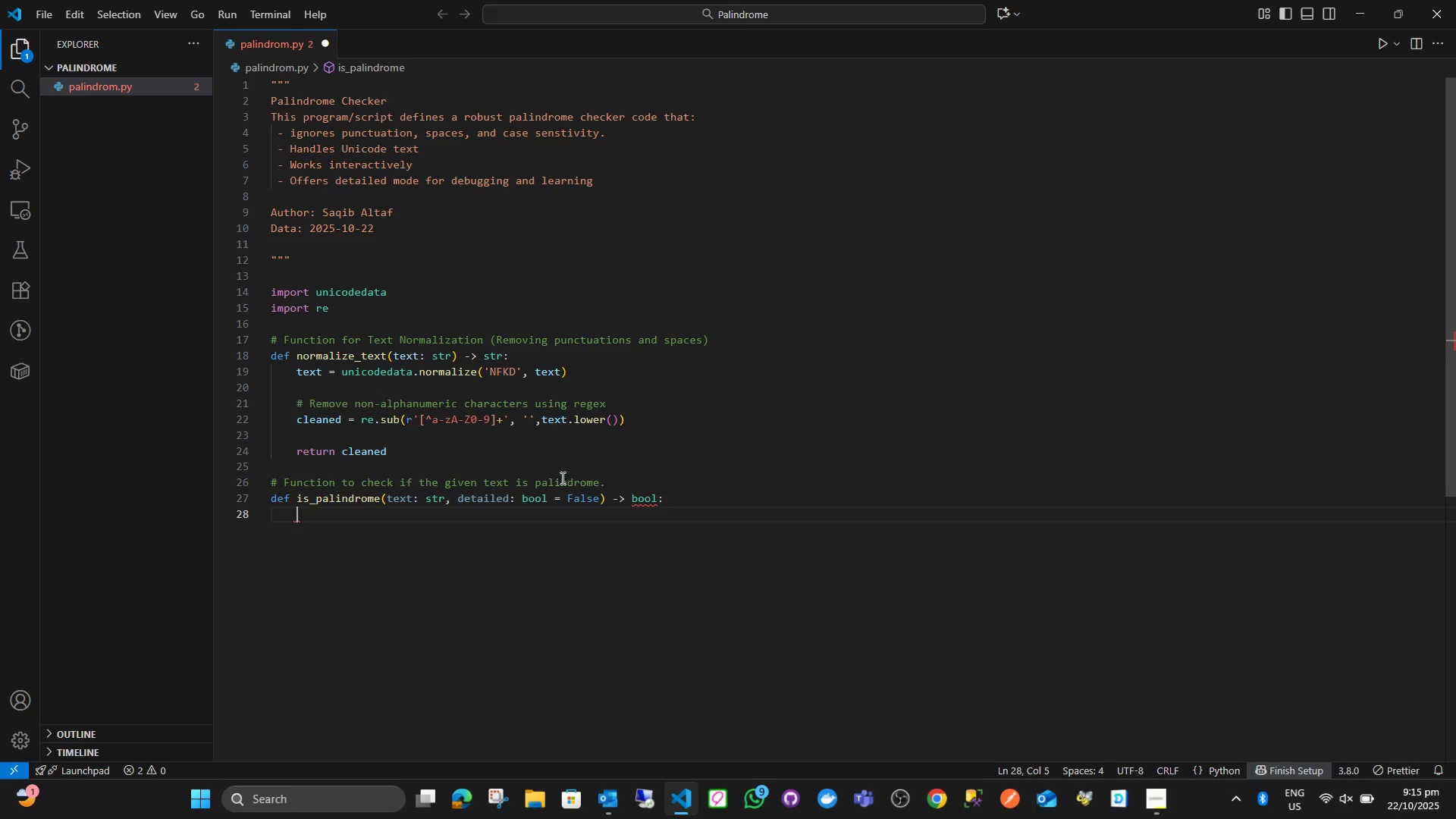 
 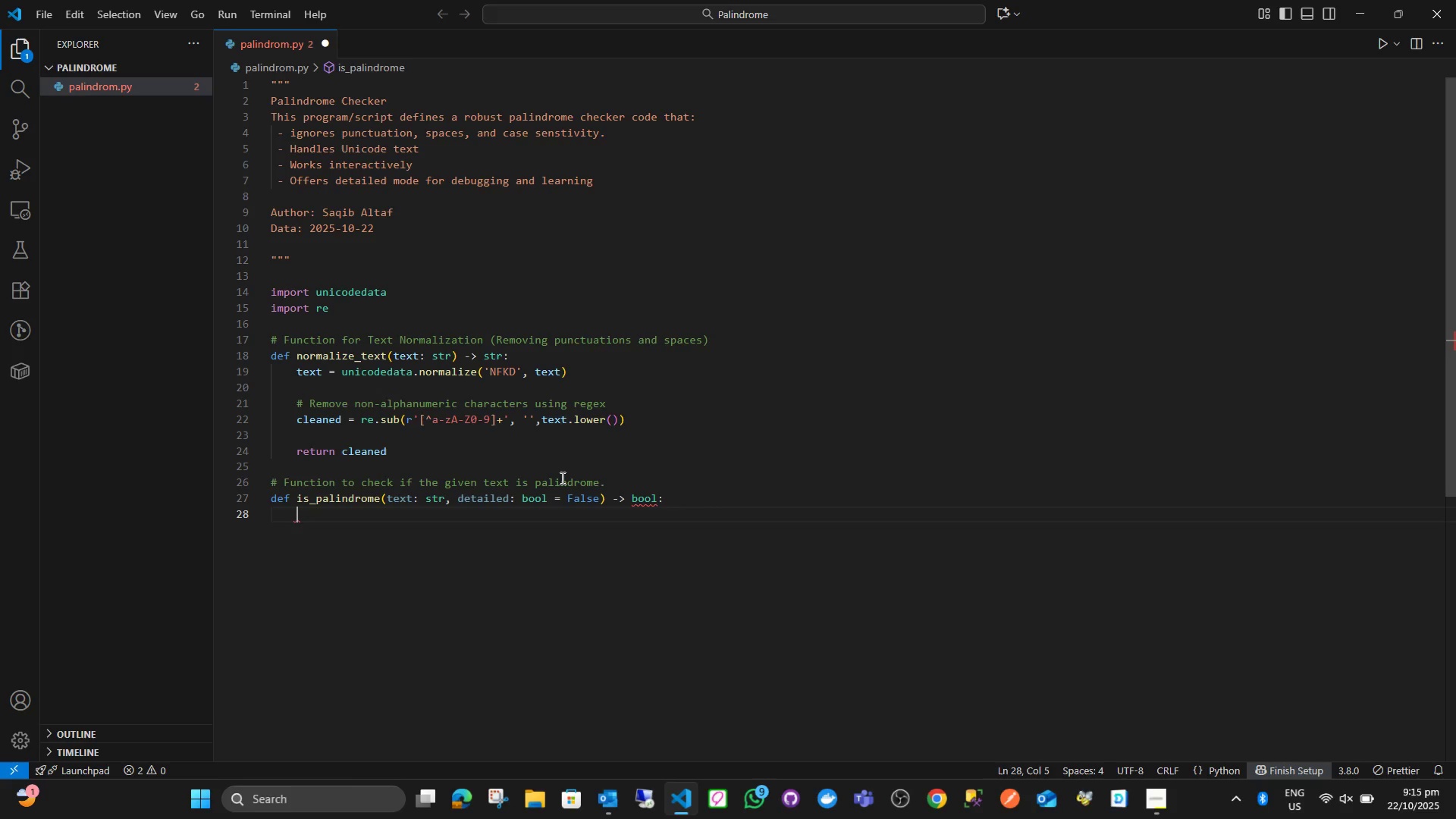 
key(Enter)
 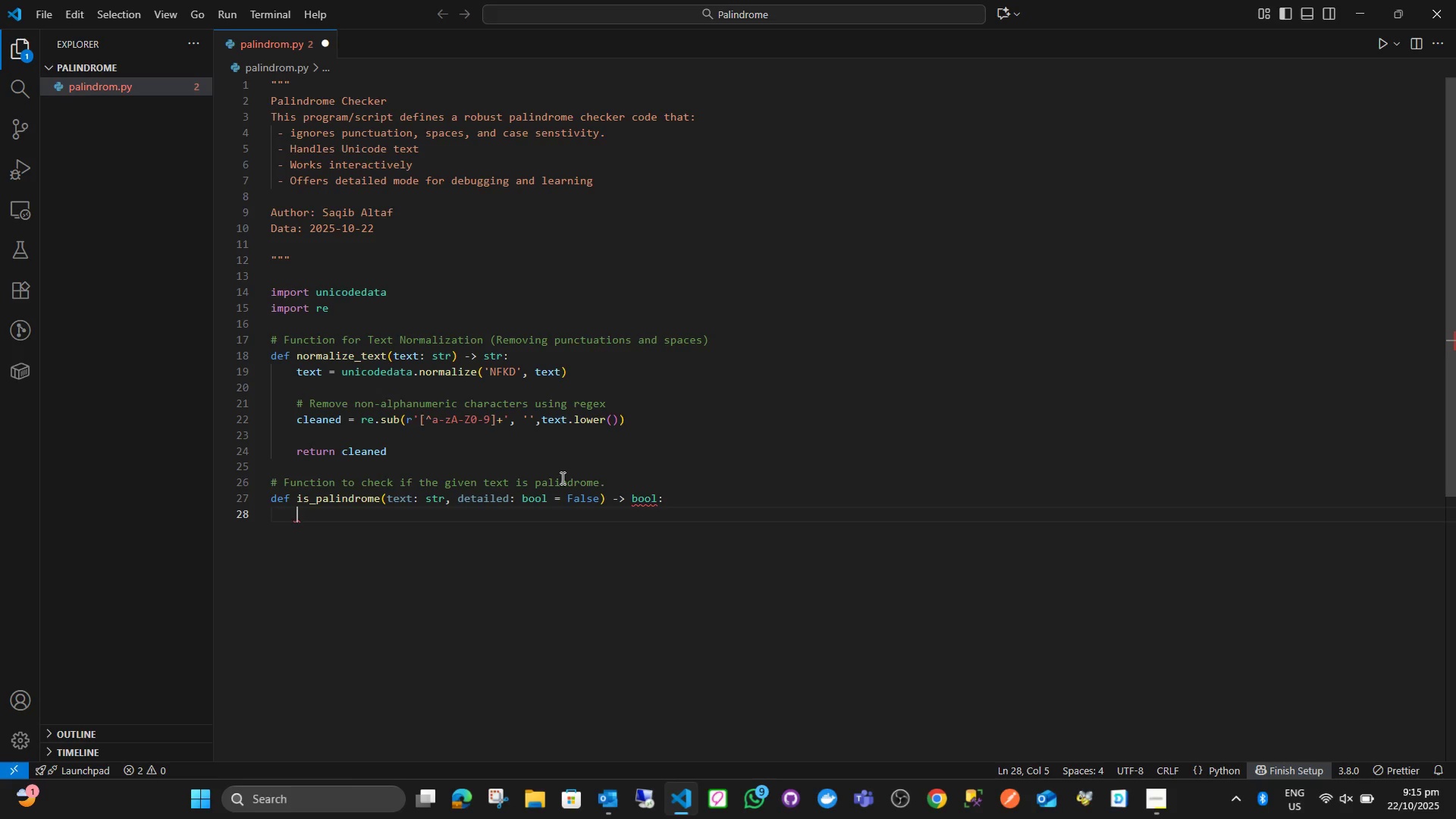 
key(Enter)
 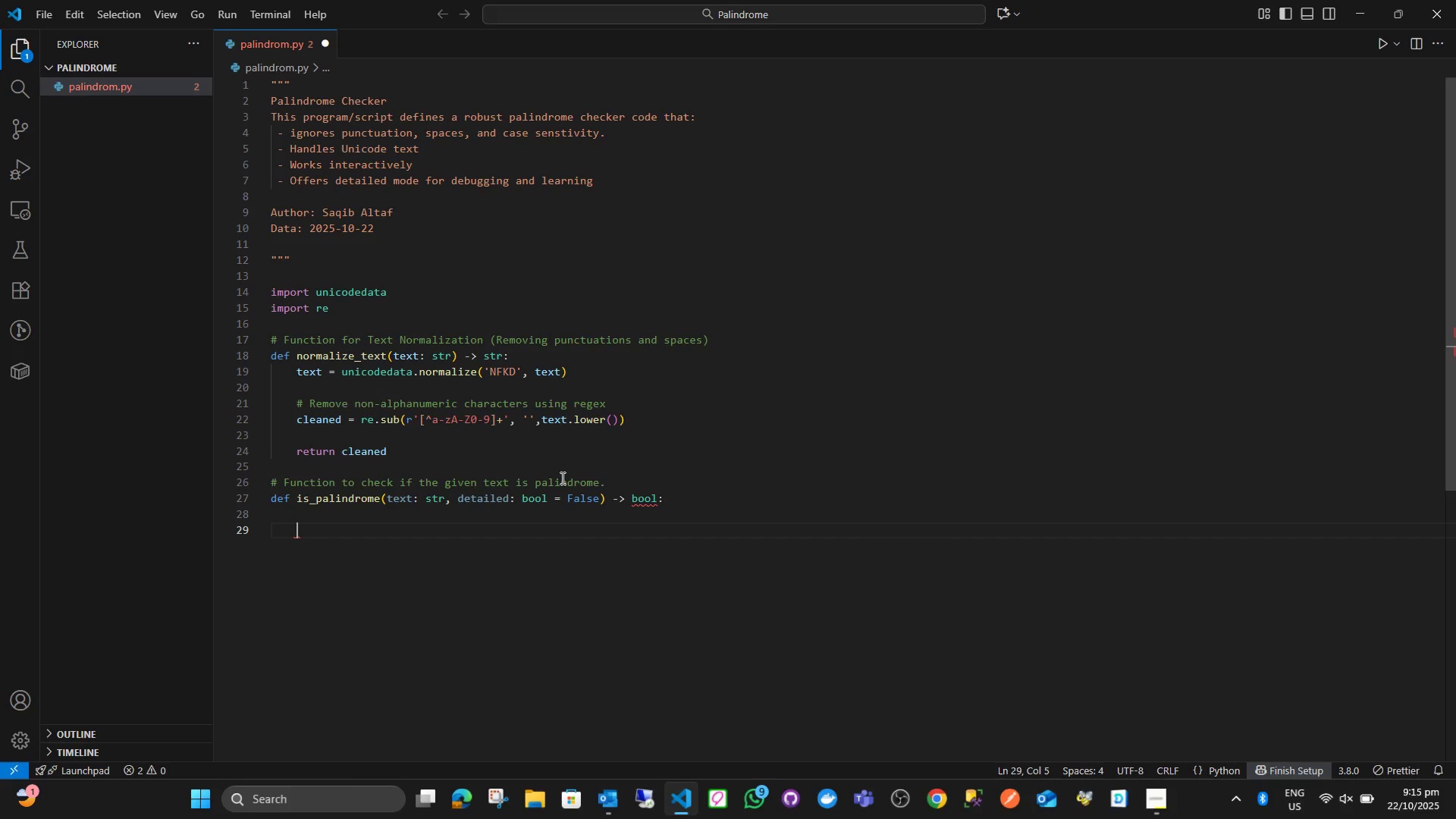 
type(return deta)
 